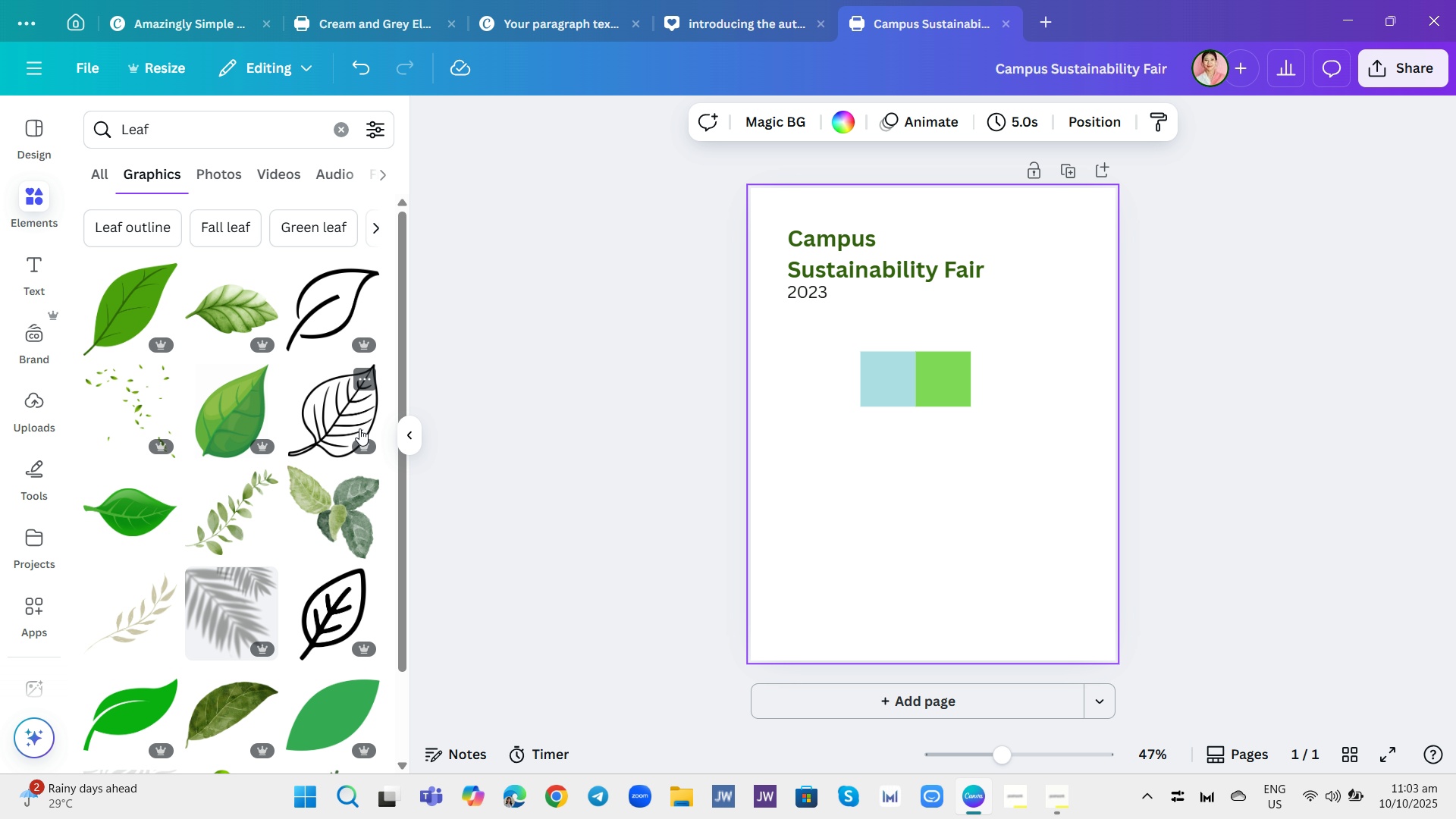 
scroll: coordinate [347, 448], scroll_direction: down, amount: 17.0
 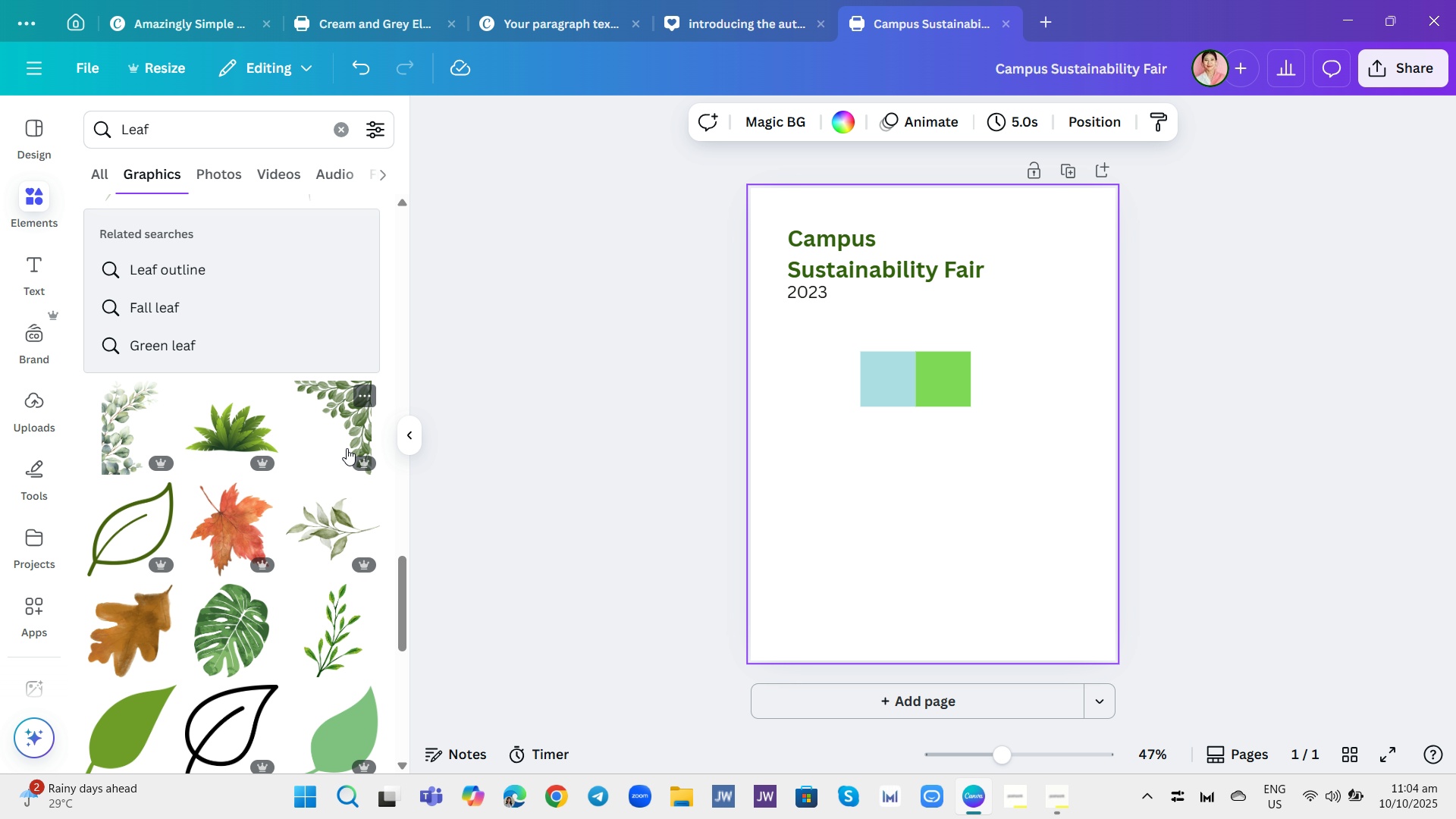 
scroll: coordinate [351, 442], scroll_direction: down, amount: 18.0
 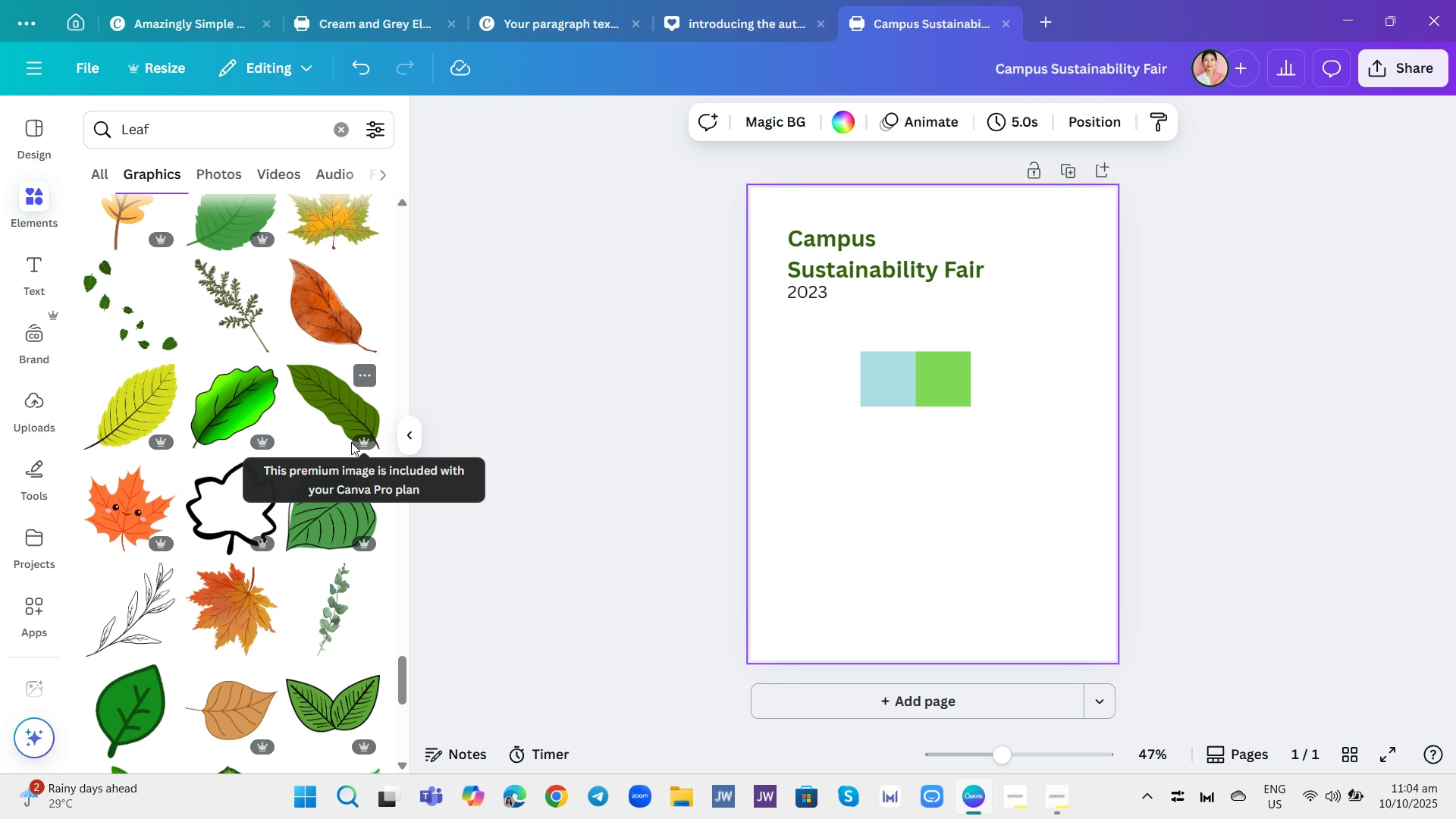 
scroll: coordinate [342, 444], scroll_direction: down, amount: 22.0
 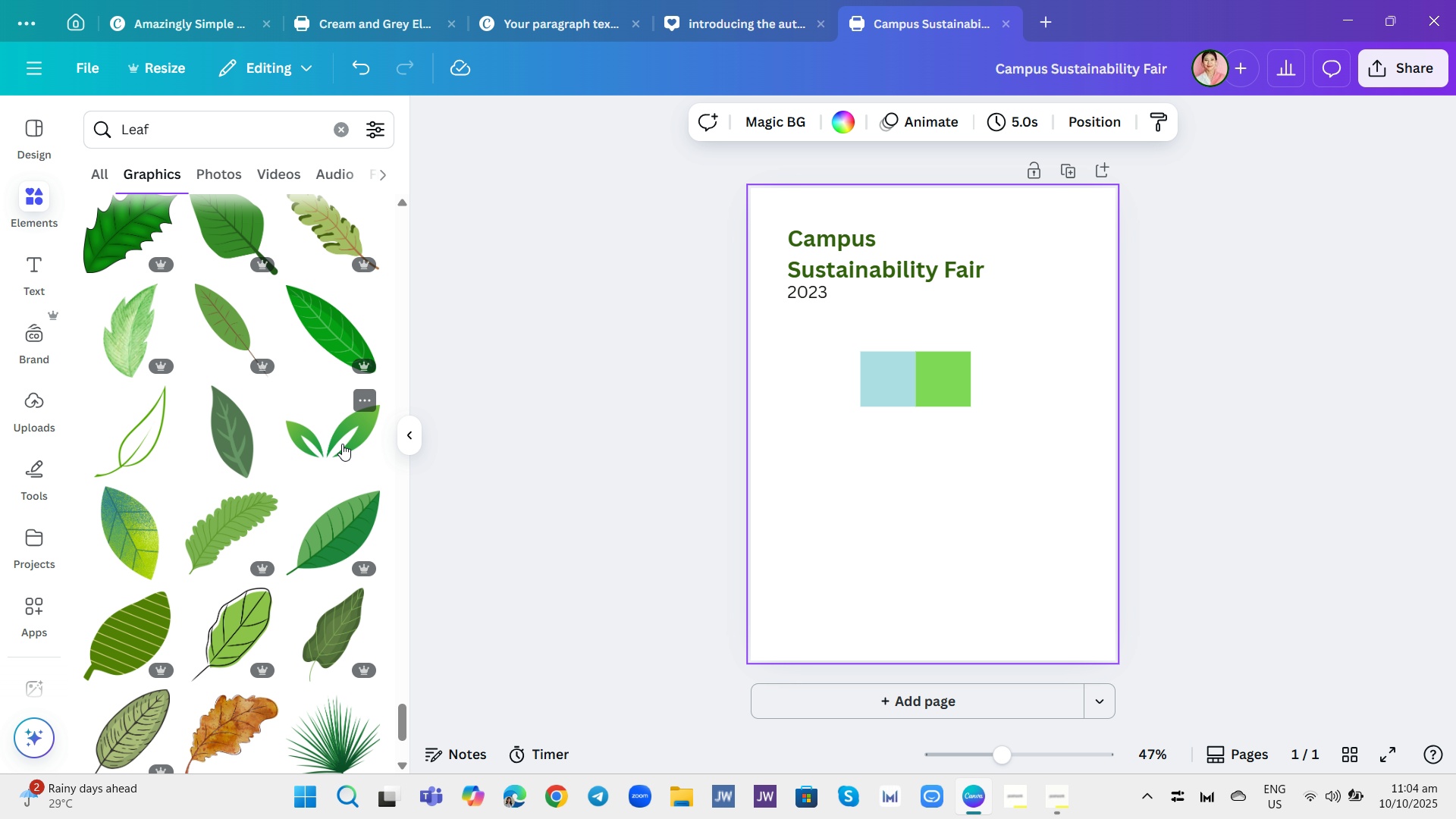 
scroll: coordinate [343, 444], scroll_direction: down, amount: 12.0
 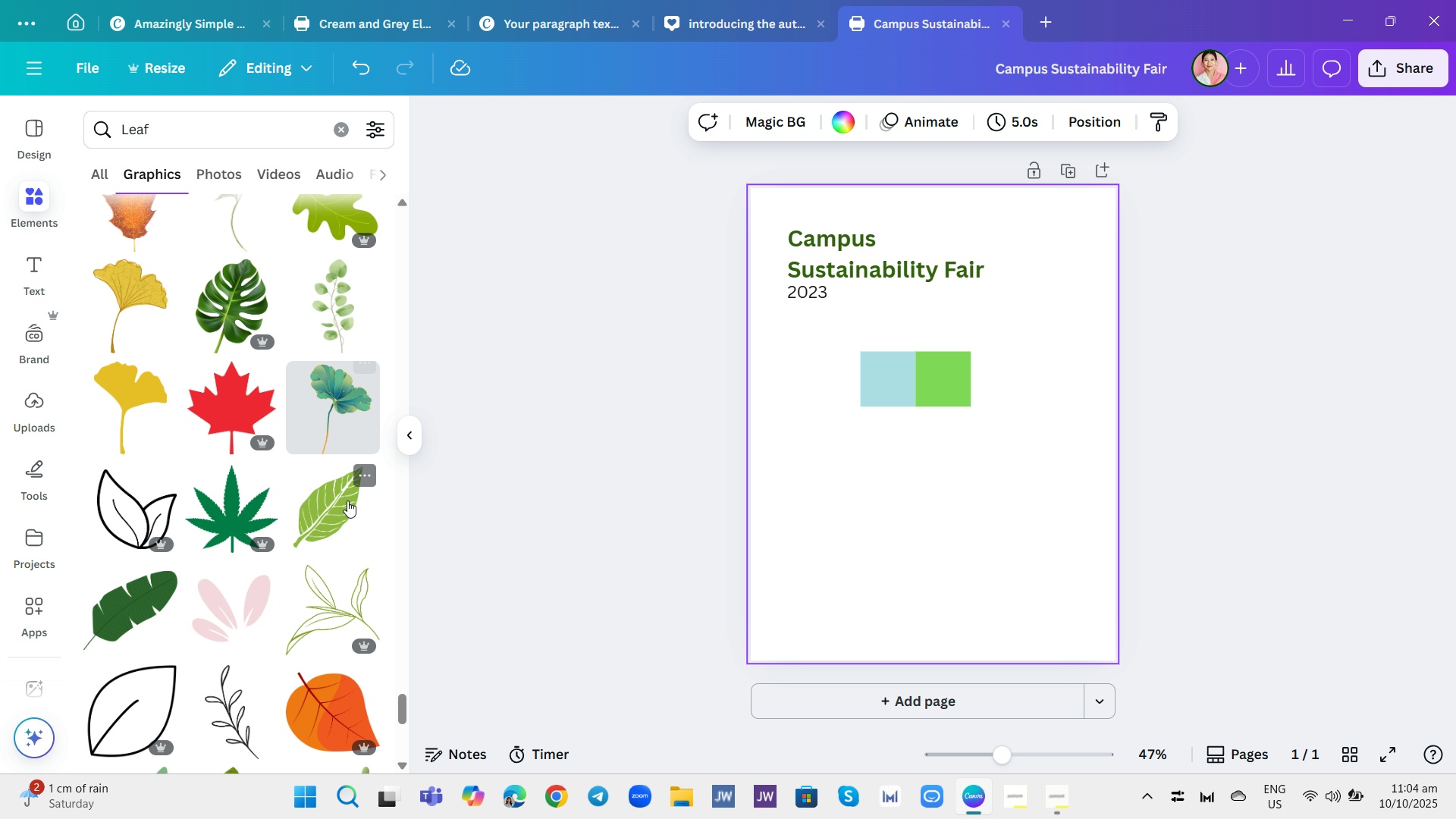 
left_click([347, 504])
 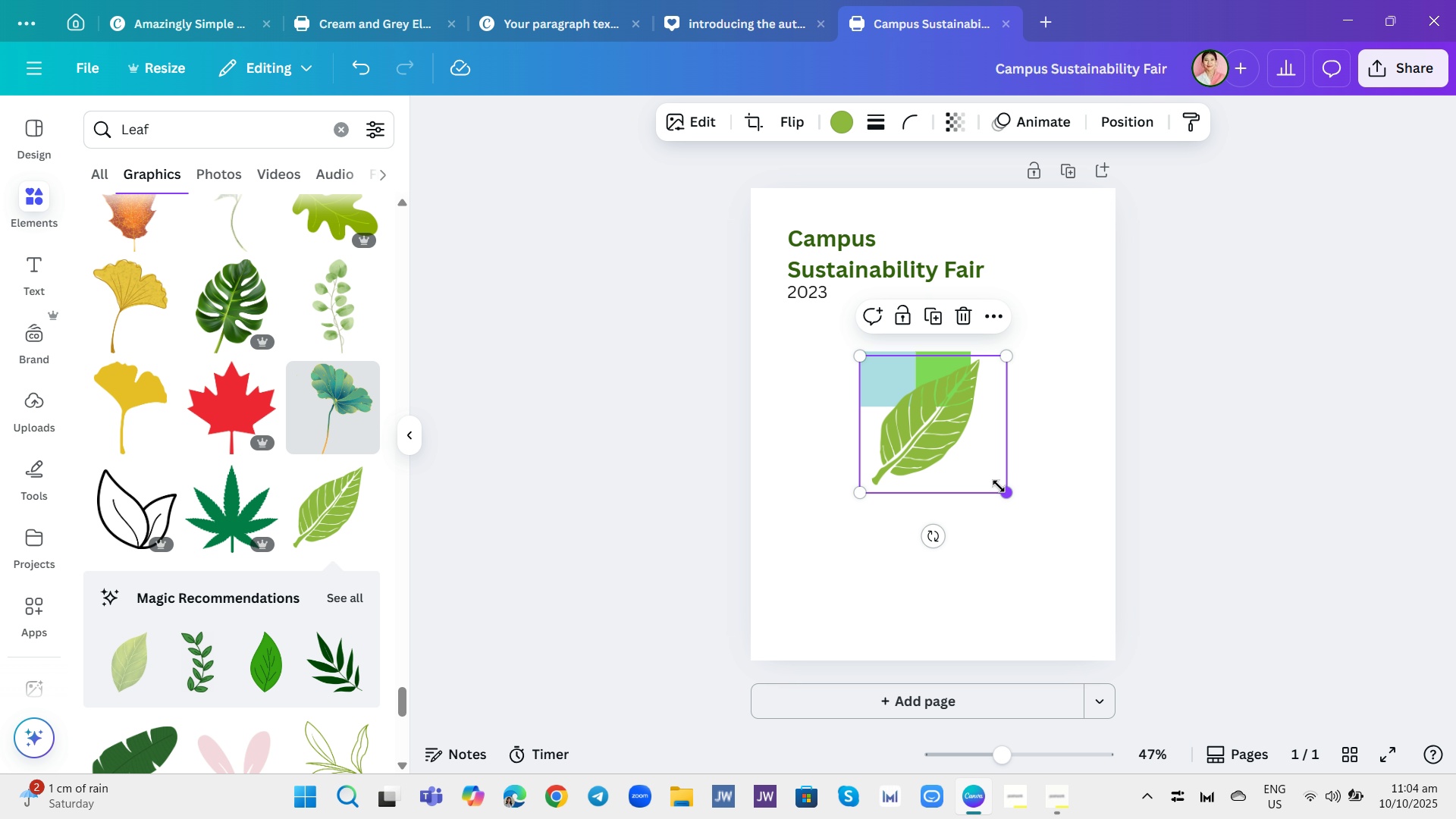 
wait(8.8)
 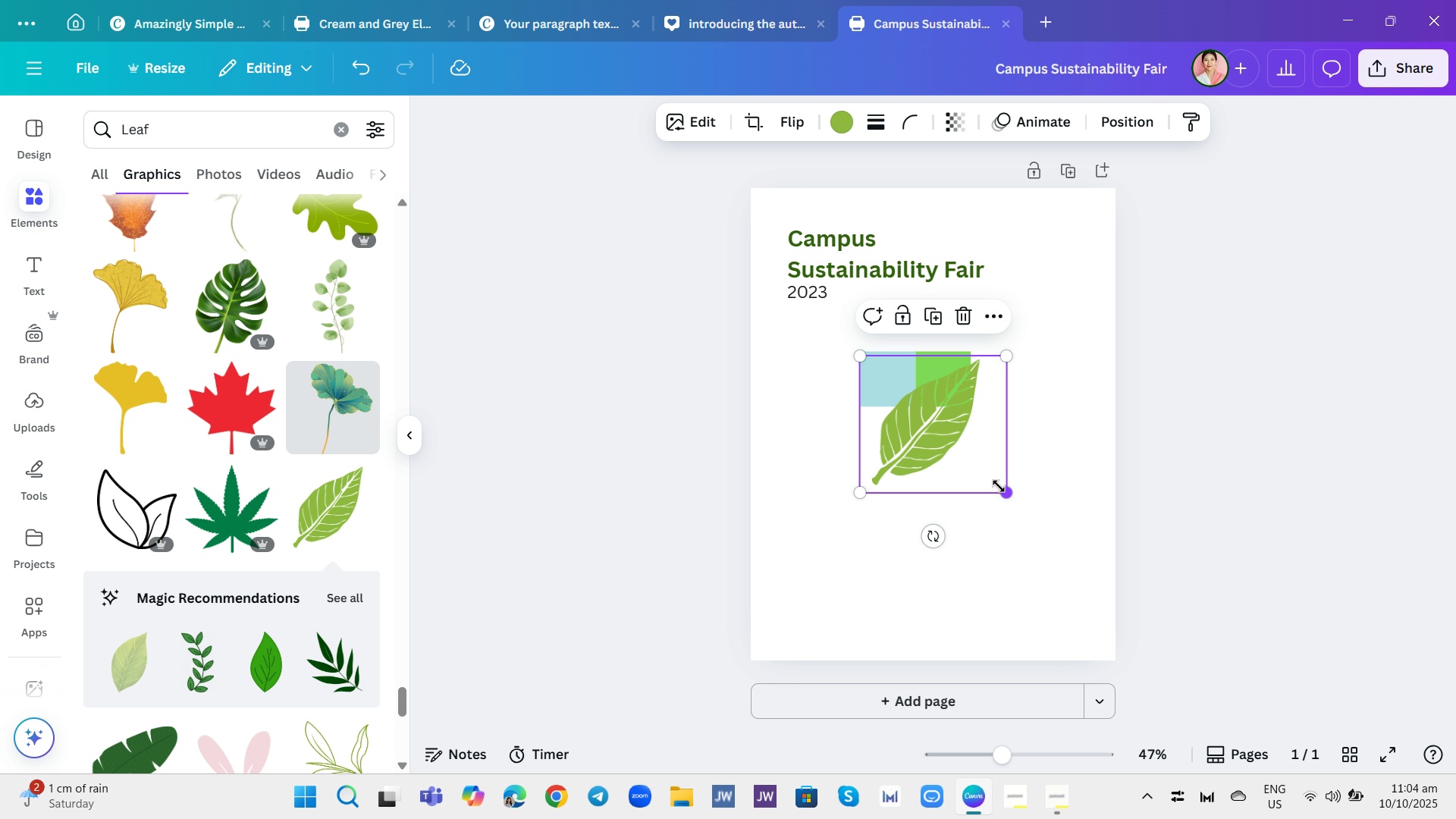 
left_click_drag(start_coordinate=[863, 489], to_coordinate=[947, 418])
 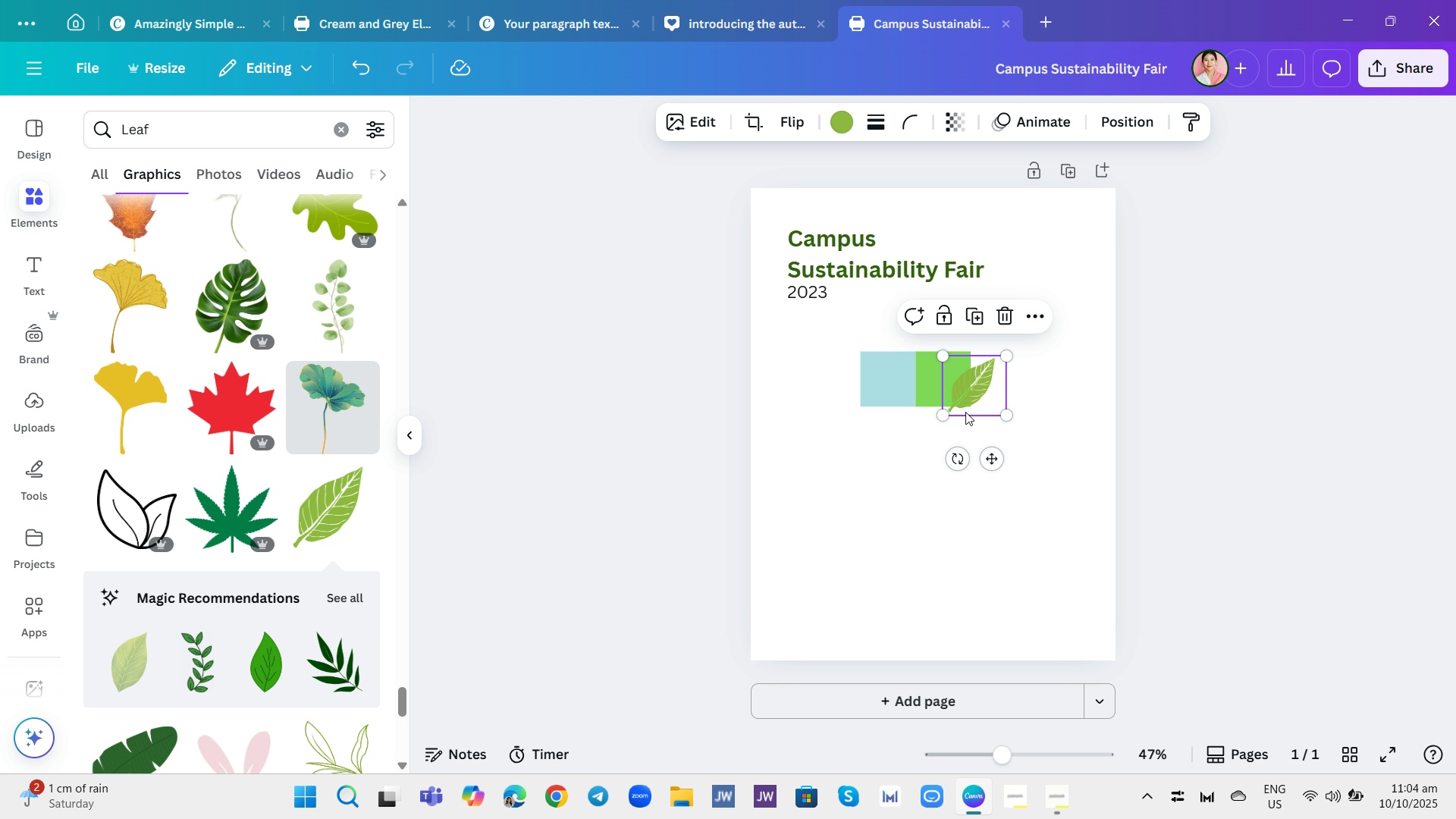 
left_click_drag(start_coordinate=[965, 412], to_coordinate=[939, 411])
 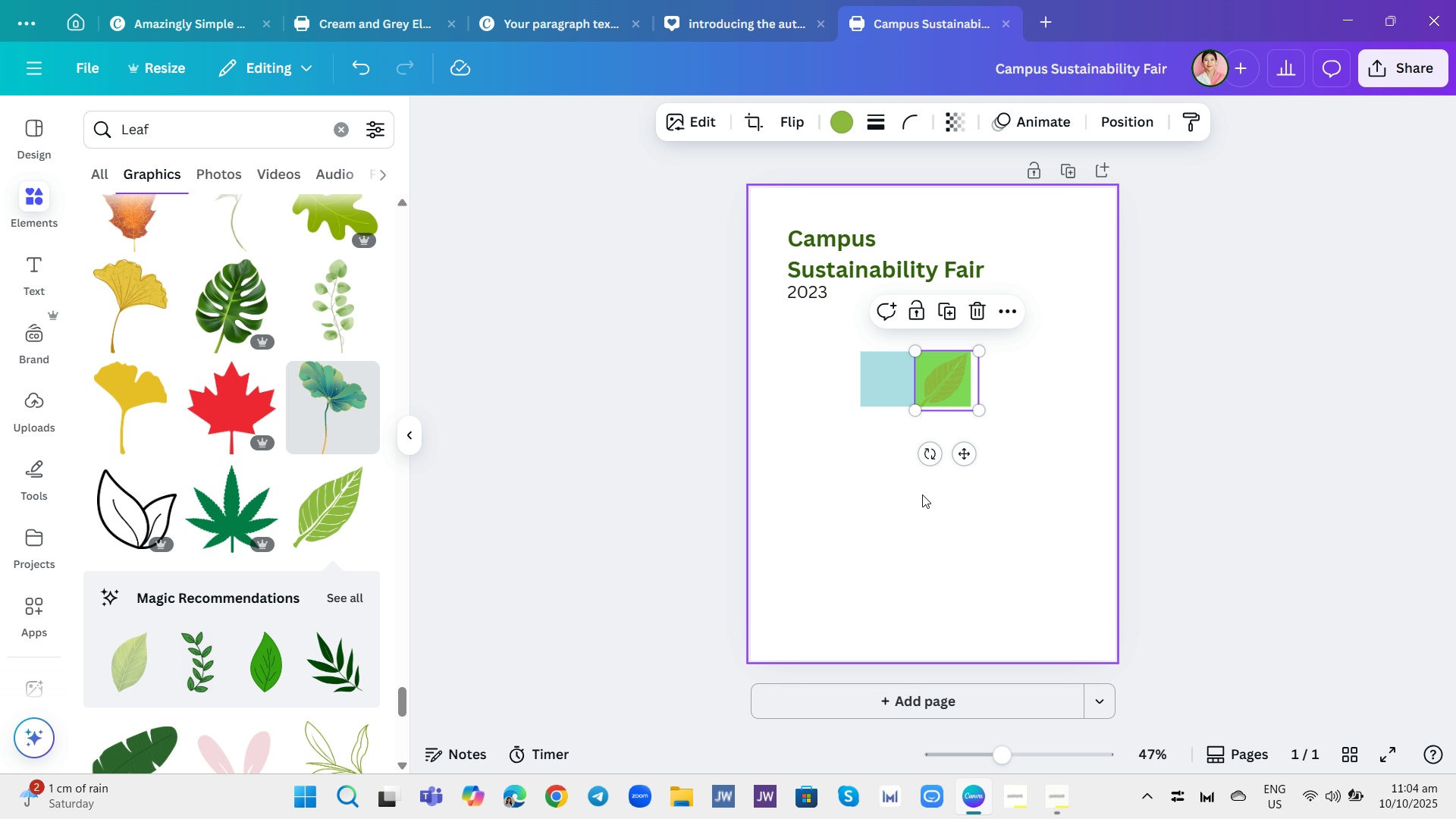 
left_click([922, 494])
 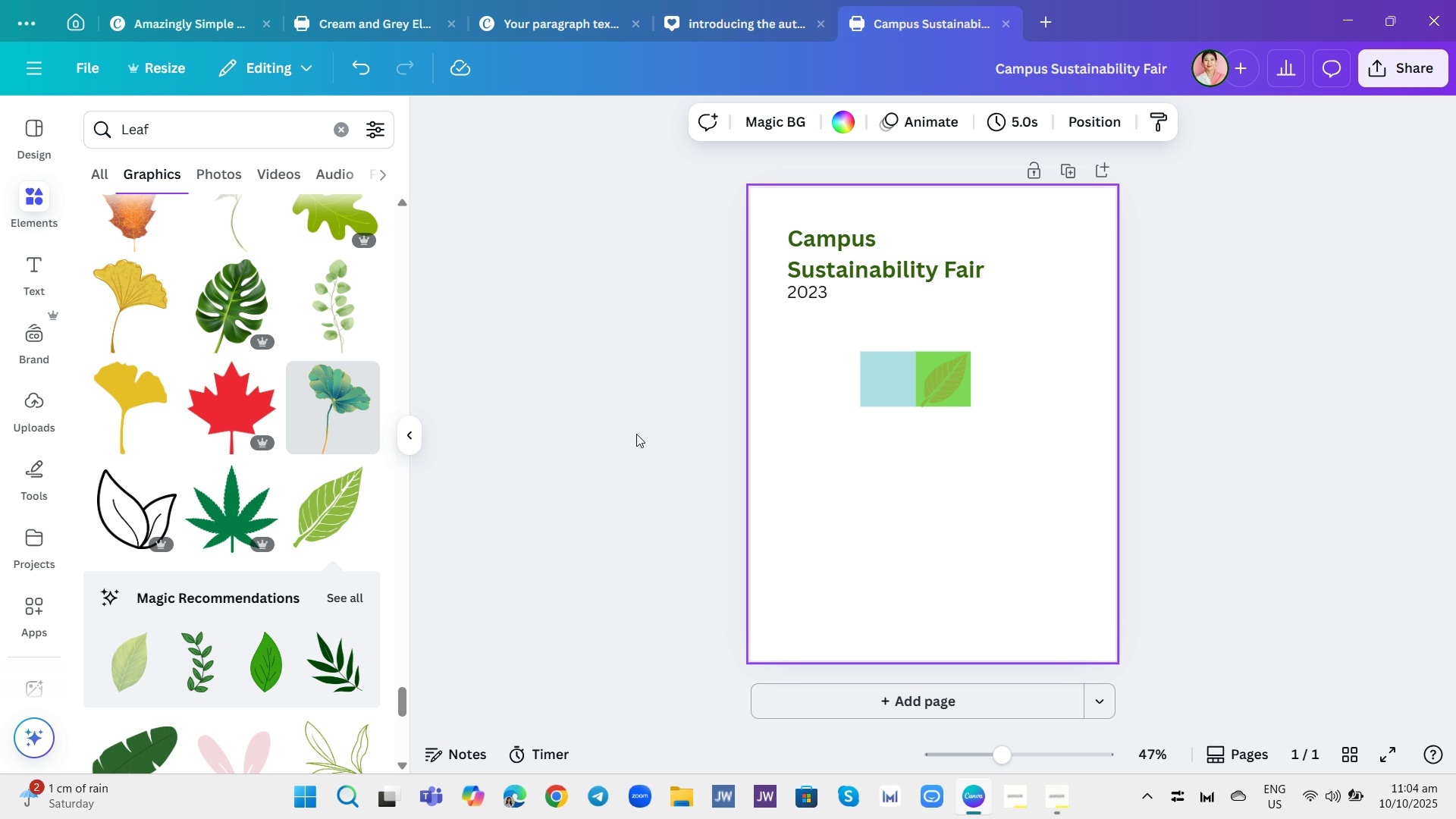 
scroll: coordinate [225, 457], scroll_direction: down, amount: 11.0
 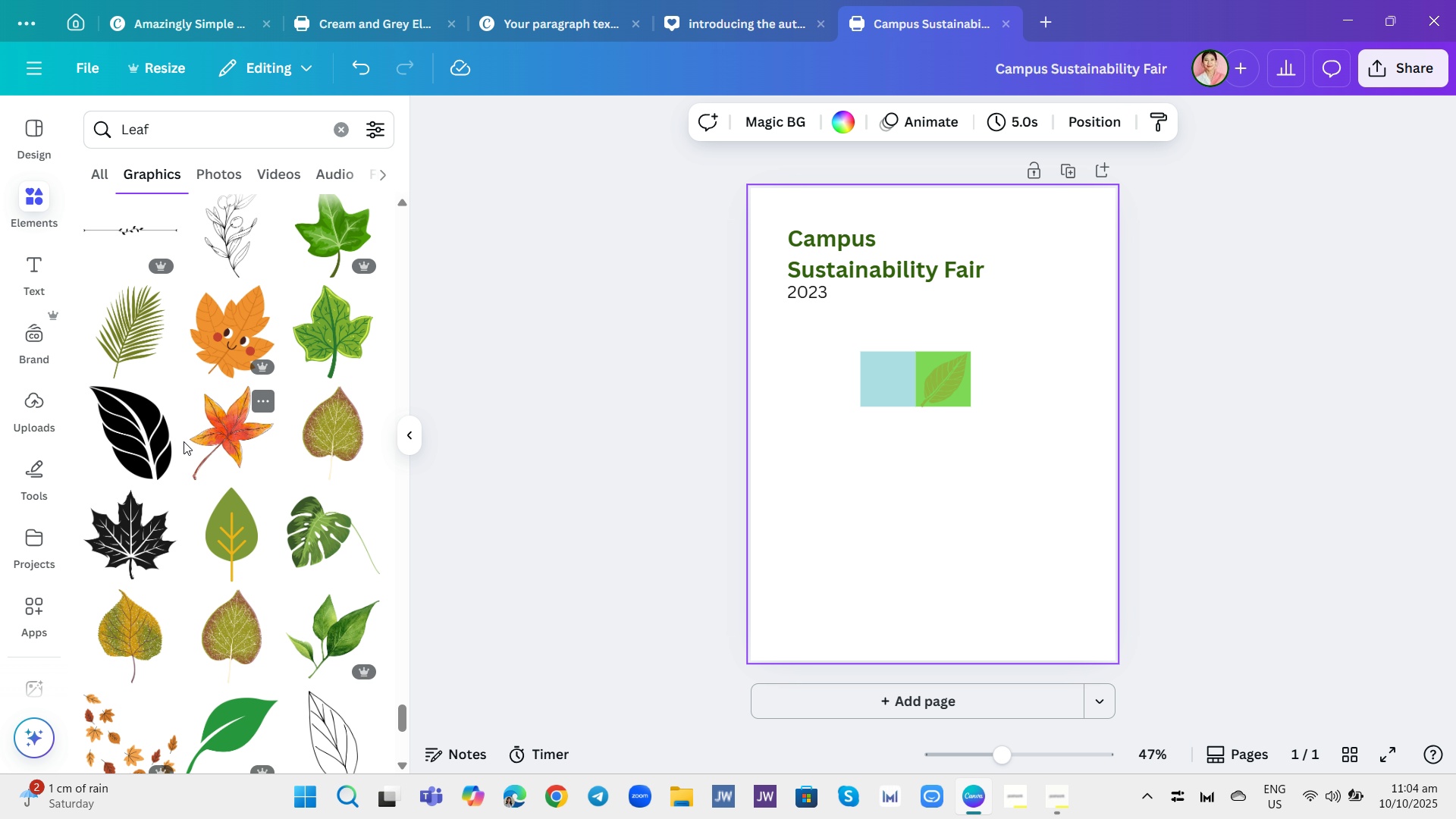 
left_click([151, 450])
 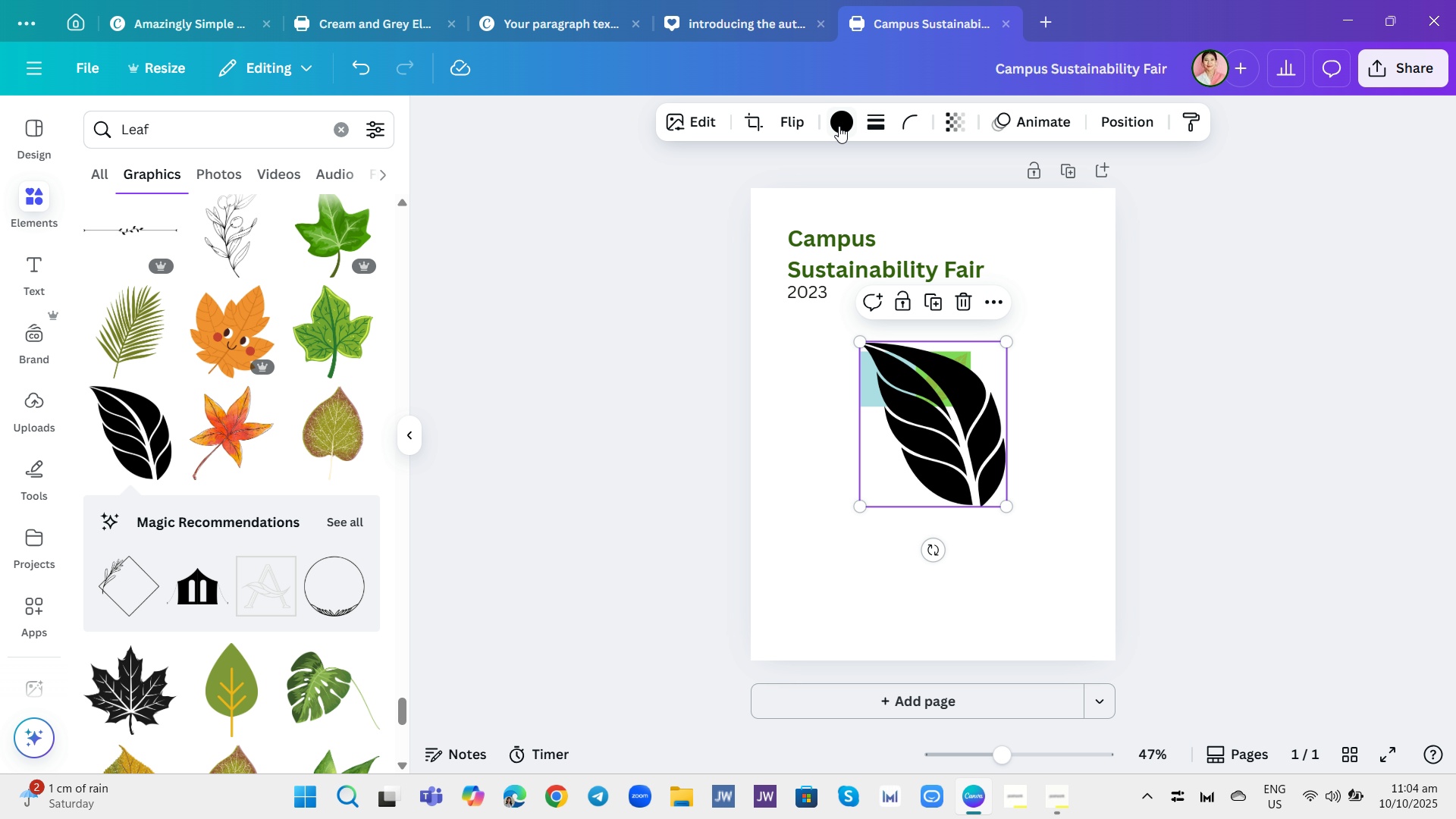 
left_click([839, 126])
 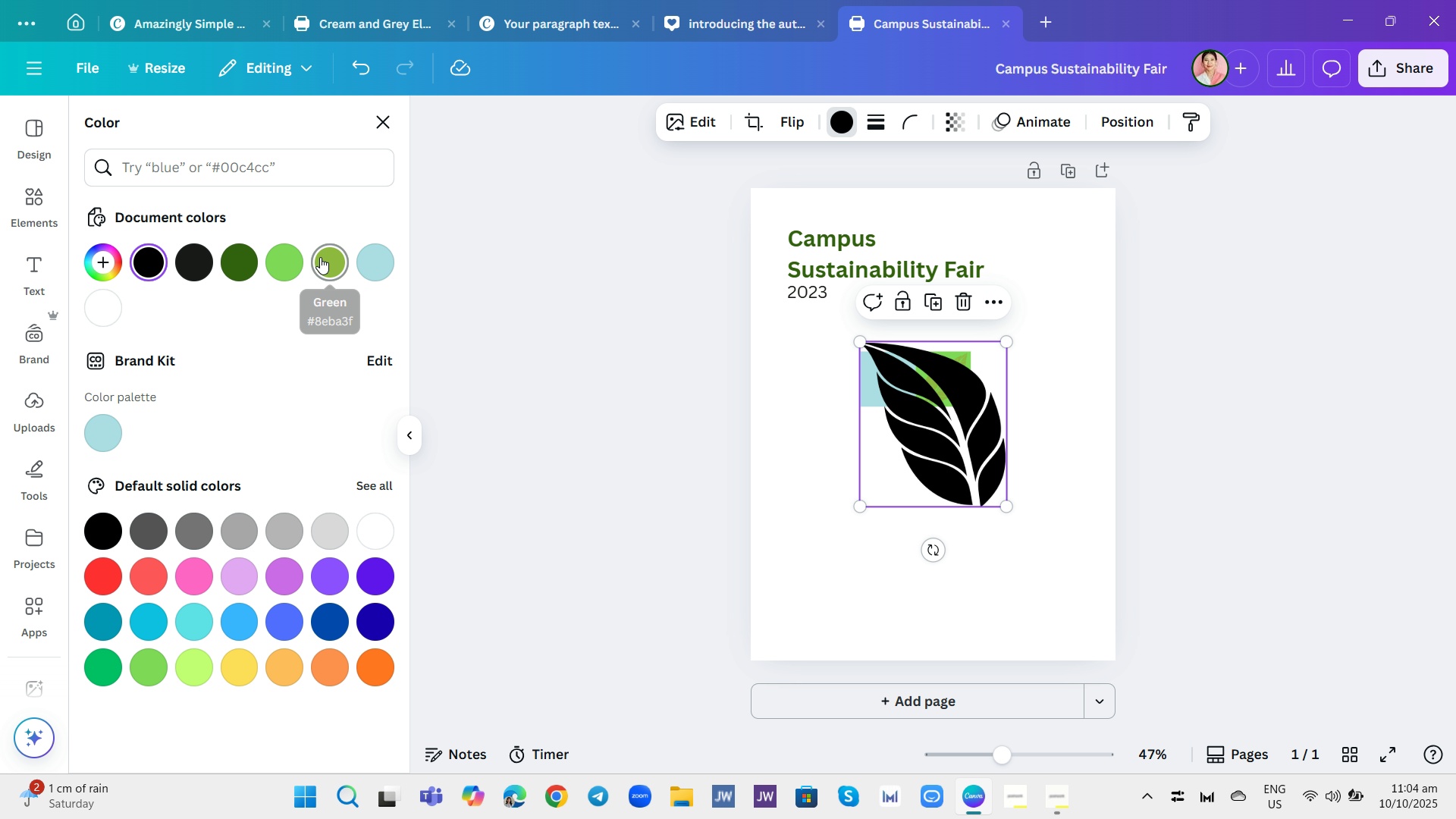 
mouse_move([313, 261])
 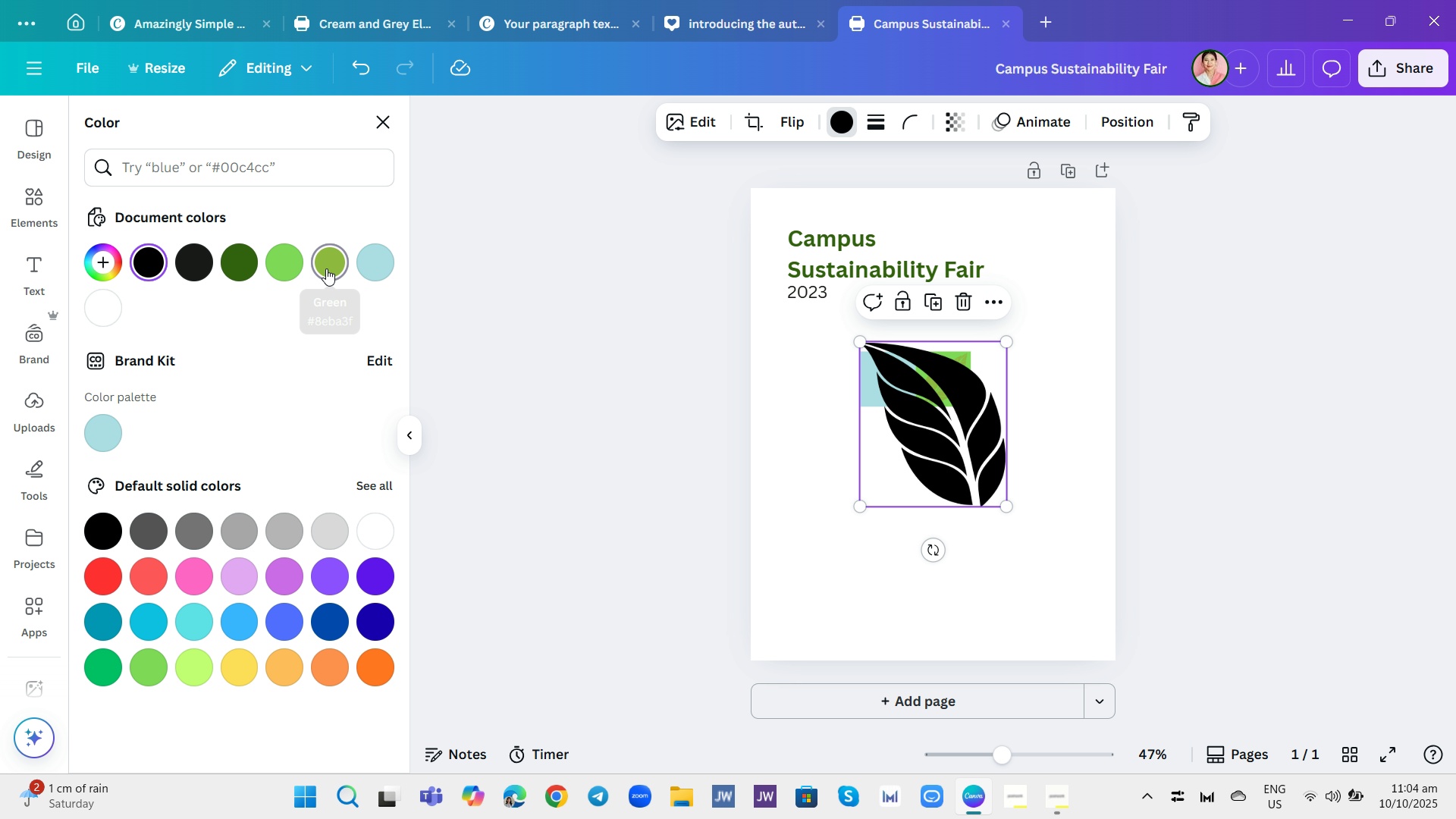 
left_click([326, 268])
 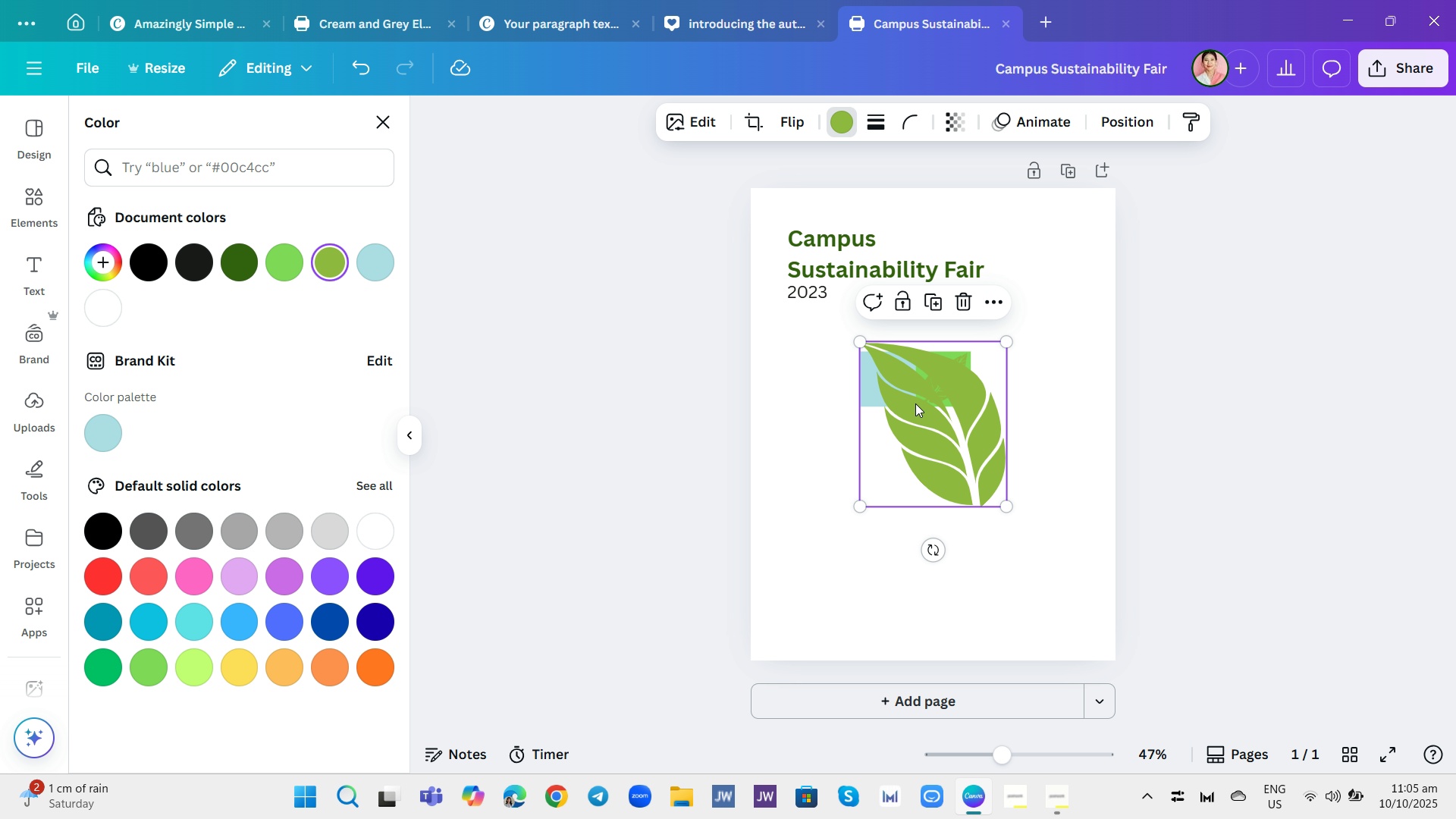 
left_click_drag(start_coordinate=[931, 410], to_coordinate=[909, 460])
 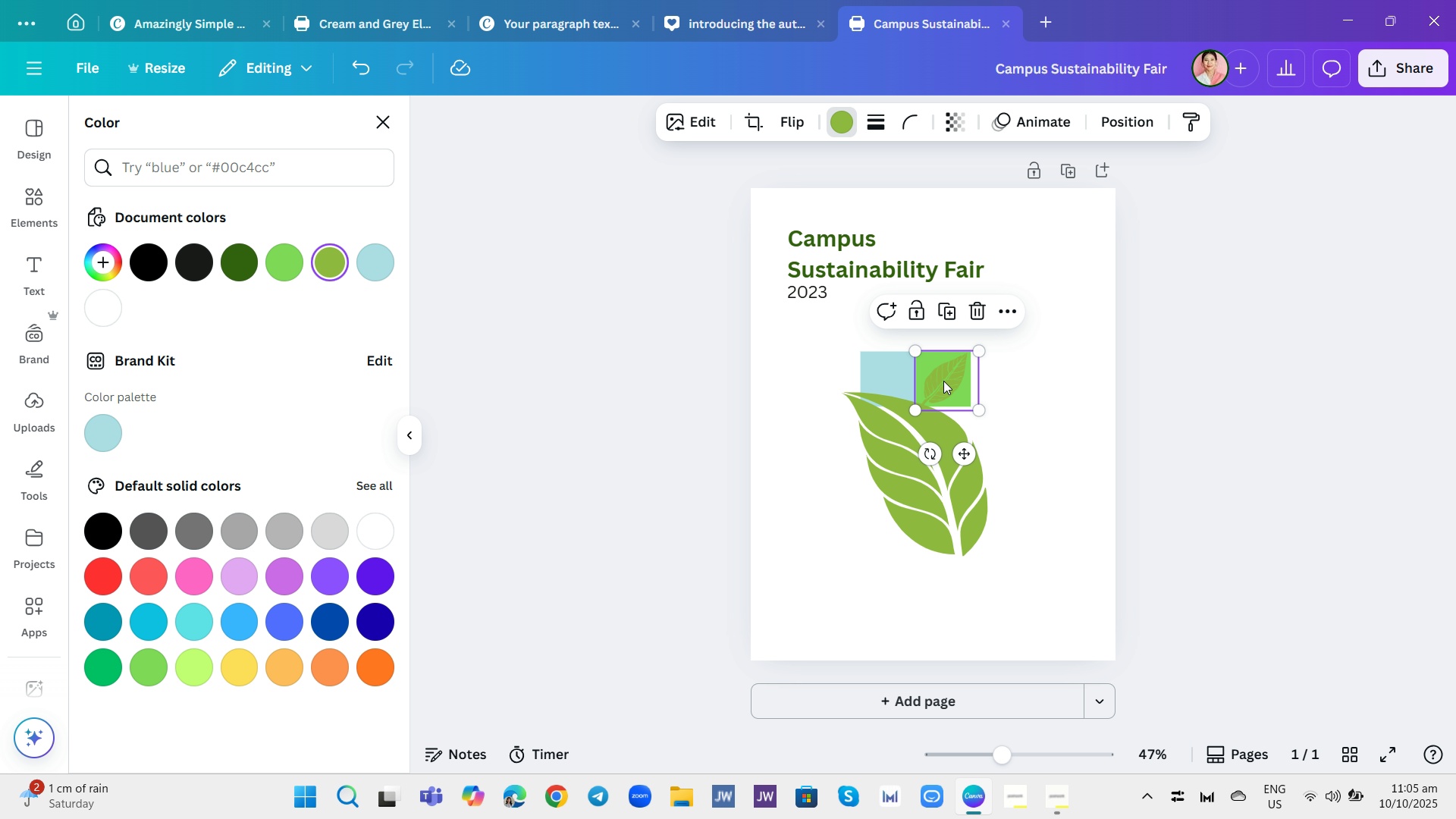 
left_click([943, 381])
 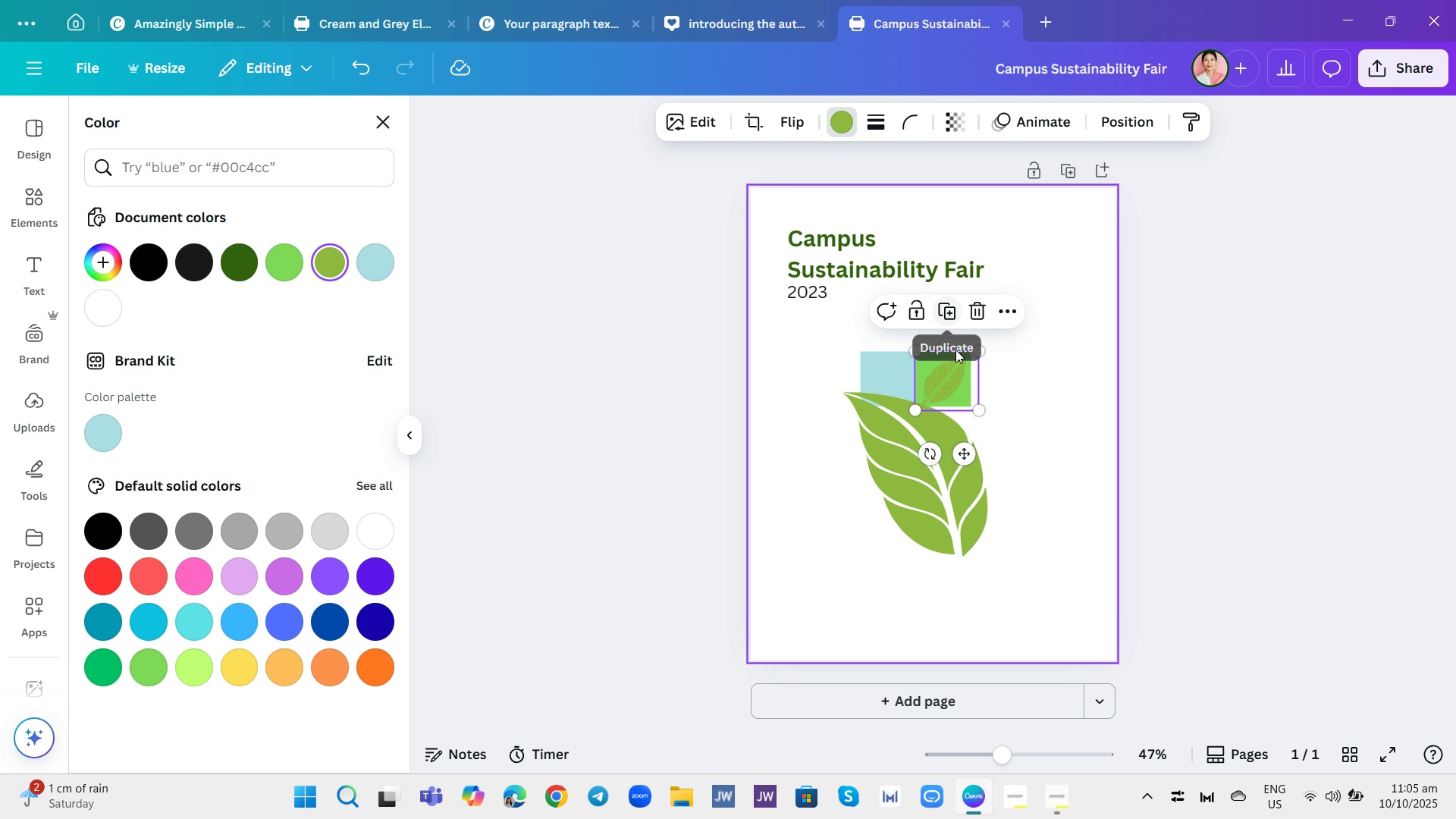 
left_click_drag(start_coordinate=[945, 386], to_coordinate=[966, 388])
 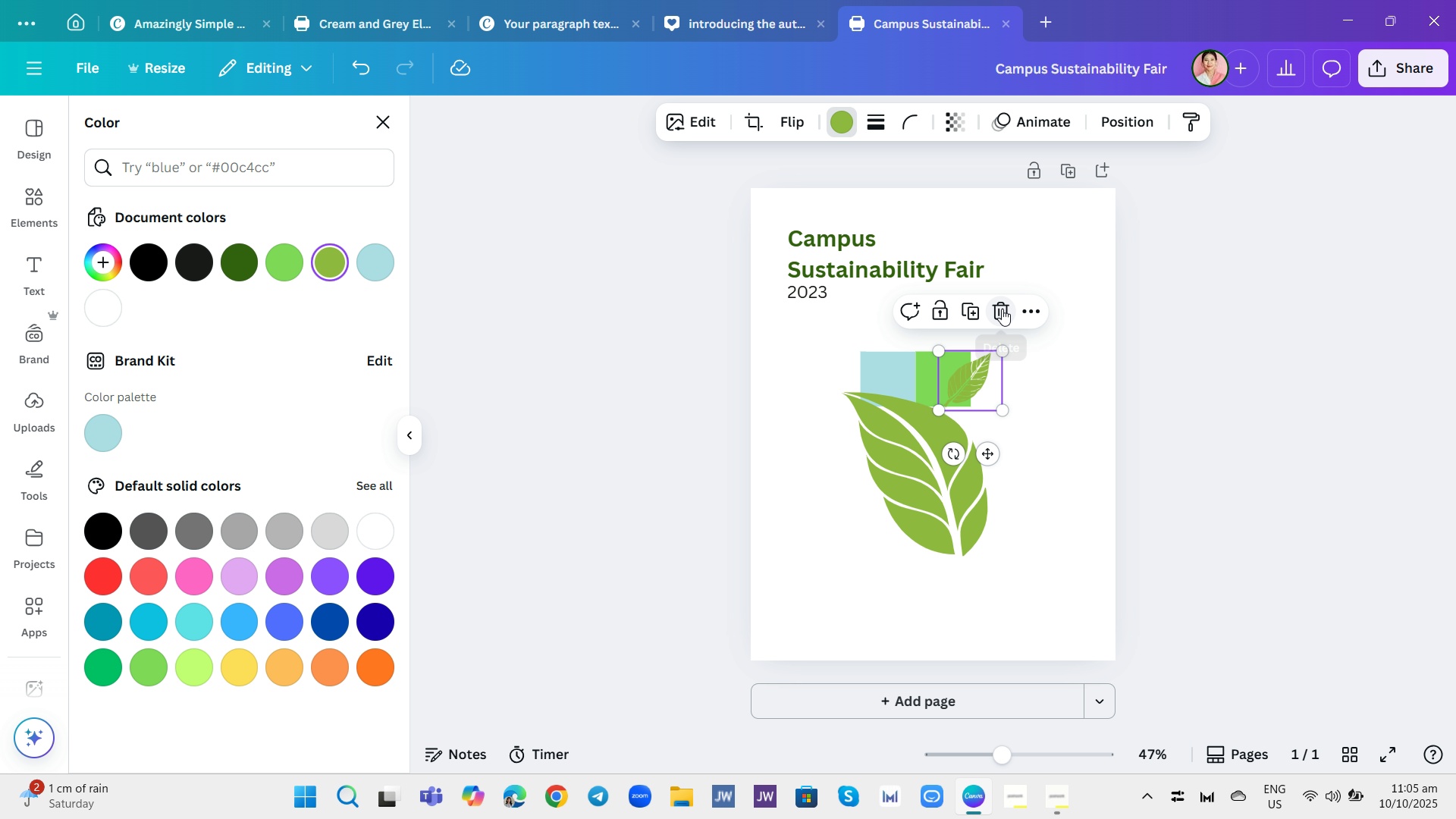 
left_click([1002, 309])
 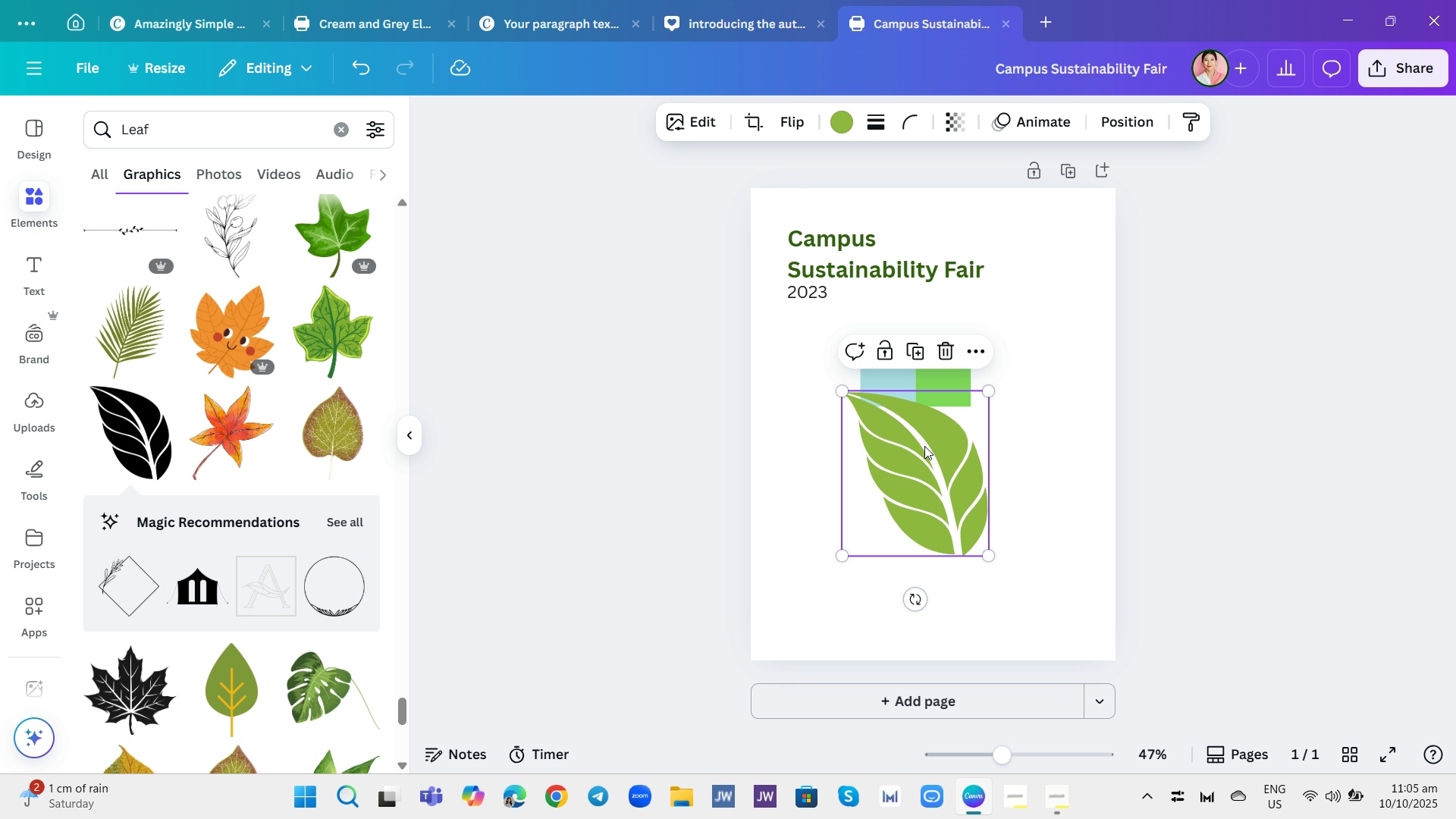 
left_click_drag(start_coordinate=[924, 446], to_coordinate=[940, 416])
 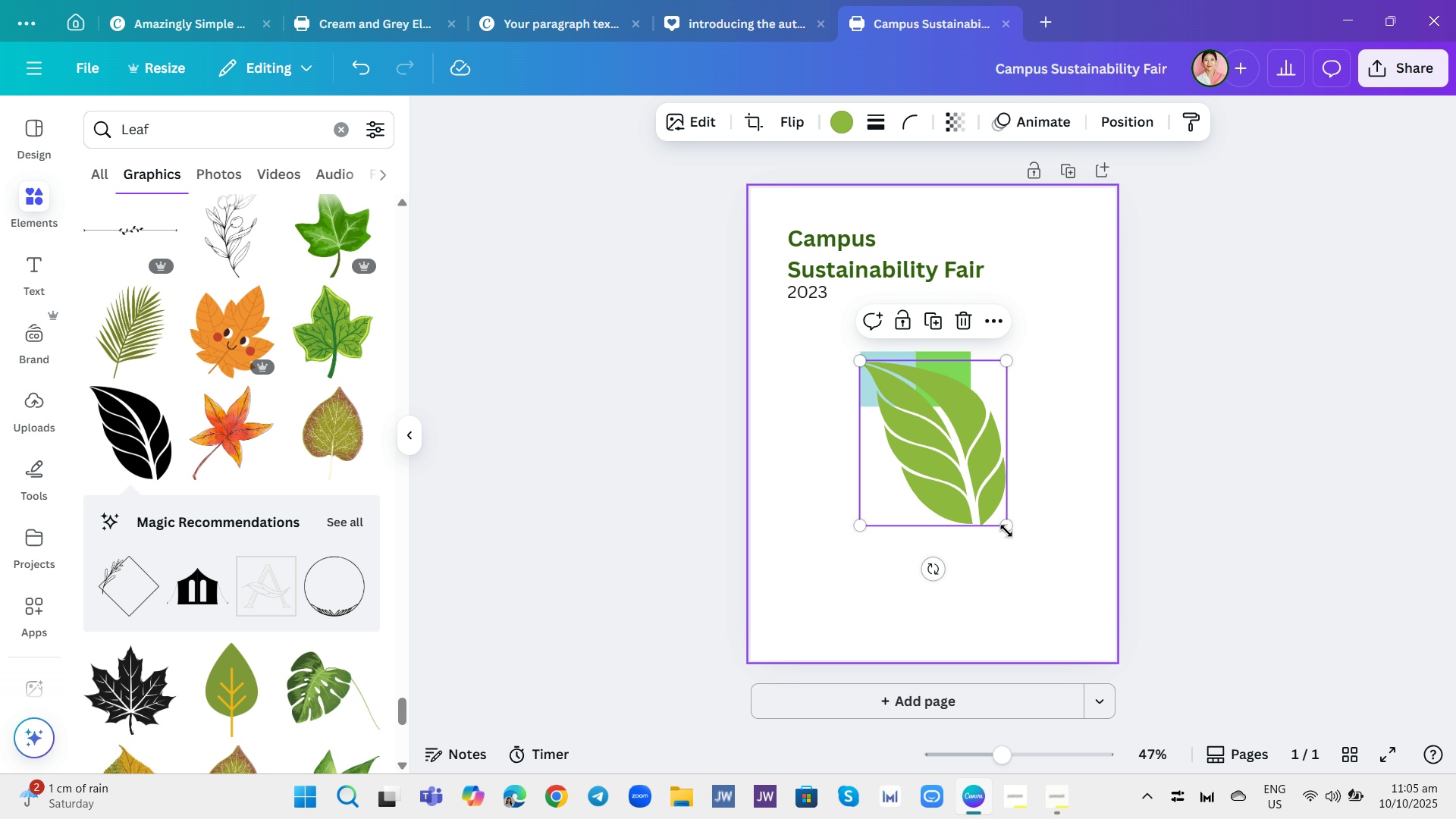 
left_click_drag(start_coordinate=[977, 482], to_coordinate=[974, 526])
 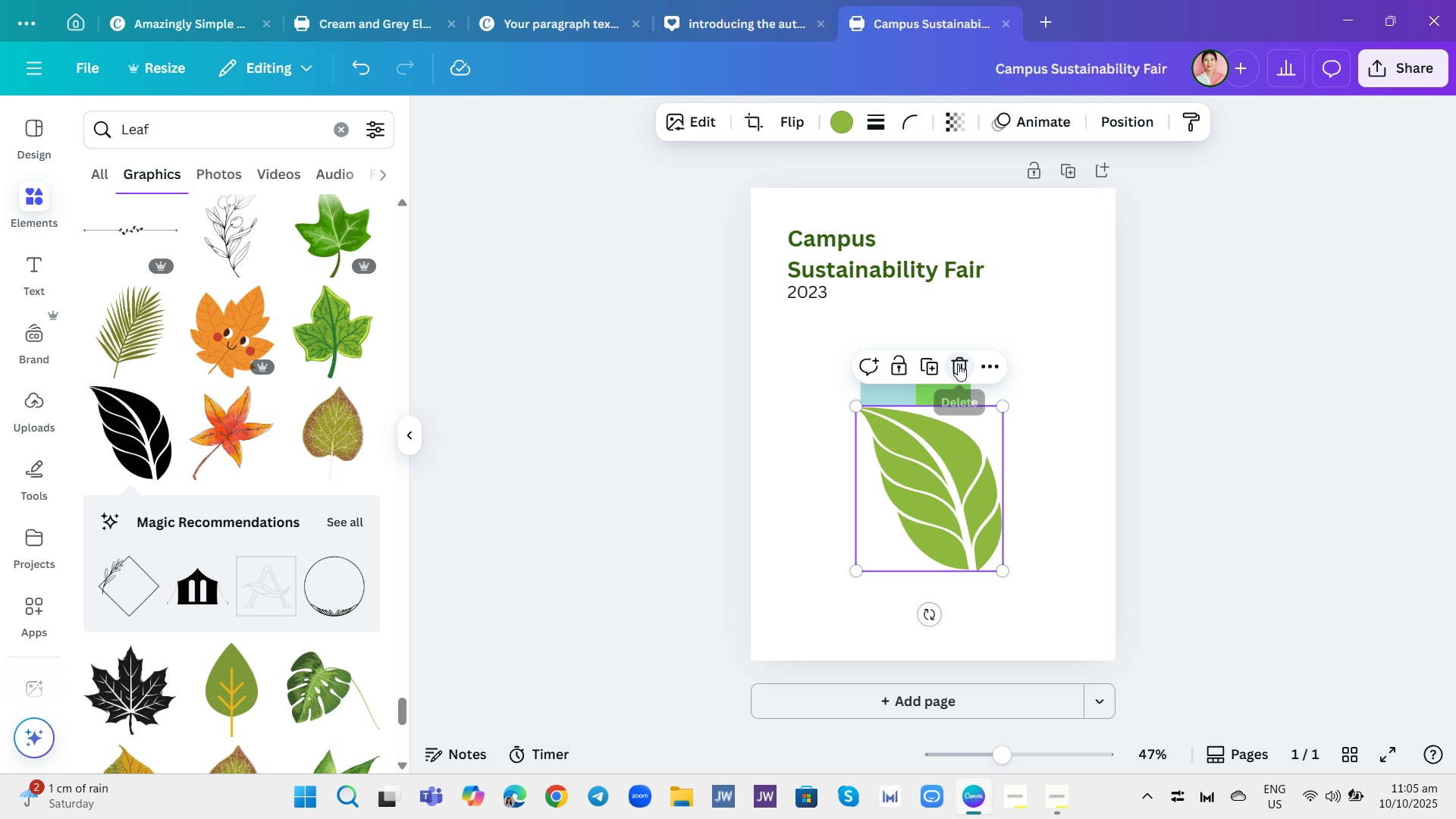 
left_click([958, 364])
 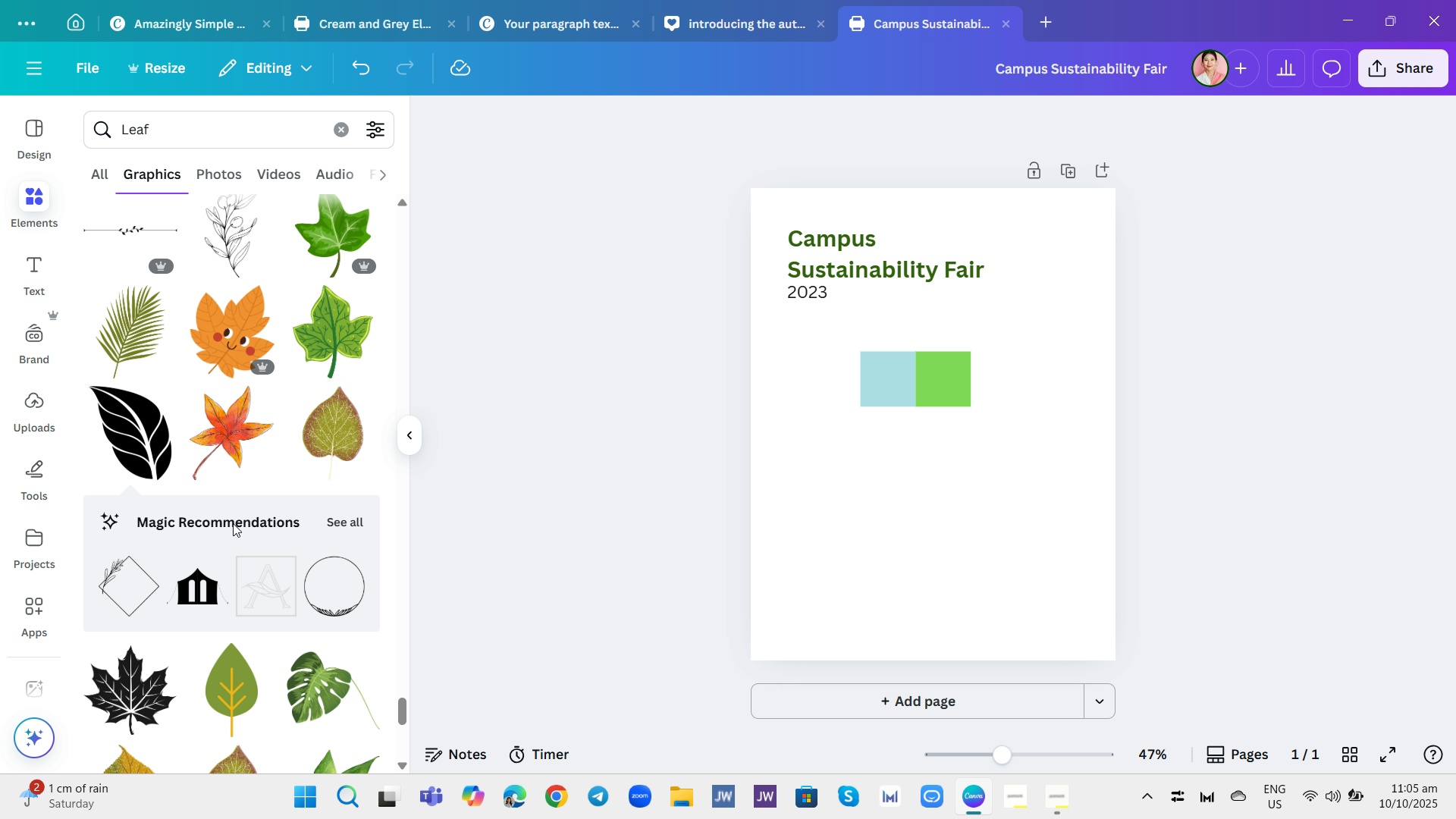 
scroll: coordinate [269, 510], scroll_direction: down, amount: 13.0
 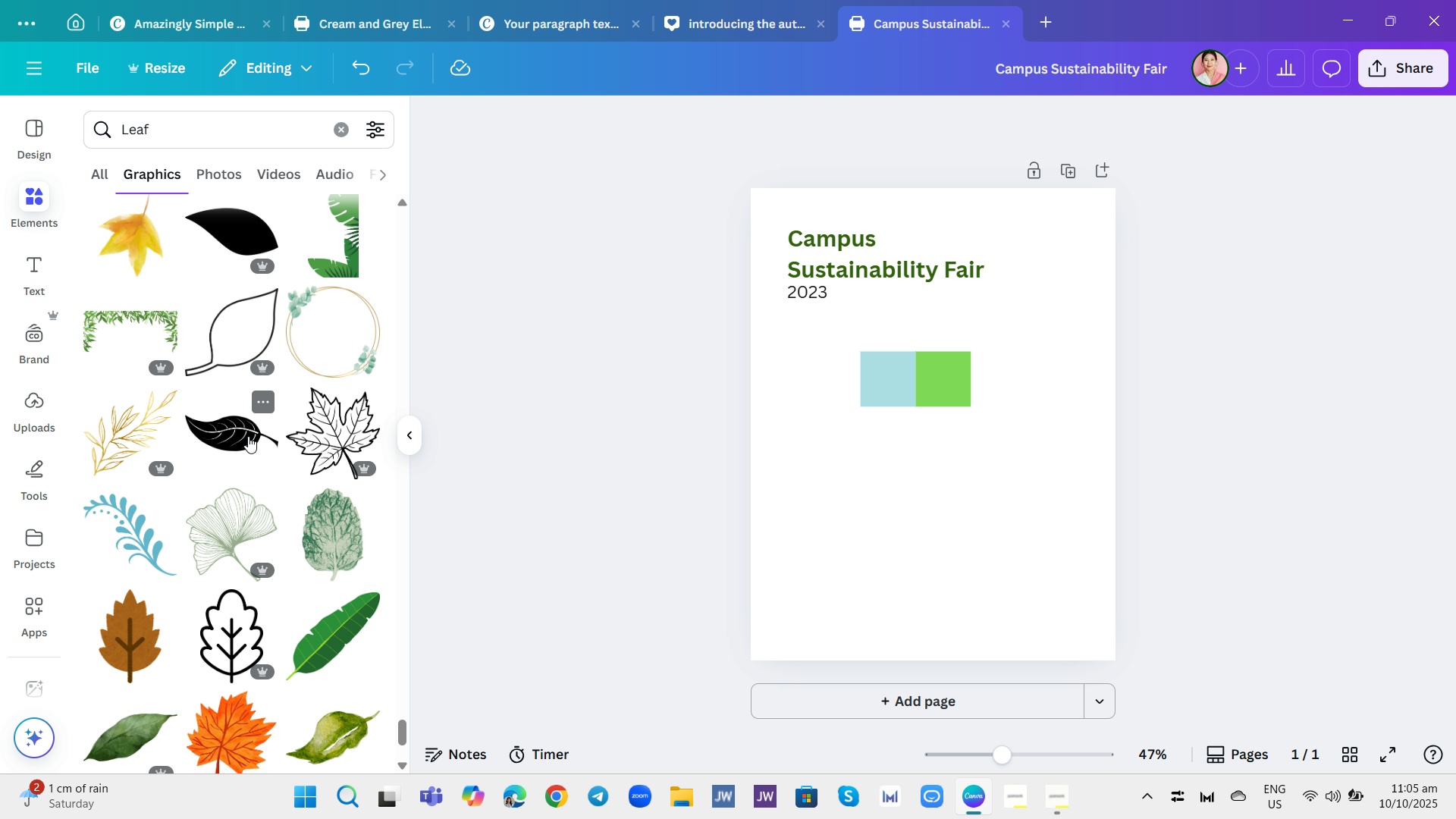 
left_click([246, 435])
 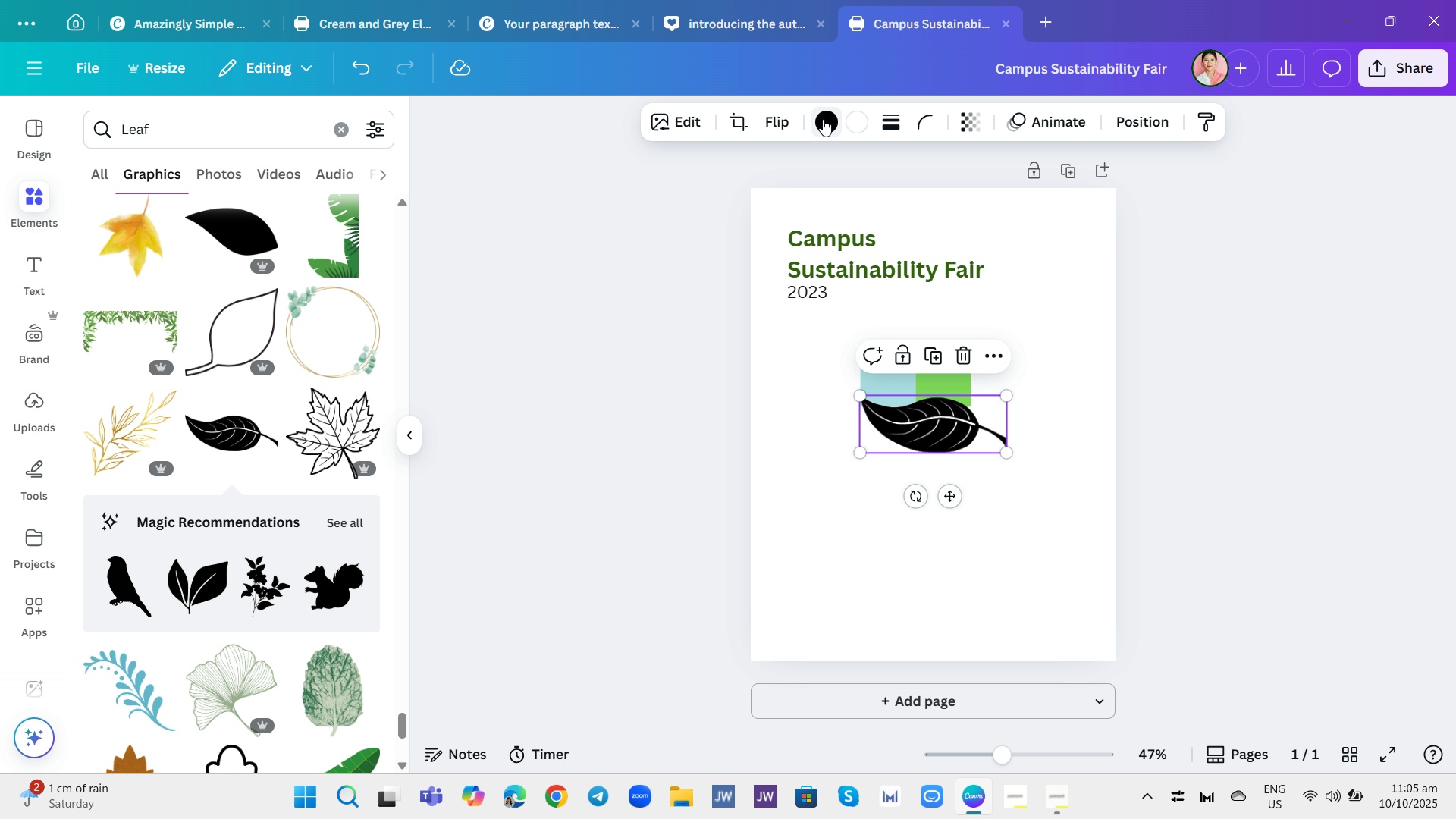 
left_click([823, 119])
 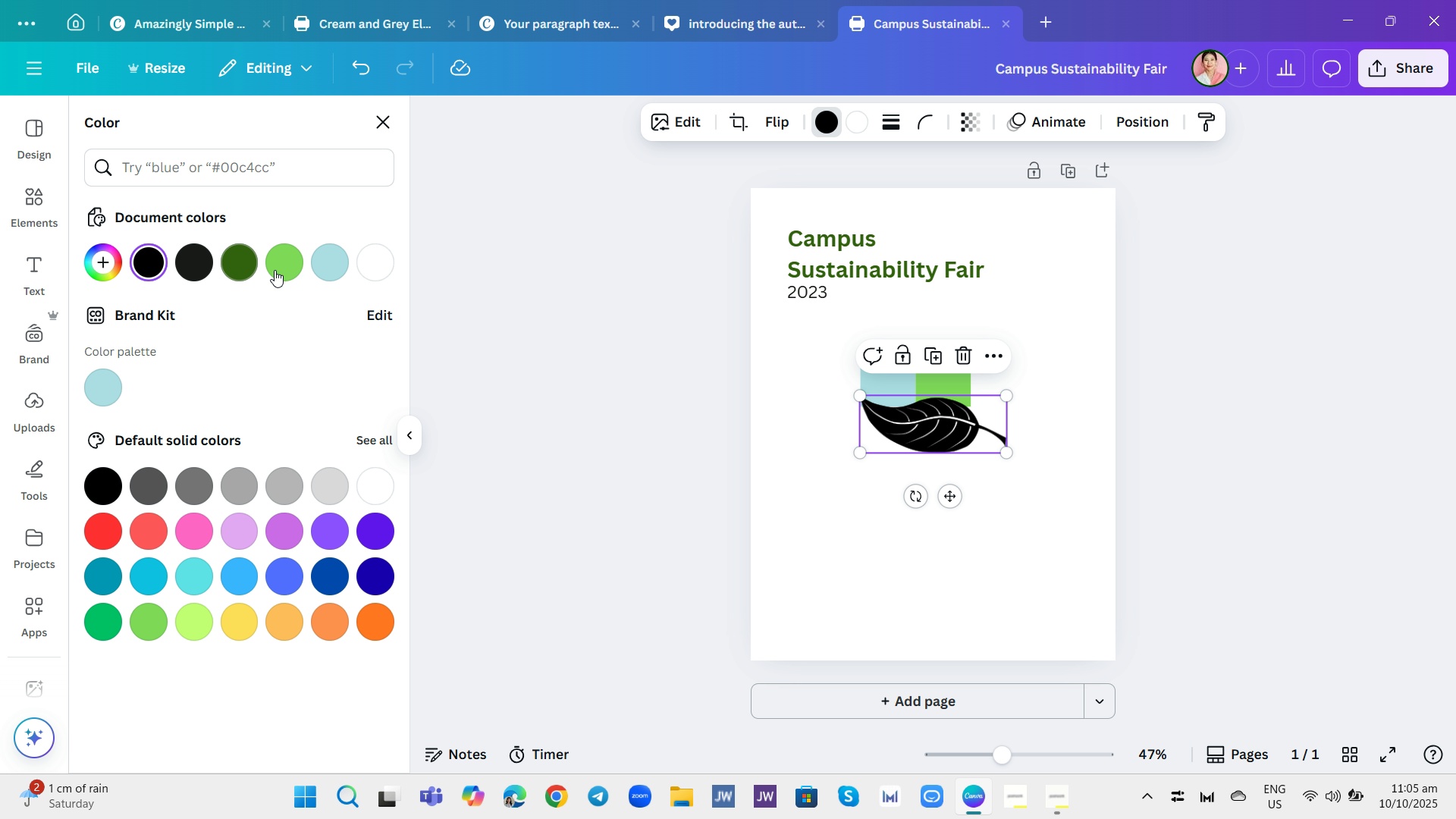 
left_click([278, 270])
 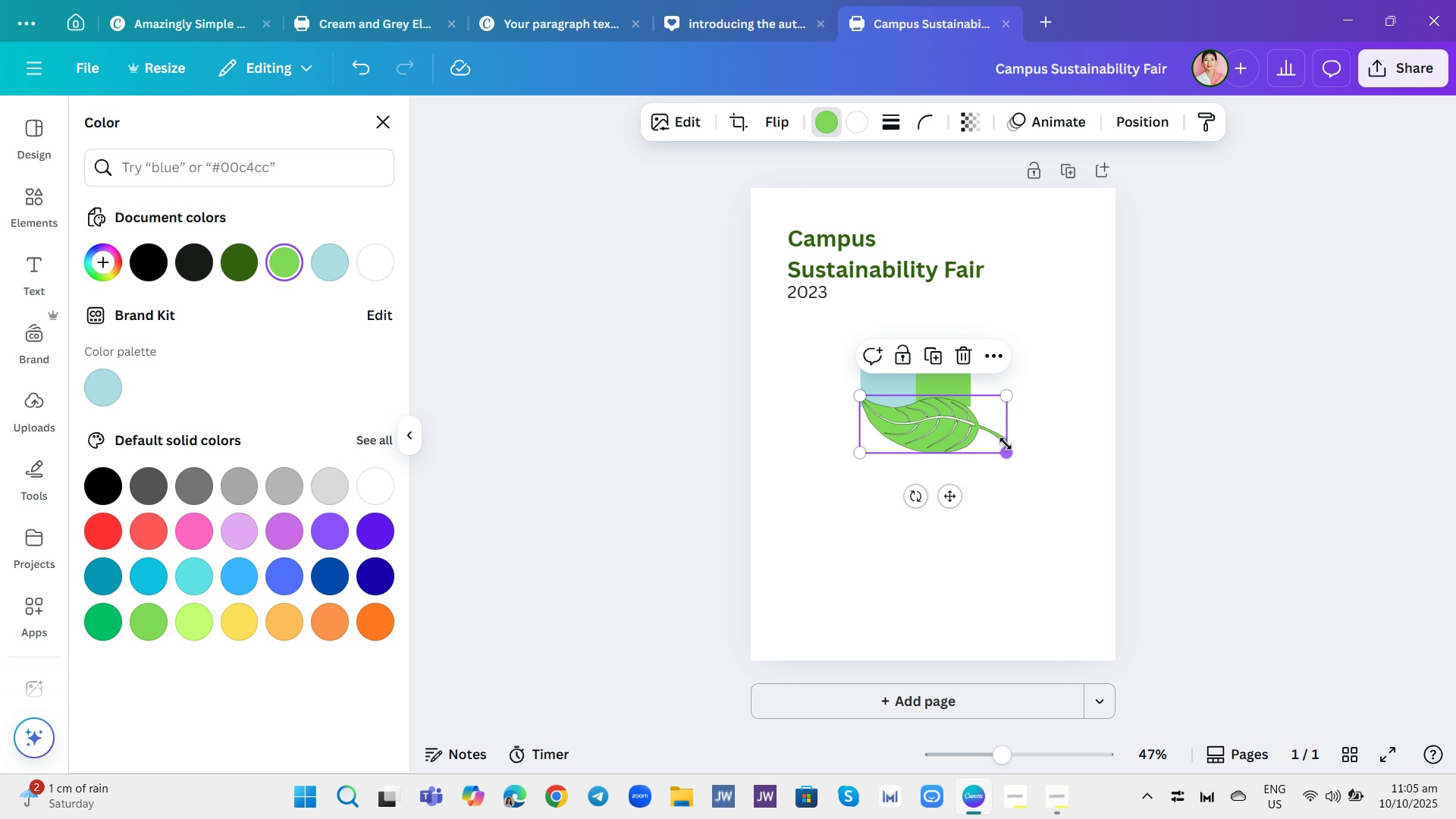 
left_click_drag(start_coordinate=[1001, 398], to_coordinate=[937, 473])
 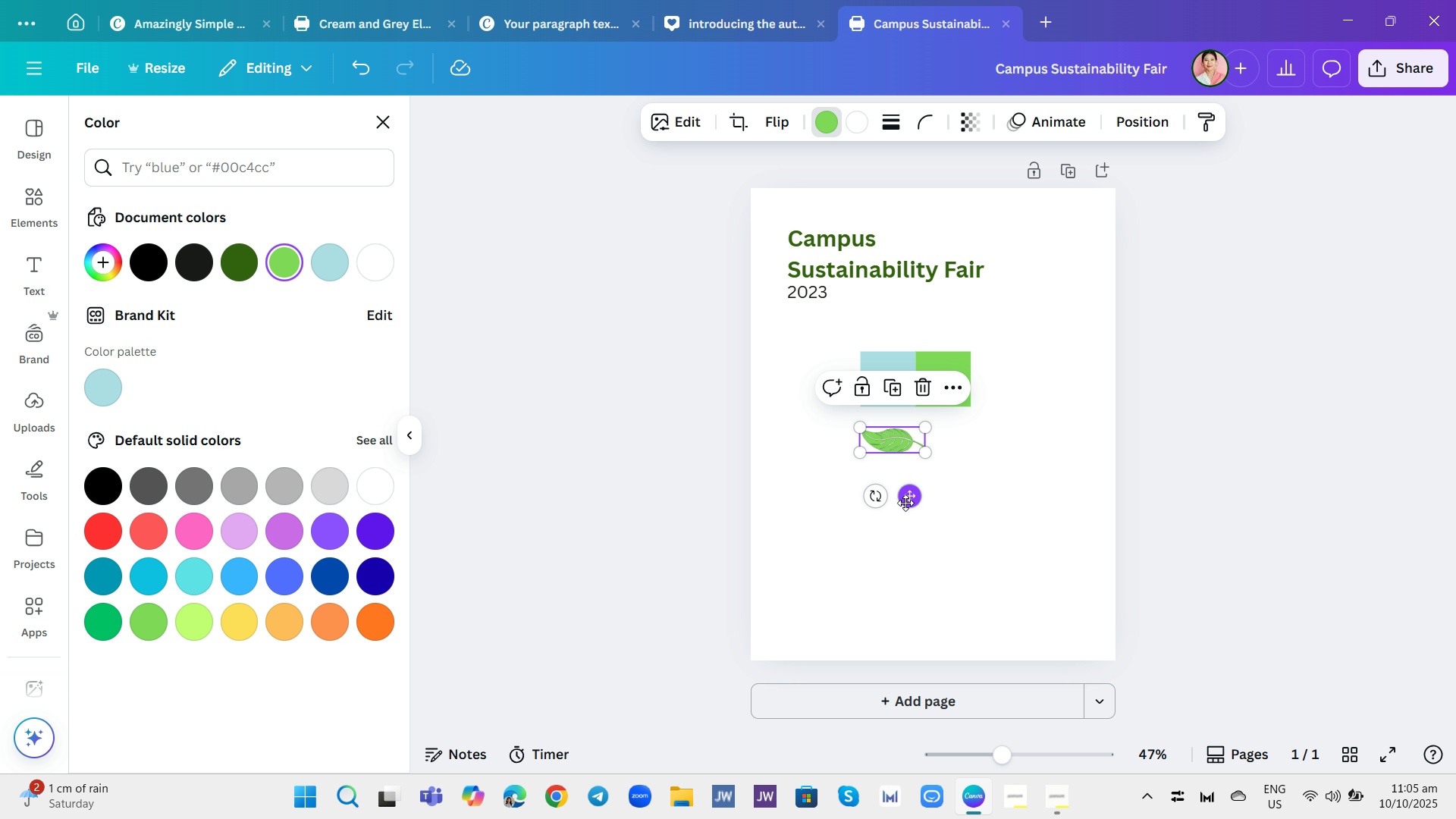 
left_click_drag(start_coordinate=[905, 503], to_coordinate=[859, 496])
 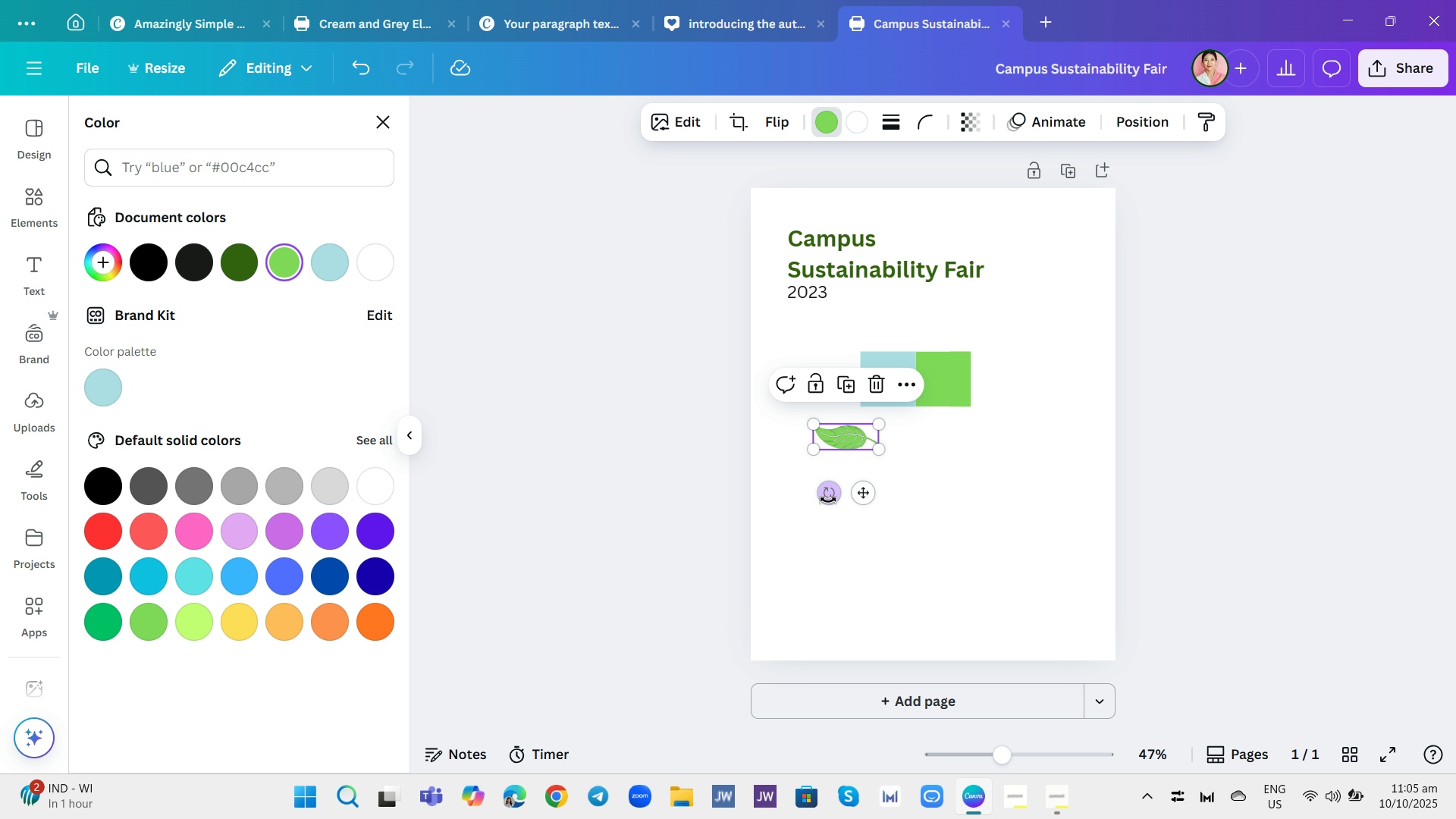 
left_click_drag(start_coordinate=[829, 500], to_coordinate=[828, 428])
 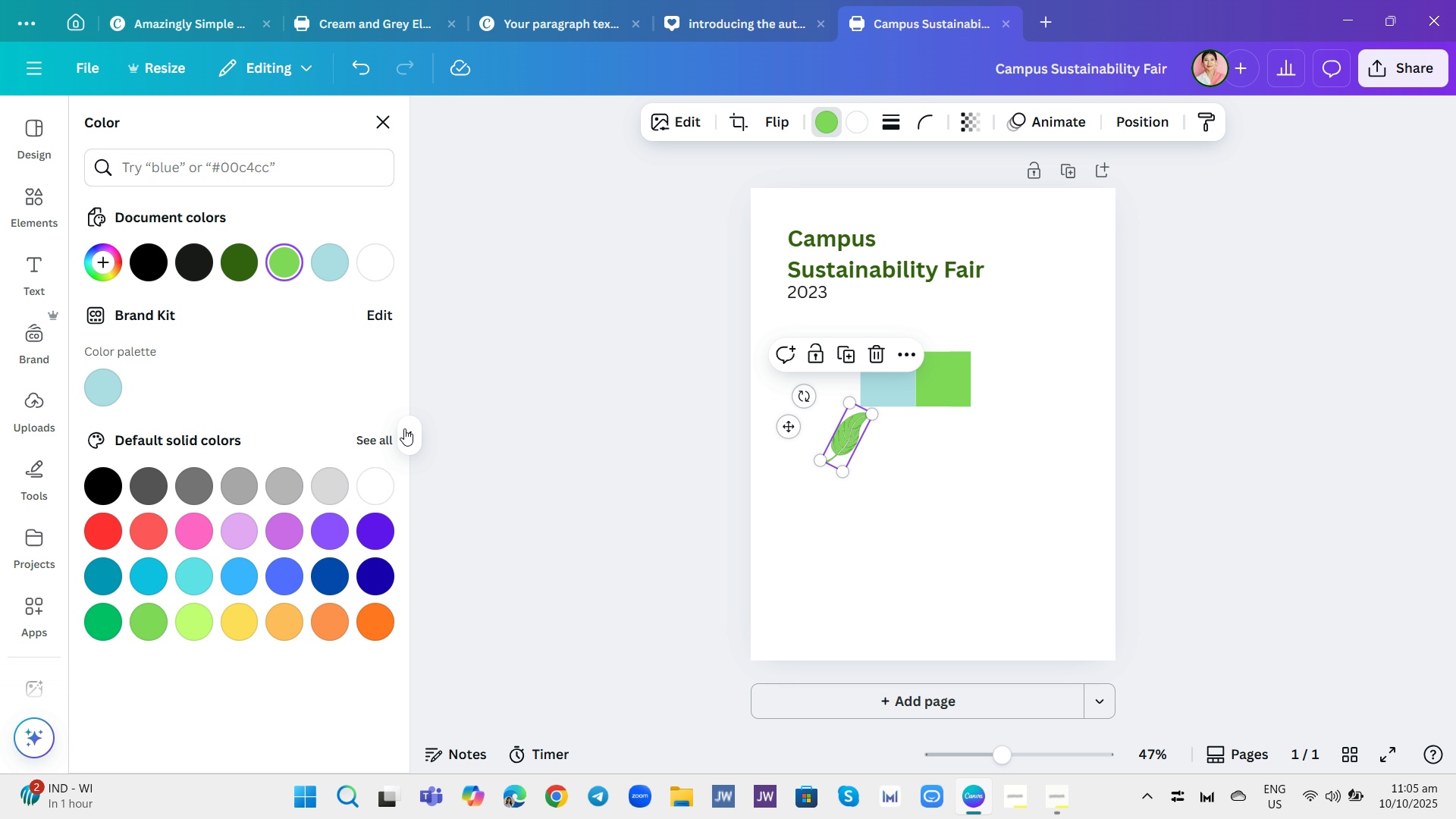 
left_click([381, 438])
 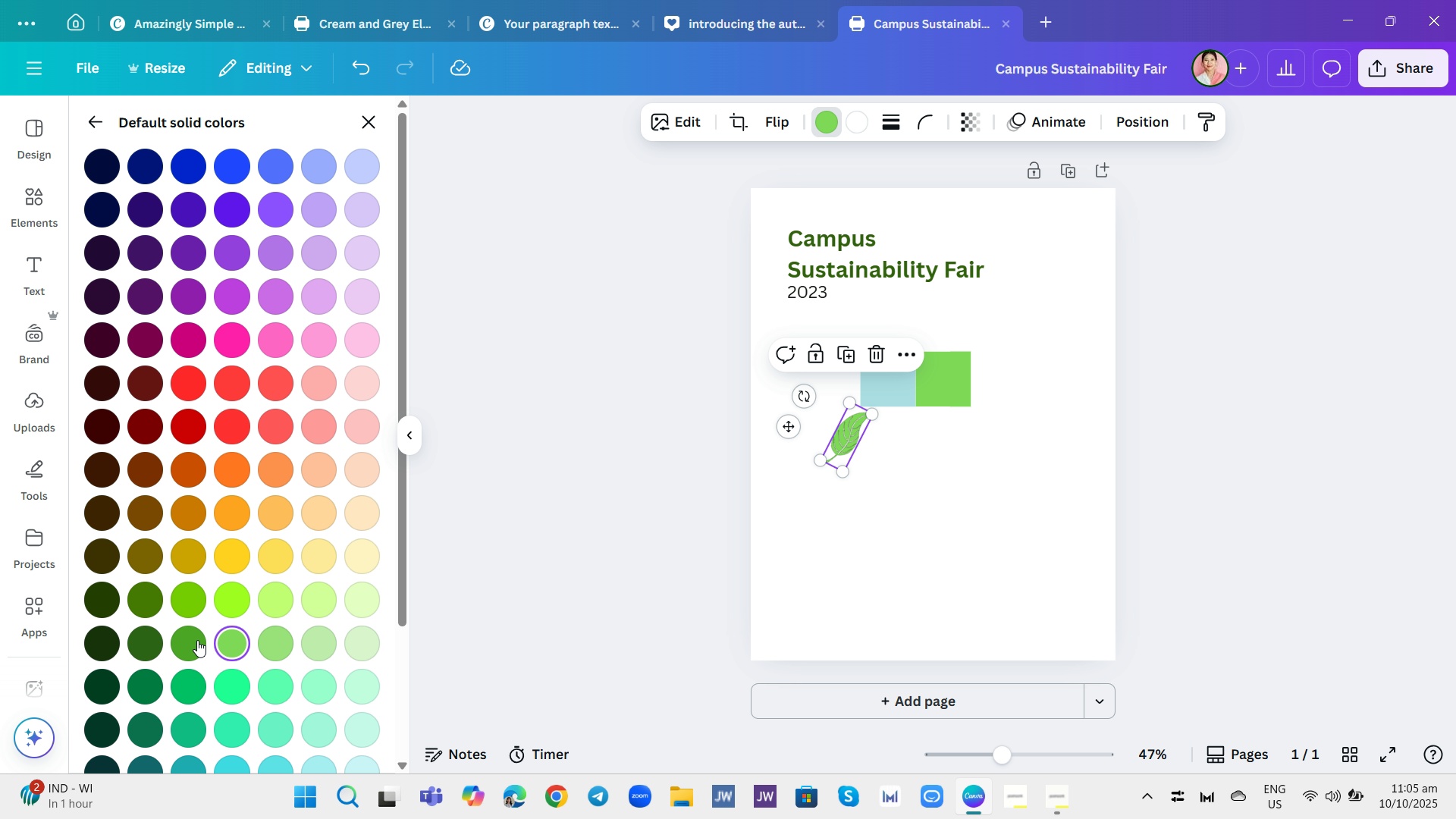 
left_click([191, 639])
 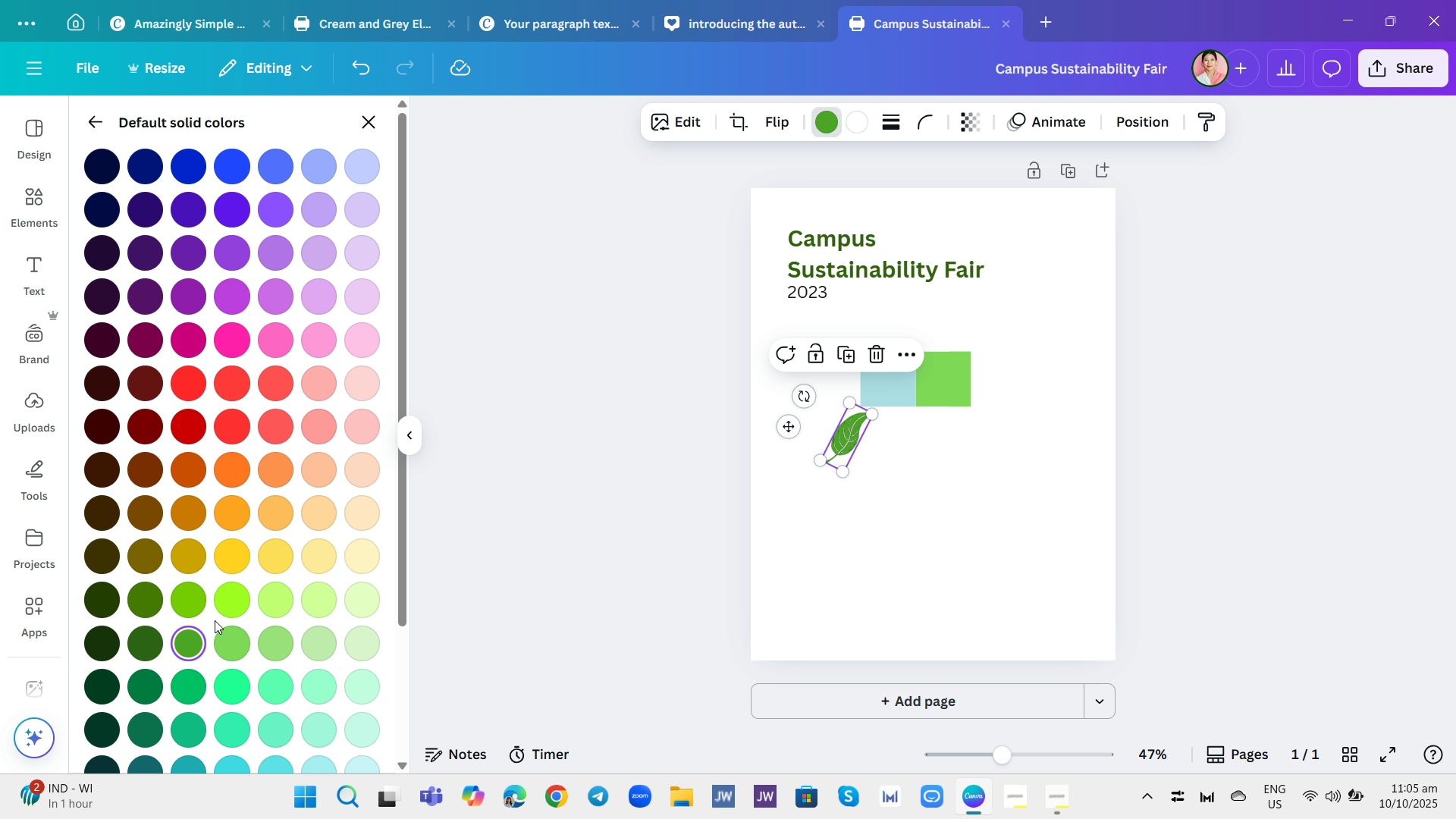 
left_click([194, 605])
 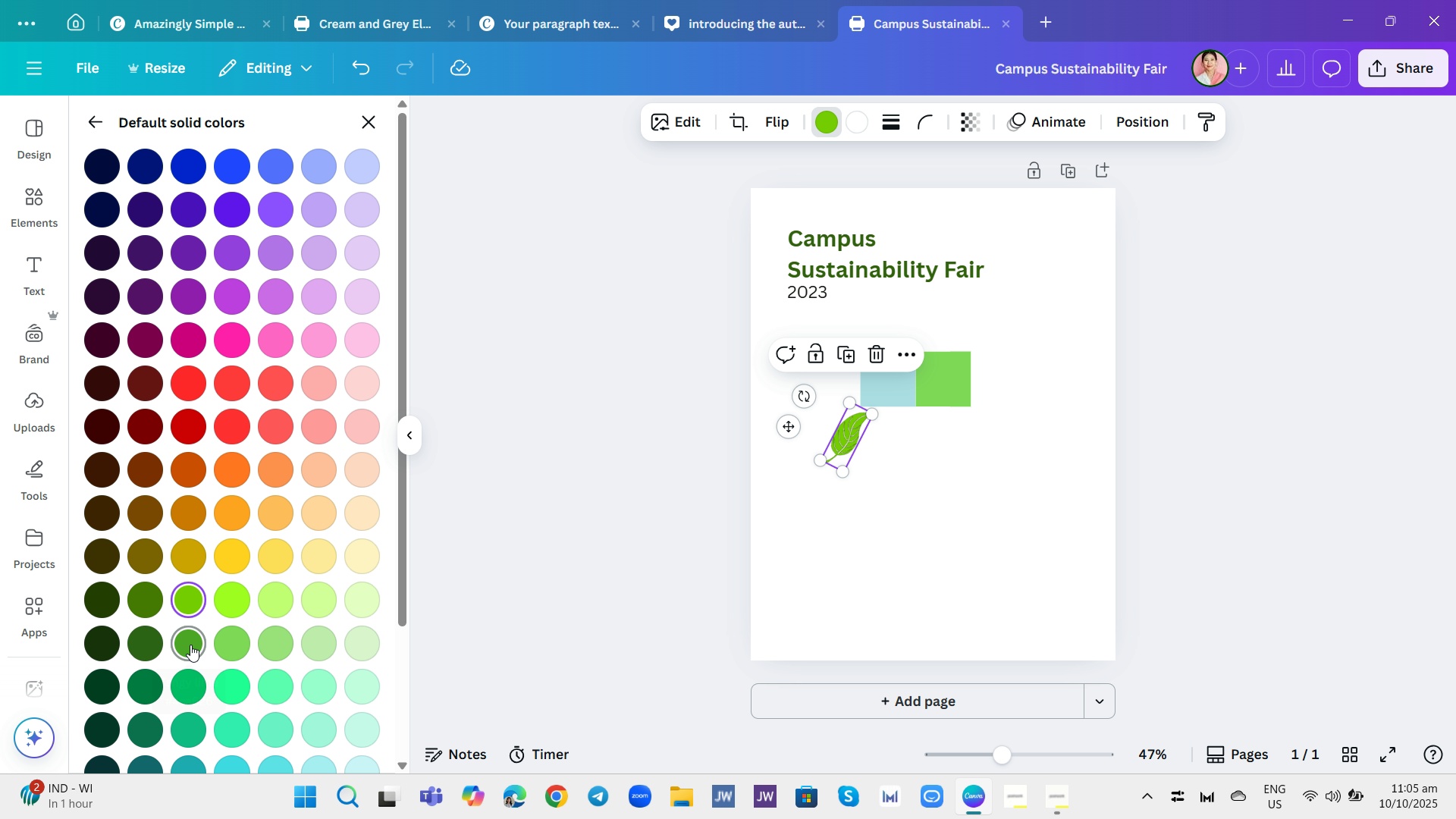 
left_click([190, 645])
 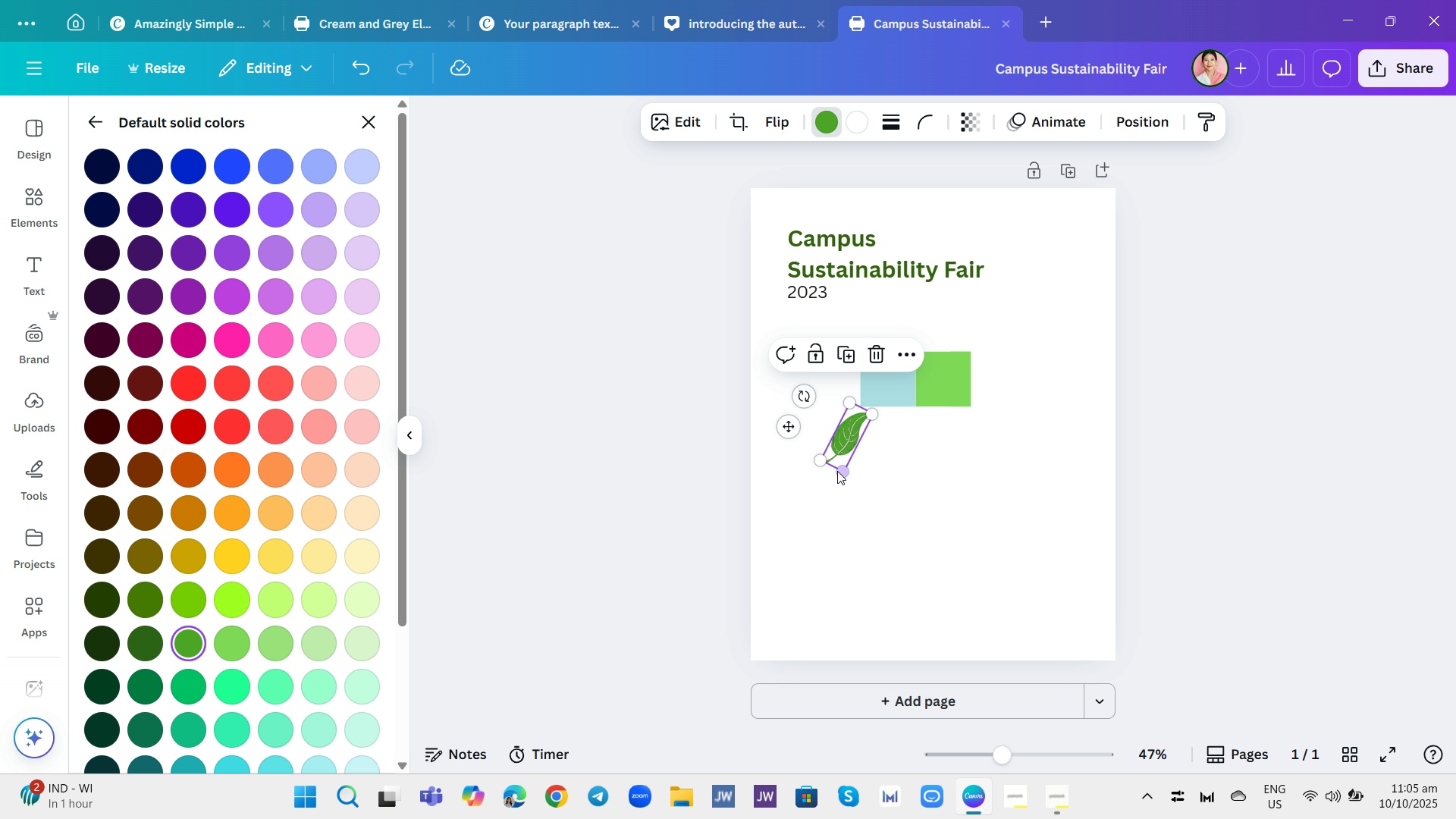 
left_click_drag(start_coordinate=[839, 471], to_coordinate=[841, 460])
 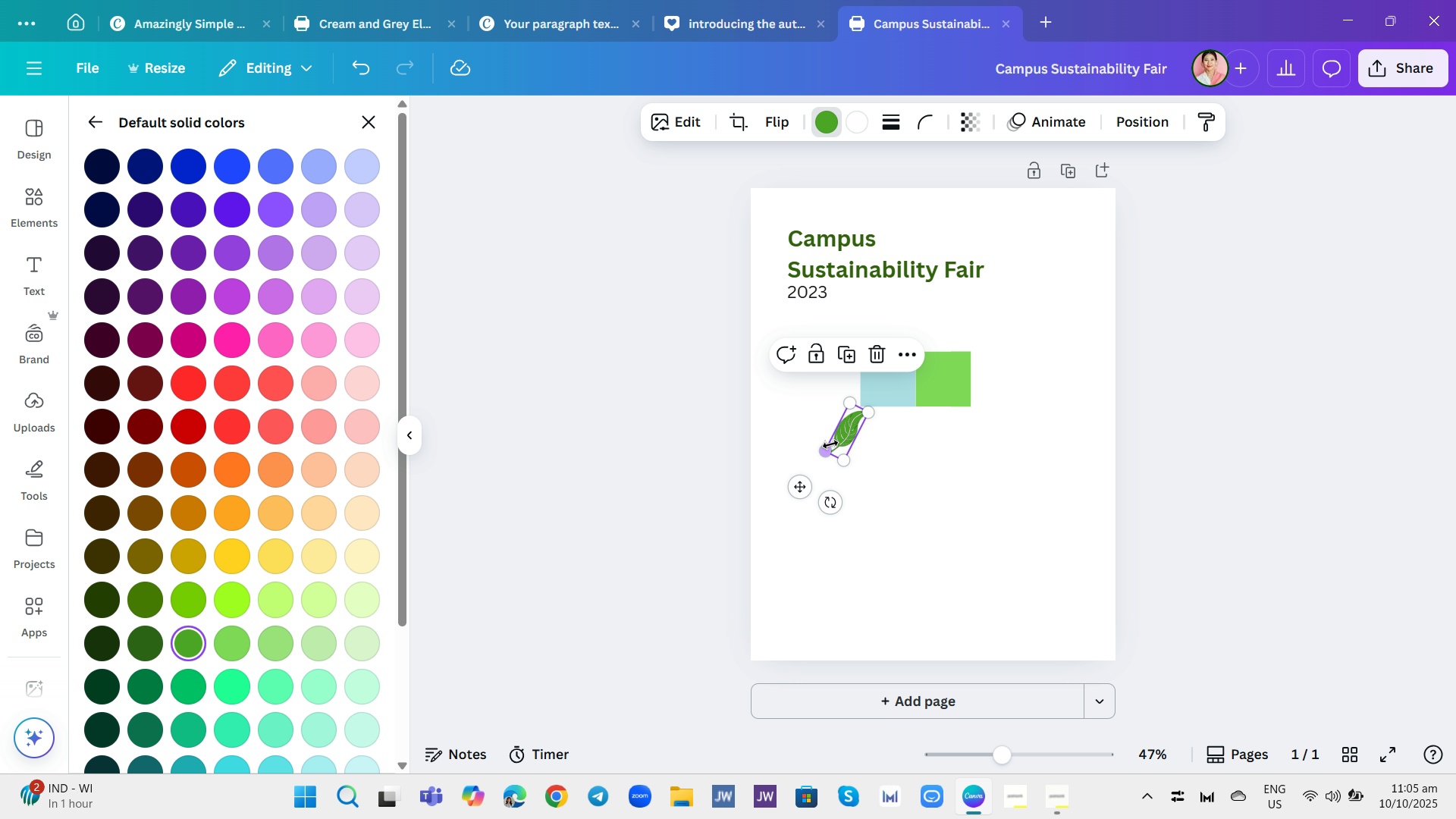 
left_click_drag(start_coordinate=[844, 432], to_coordinate=[934, 387])
 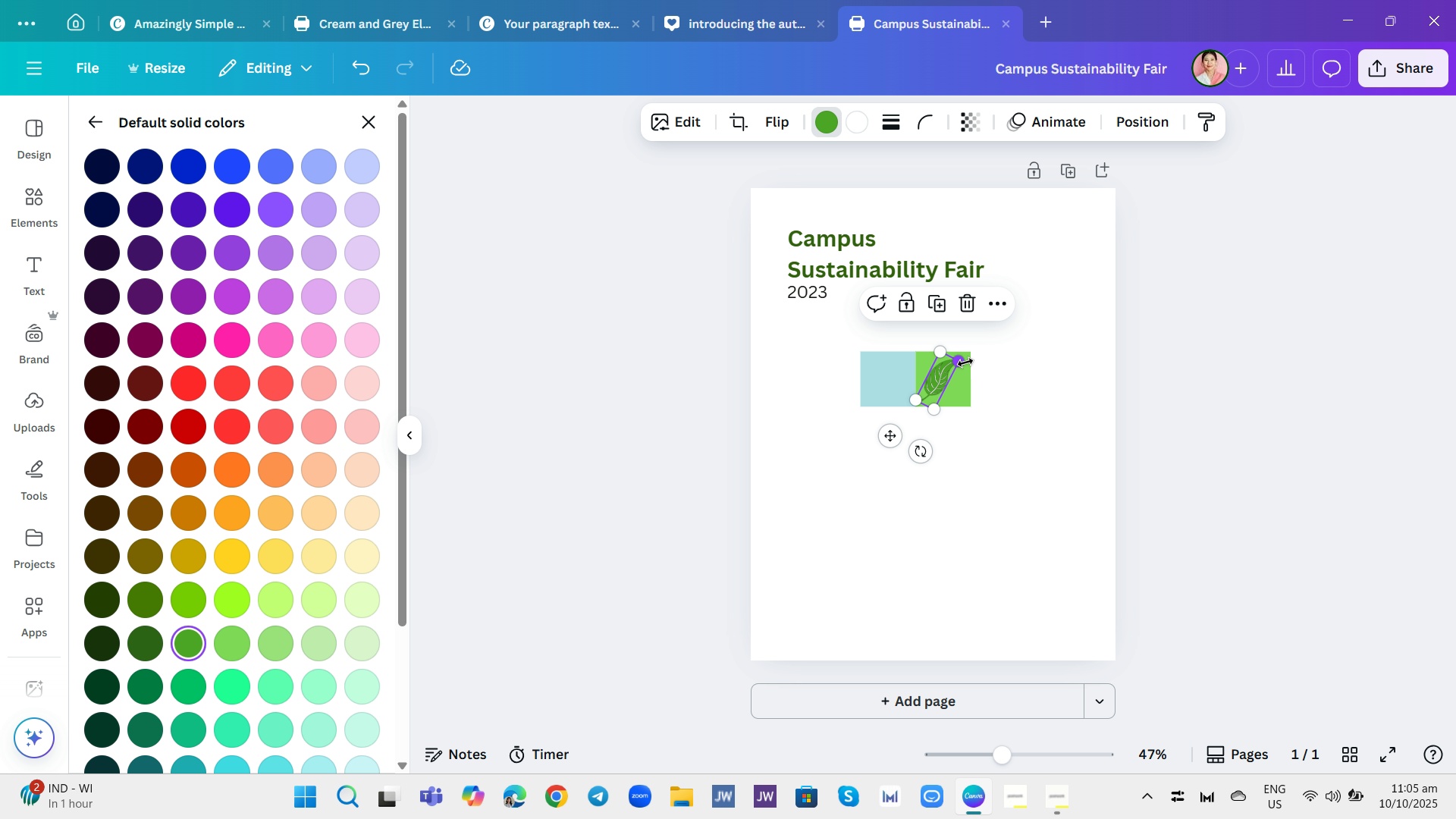 
left_click_drag(start_coordinate=[962, 362], to_coordinate=[998, 392])
 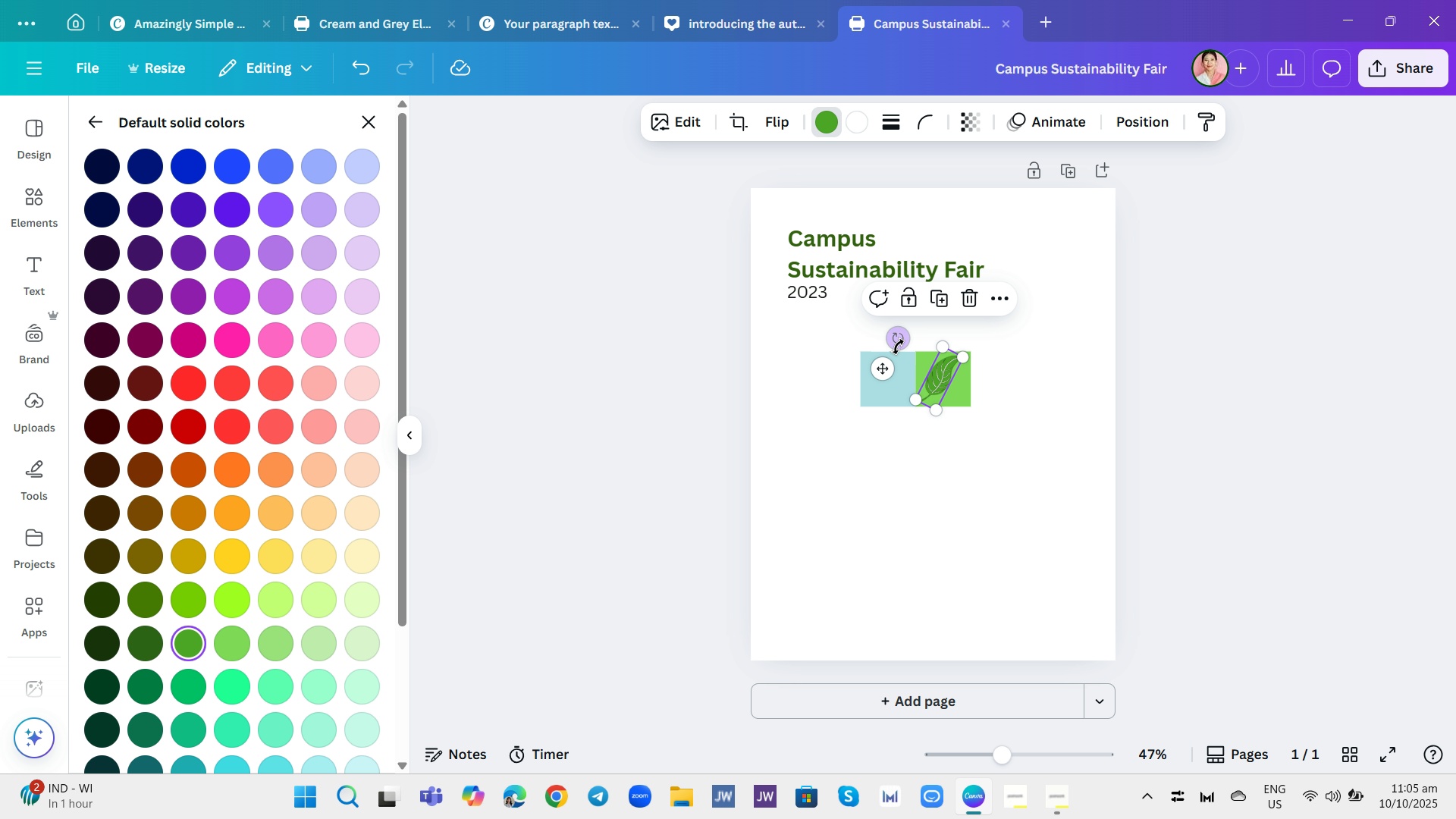 
left_click_drag(start_coordinate=[898, 340], to_coordinate=[890, 337])
 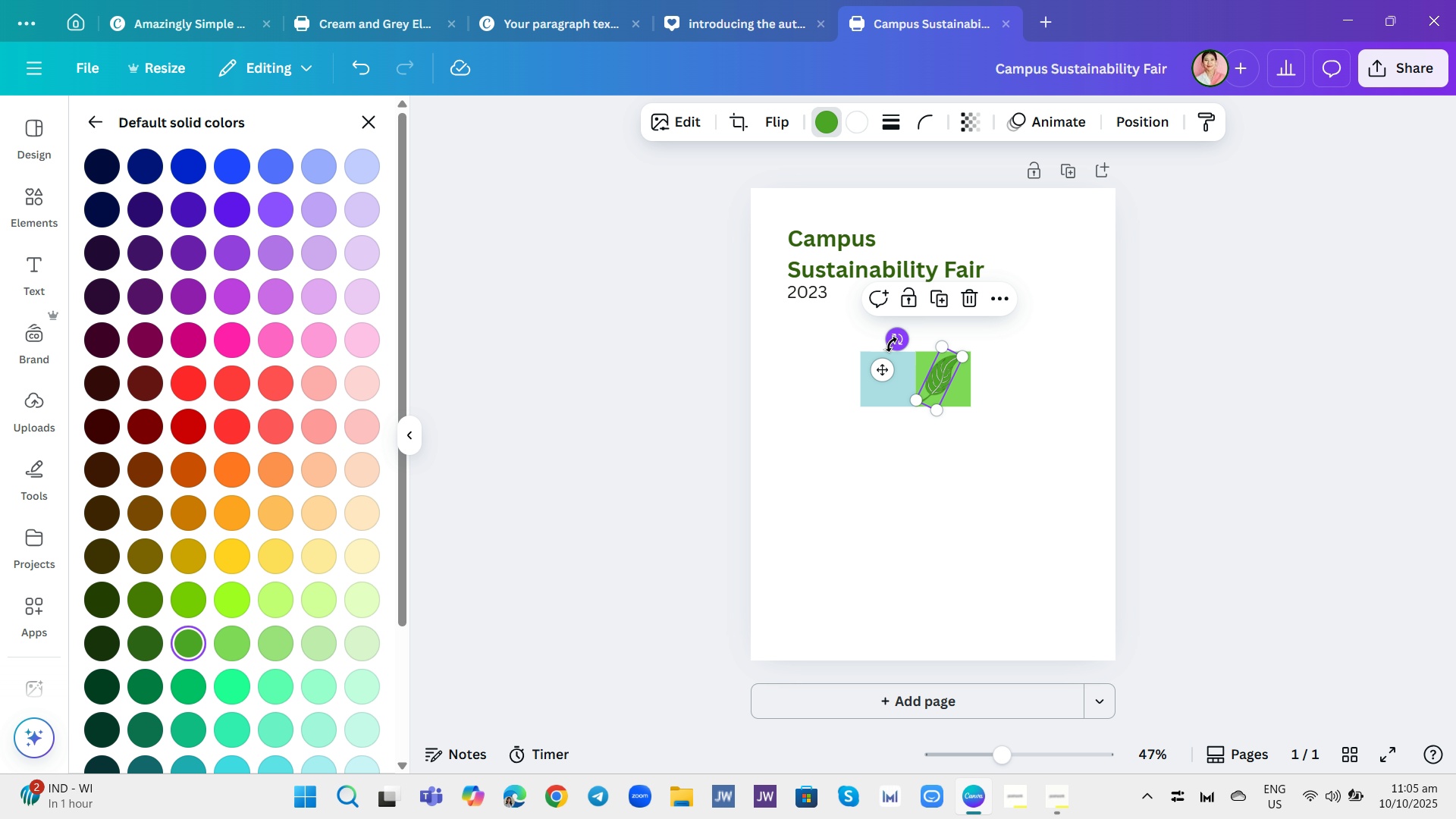 
left_click_drag(start_coordinate=[888, 343], to_coordinate=[898, 364])
 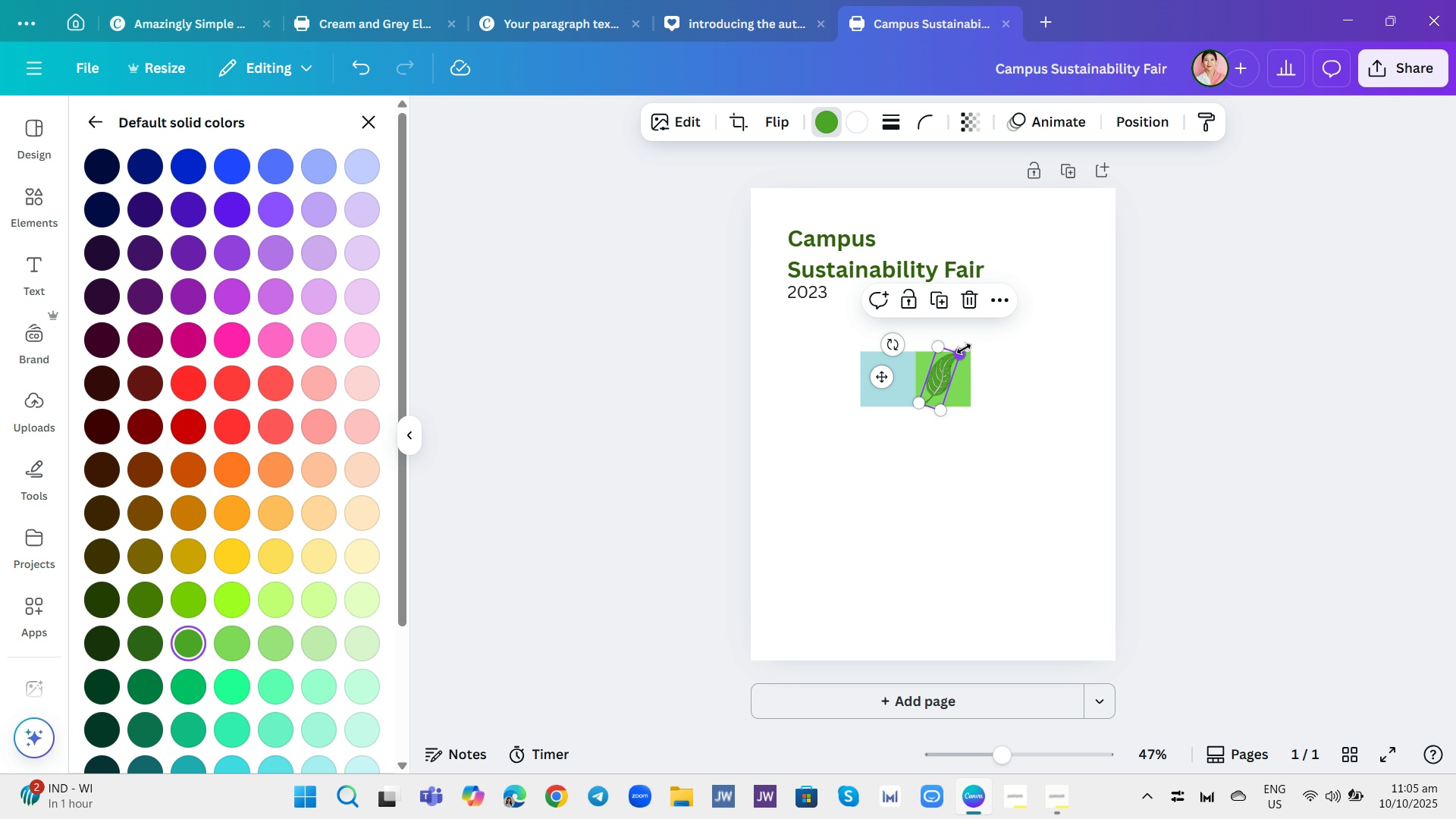 
left_click_drag(start_coordinate=[964, 349], to_coordinate=[999, 373])
 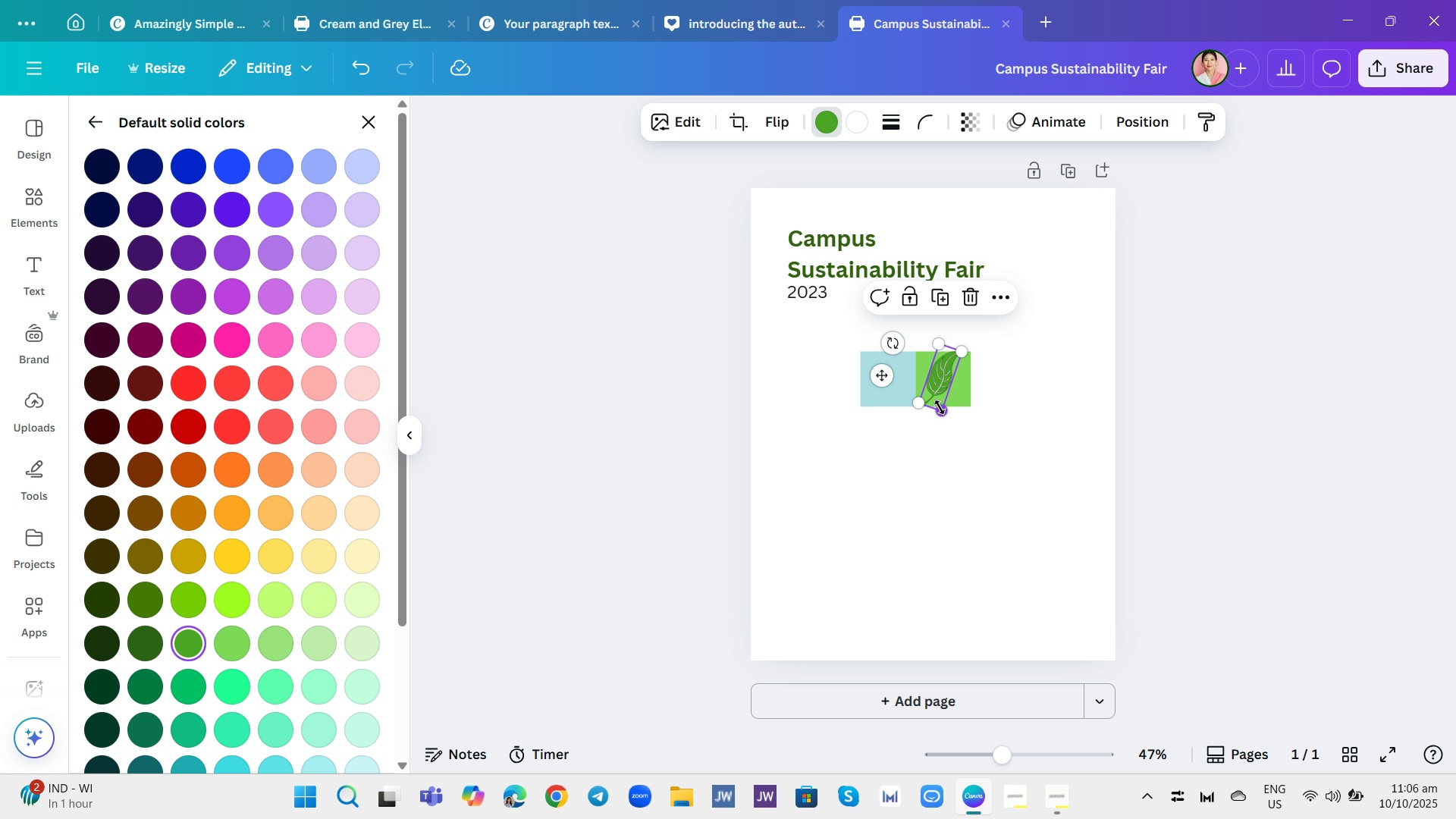 
left_click_drag(start_coordinate=[944, 410], to_coordinate=[956, 424])
 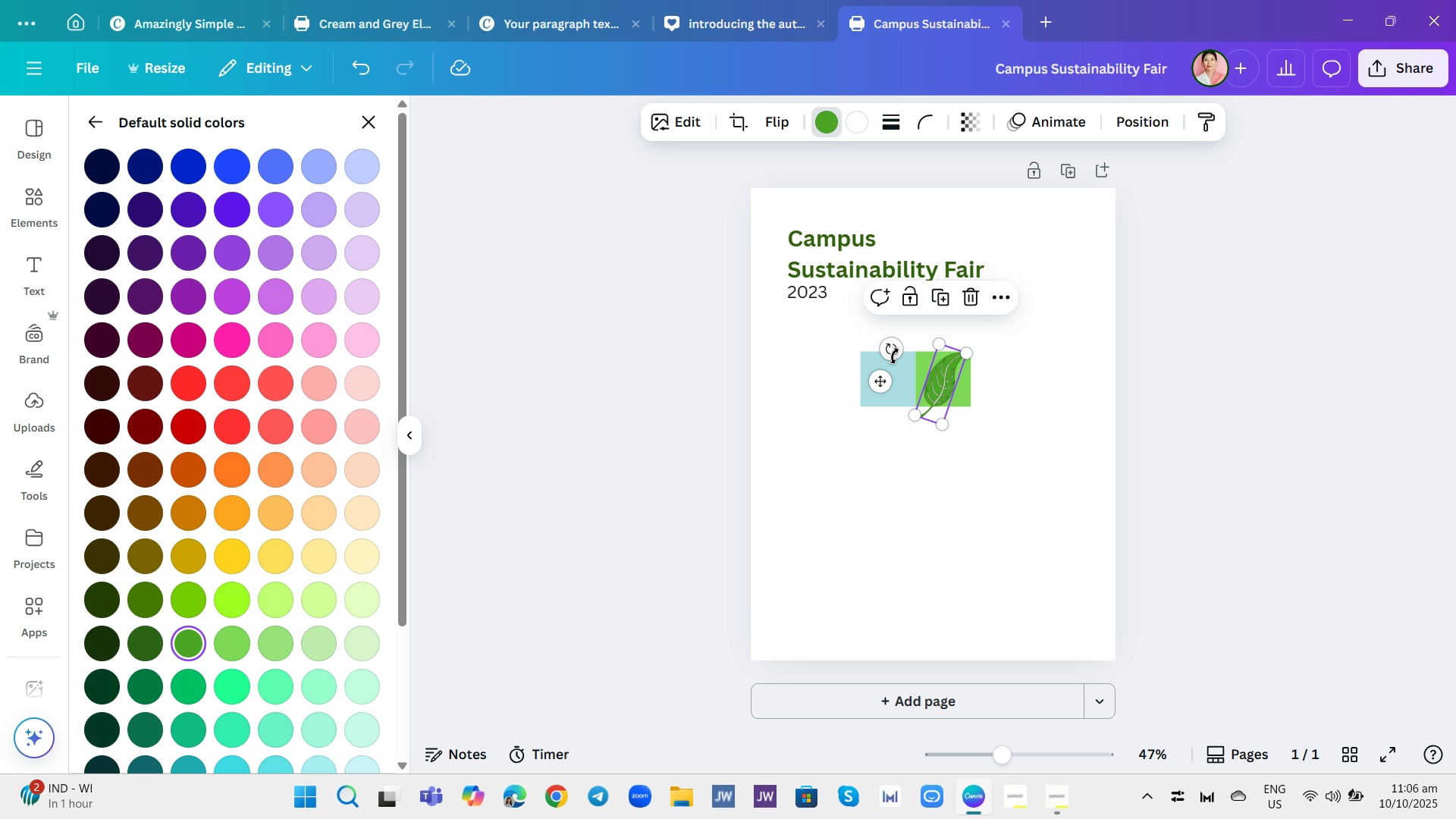 
left_click_drag(start_coordinate=[891, 350], to_coordinate=[883, 334])
 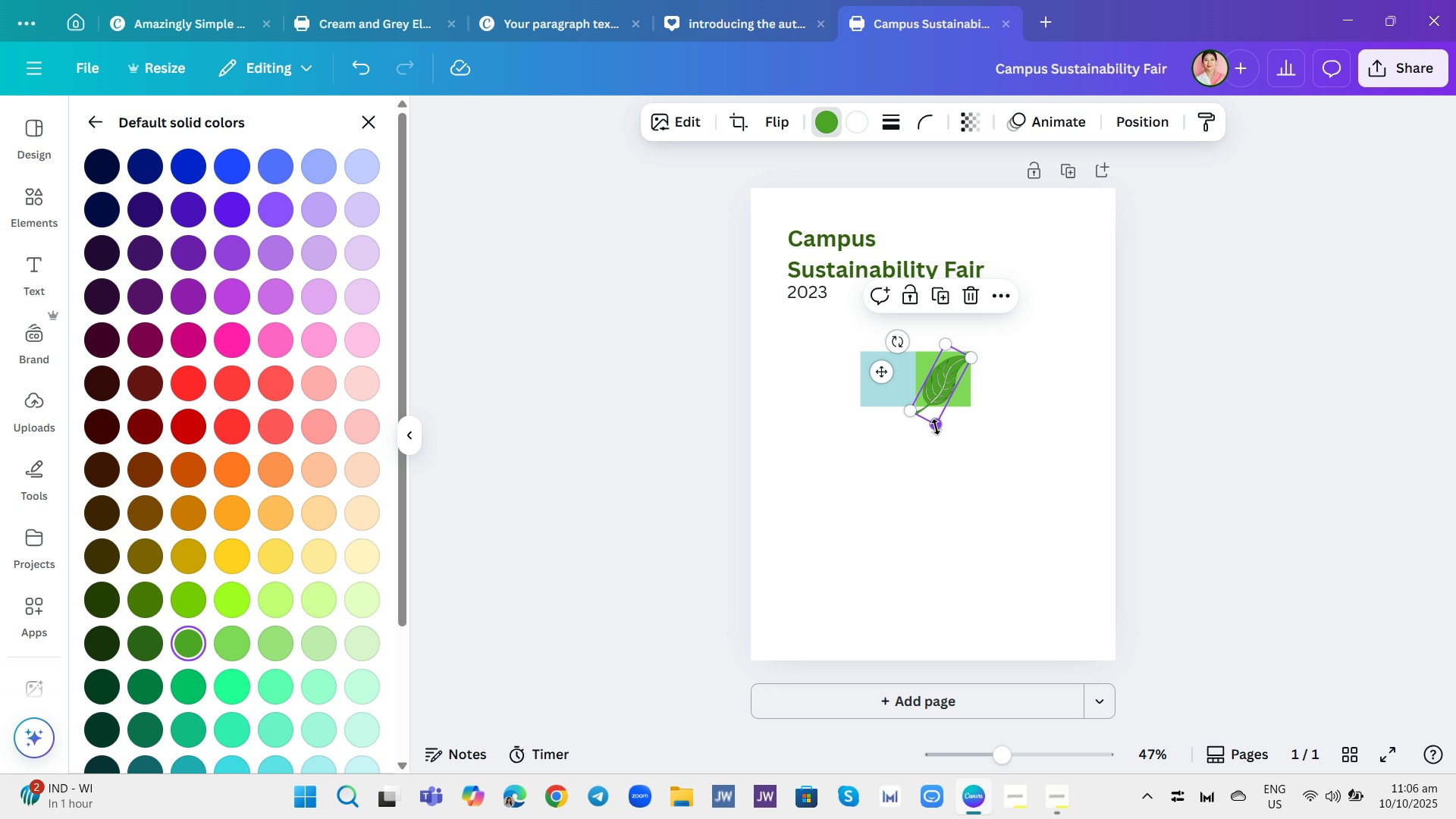 
left_click_drag(start_coordinate=[936, 427], to_coordinate=[936, 415])
 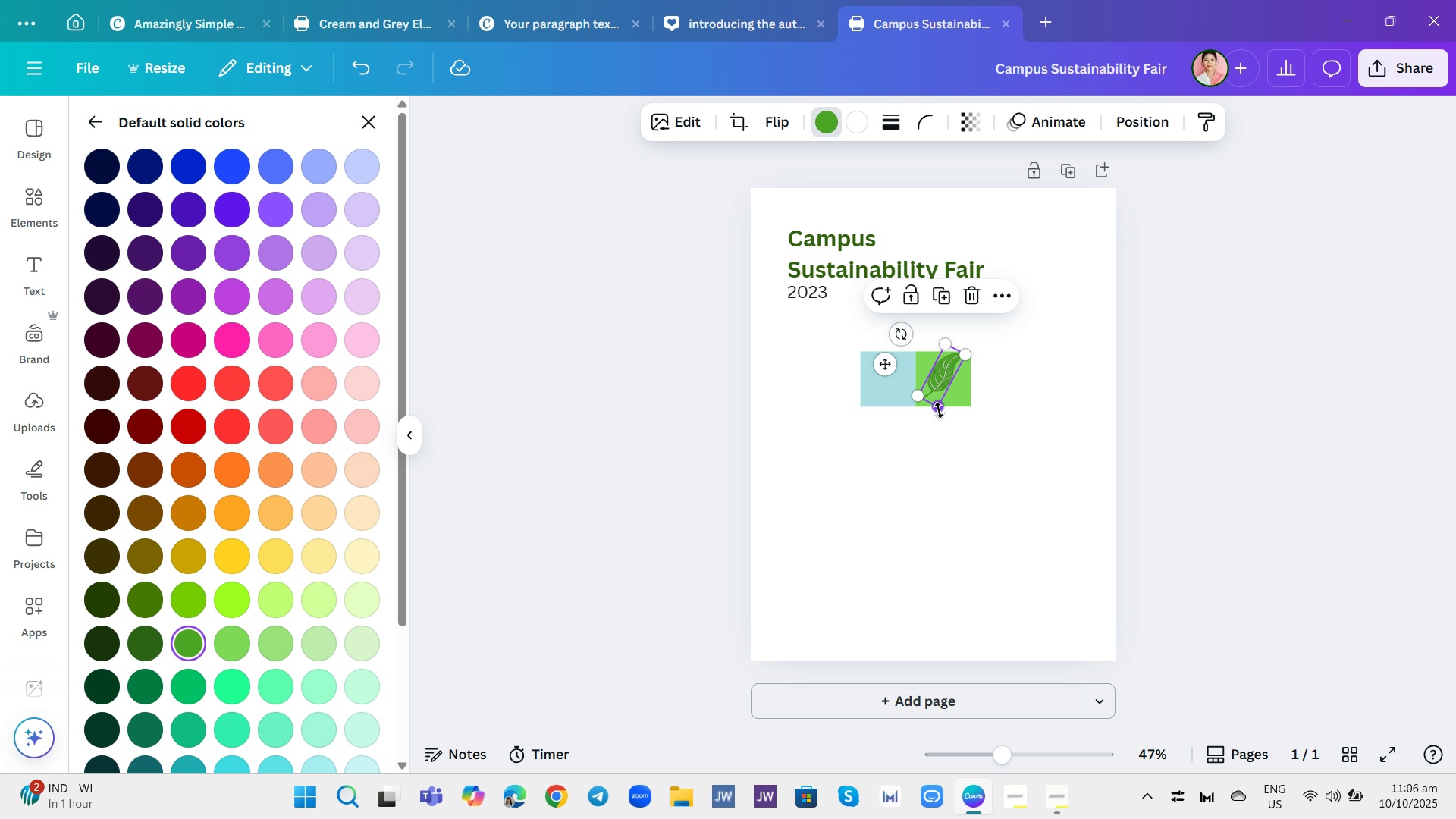 
left_click_drag(start_coordinate=[938, 410], to_coordinate=[944, 413])
 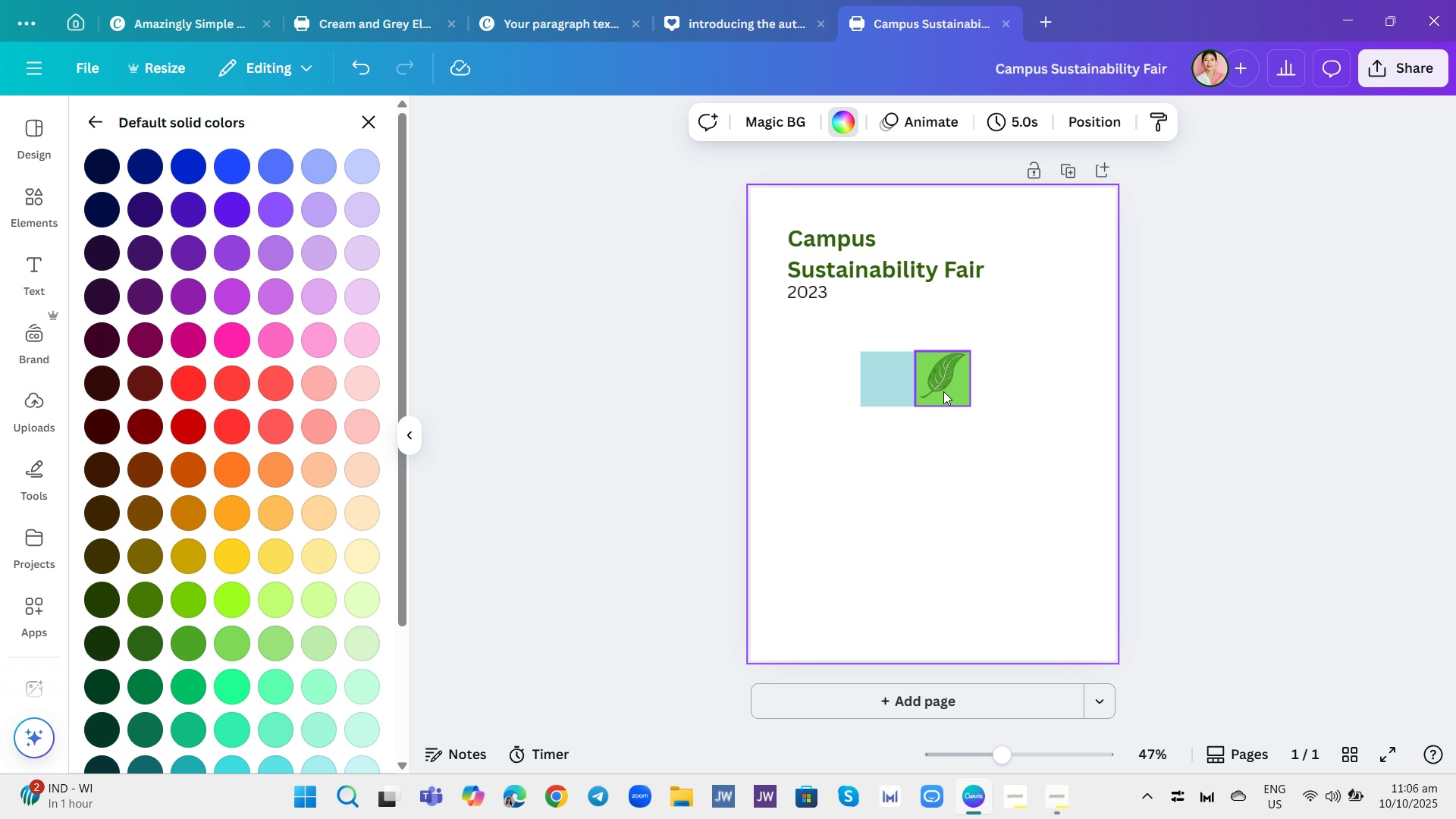 
left_click([940, 388])
 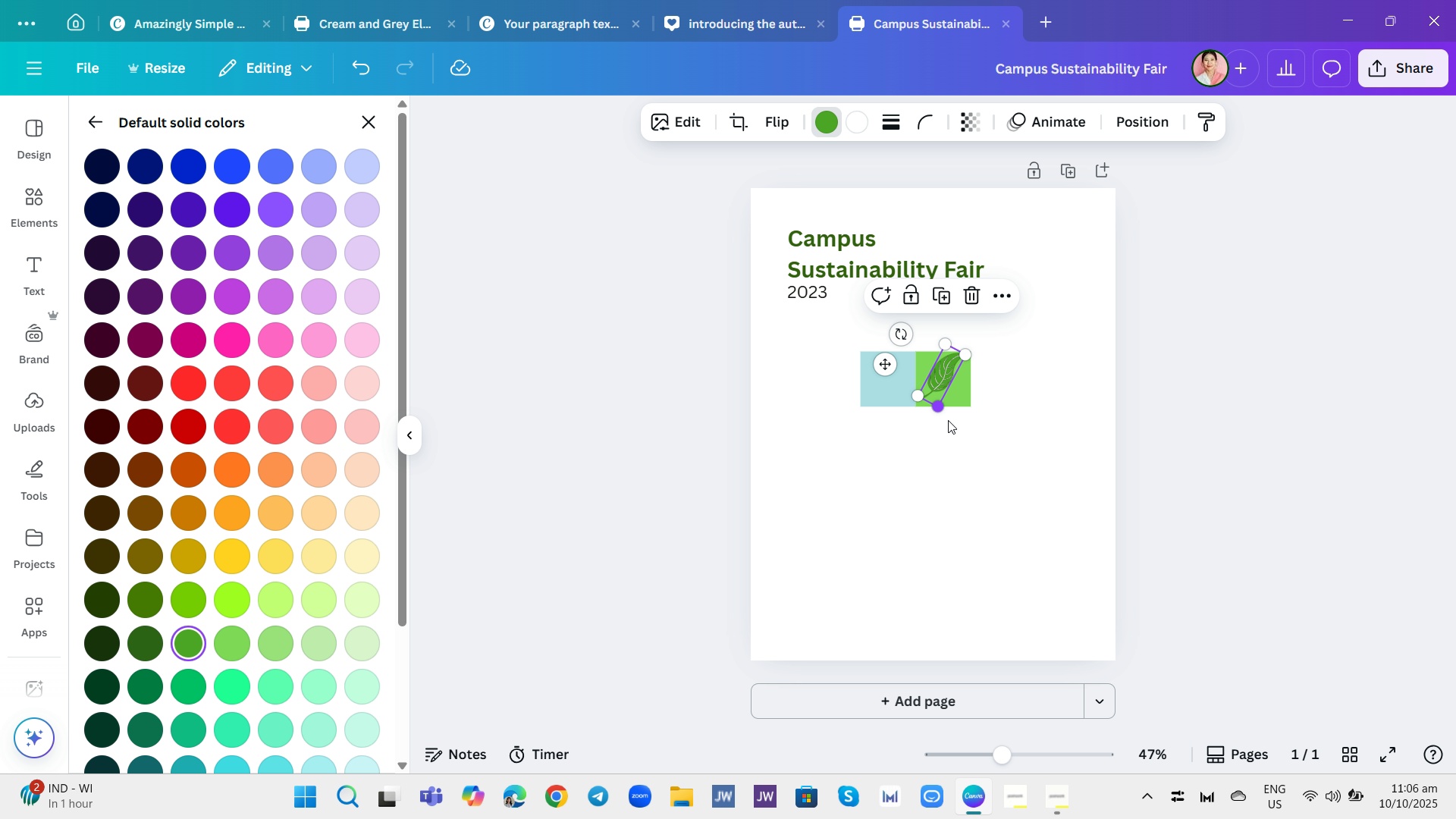 
left_click([993, 474])
 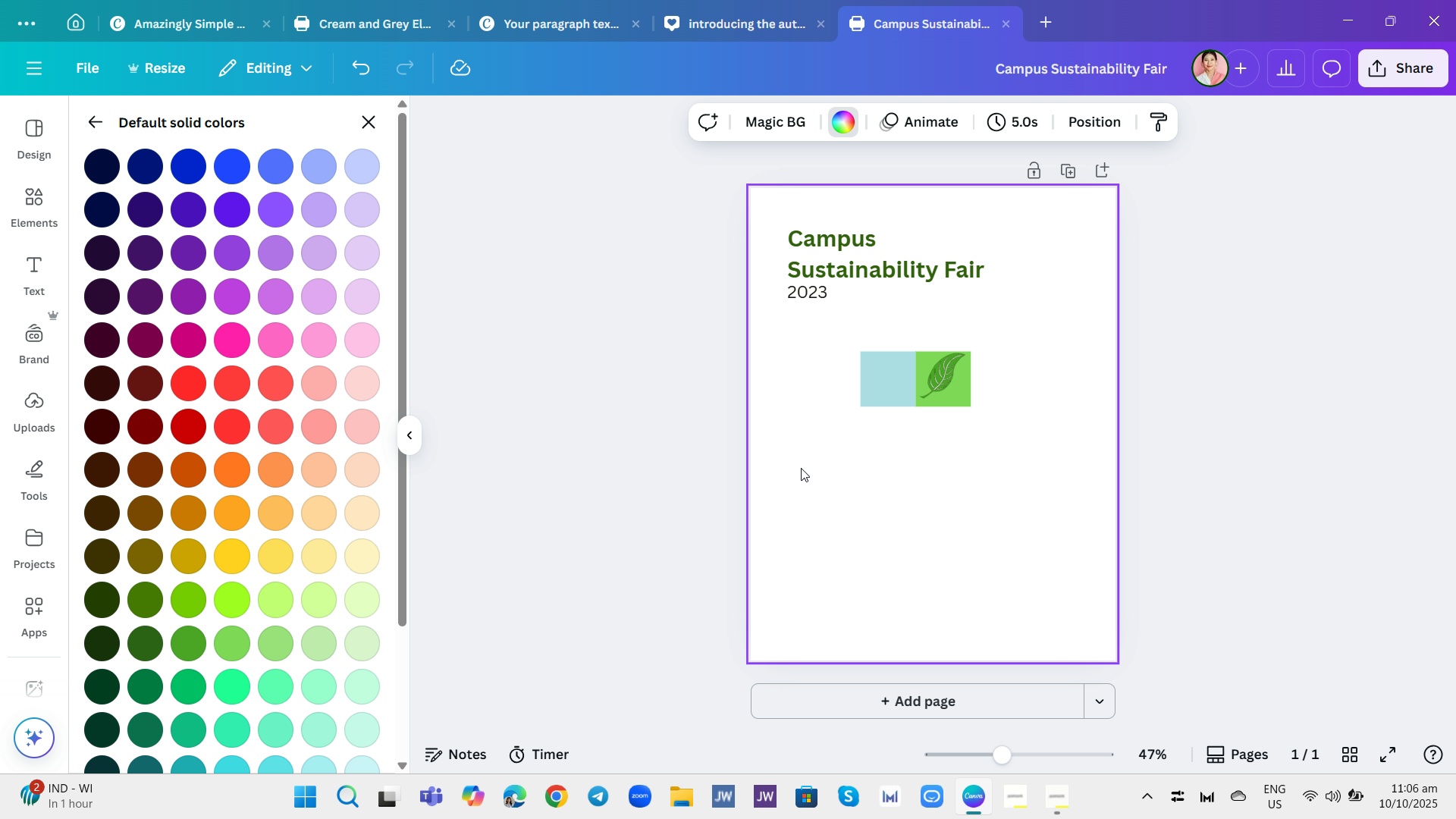 
wait(6.0)
 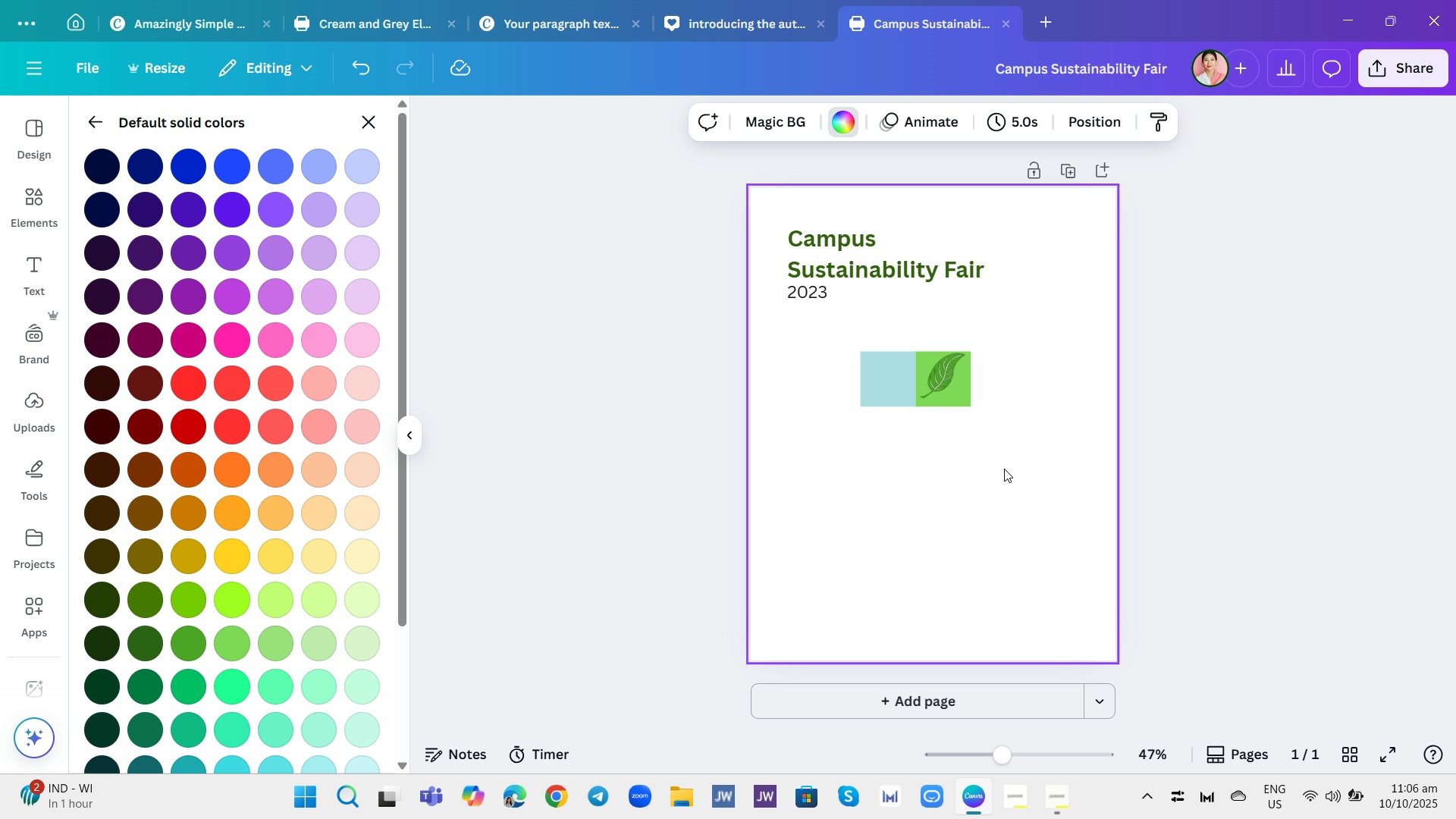 
left_click([41, 200])
 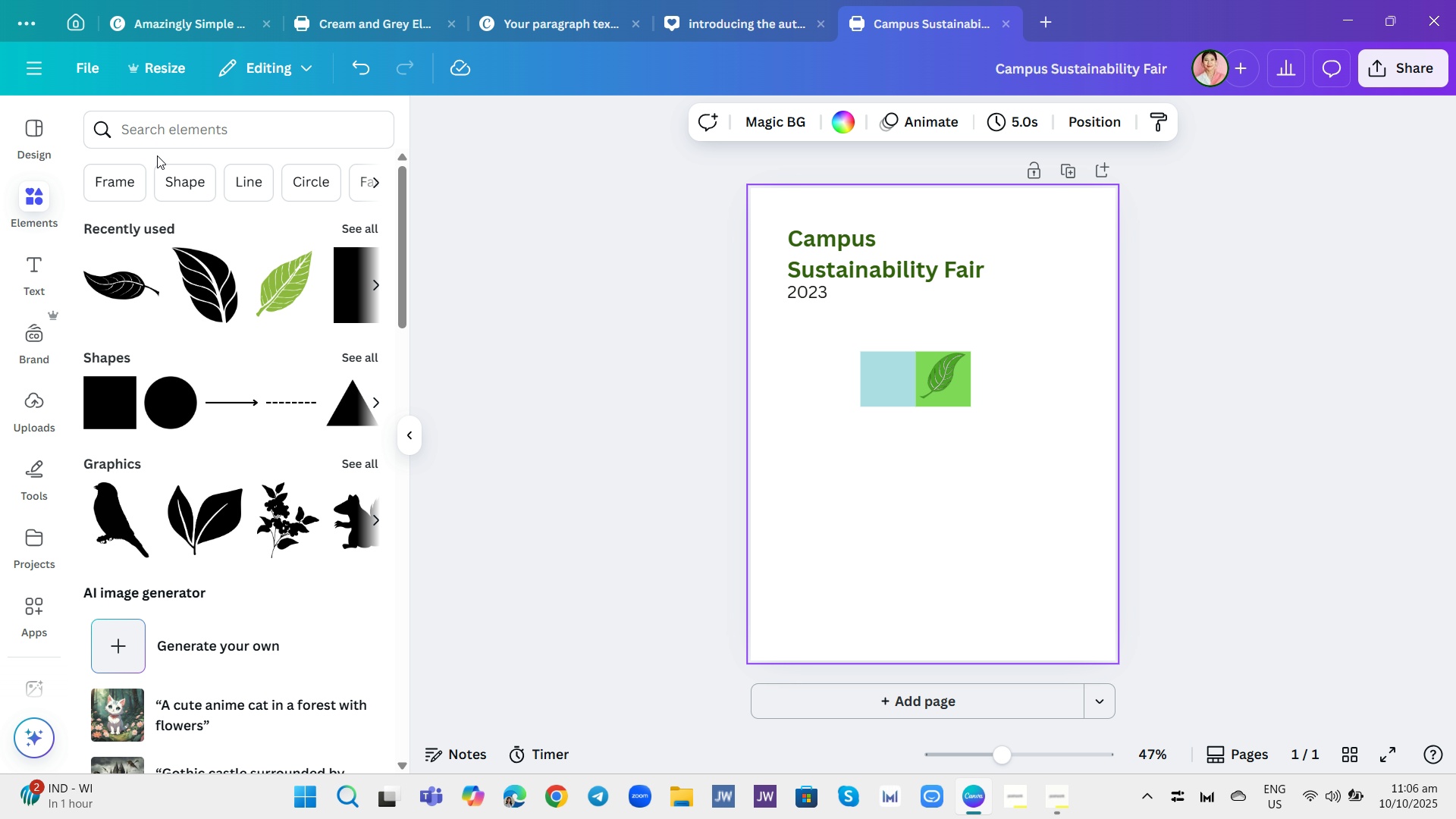 
left_click([175, 132])
 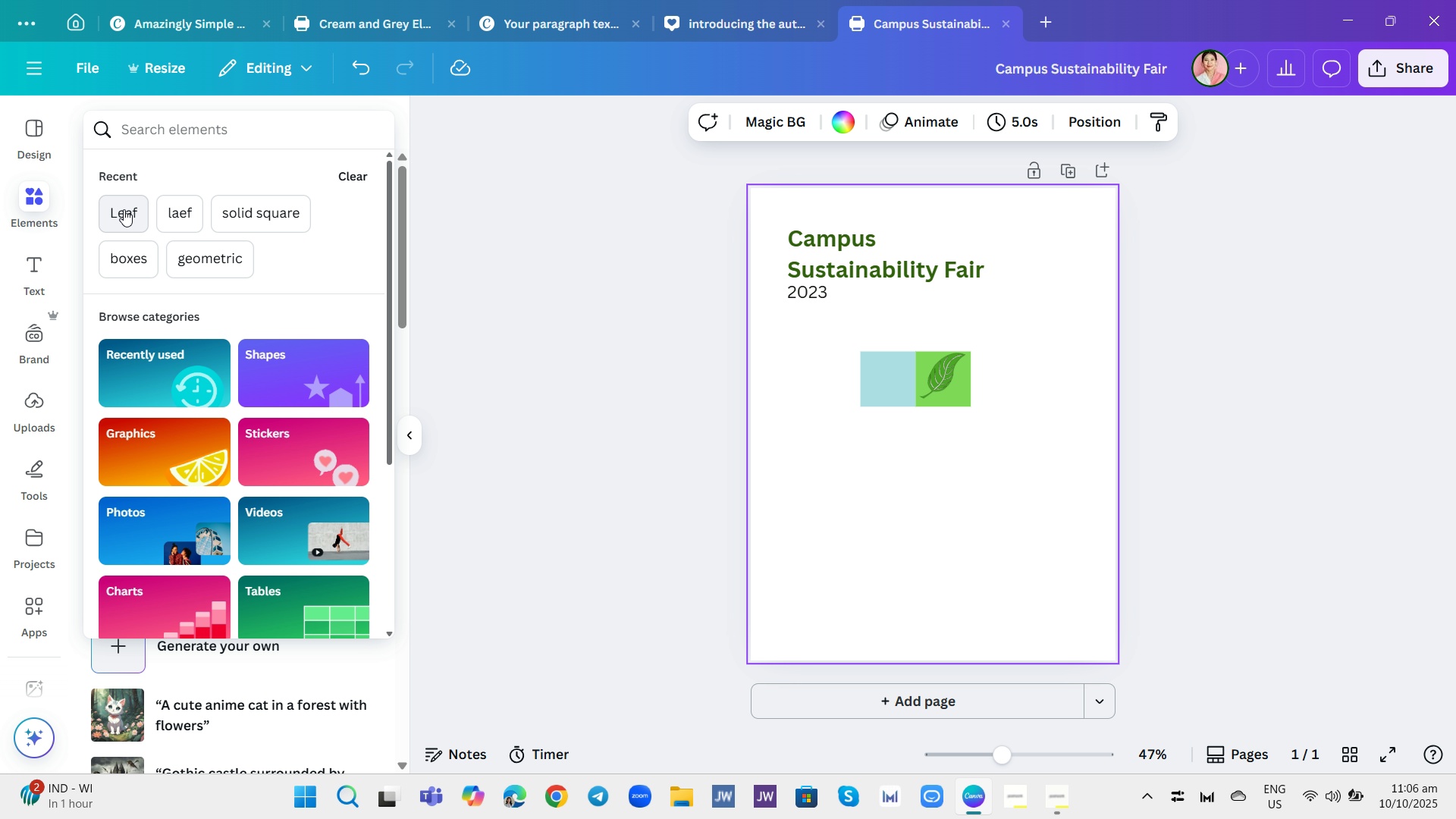 
left_click([124, 209])
 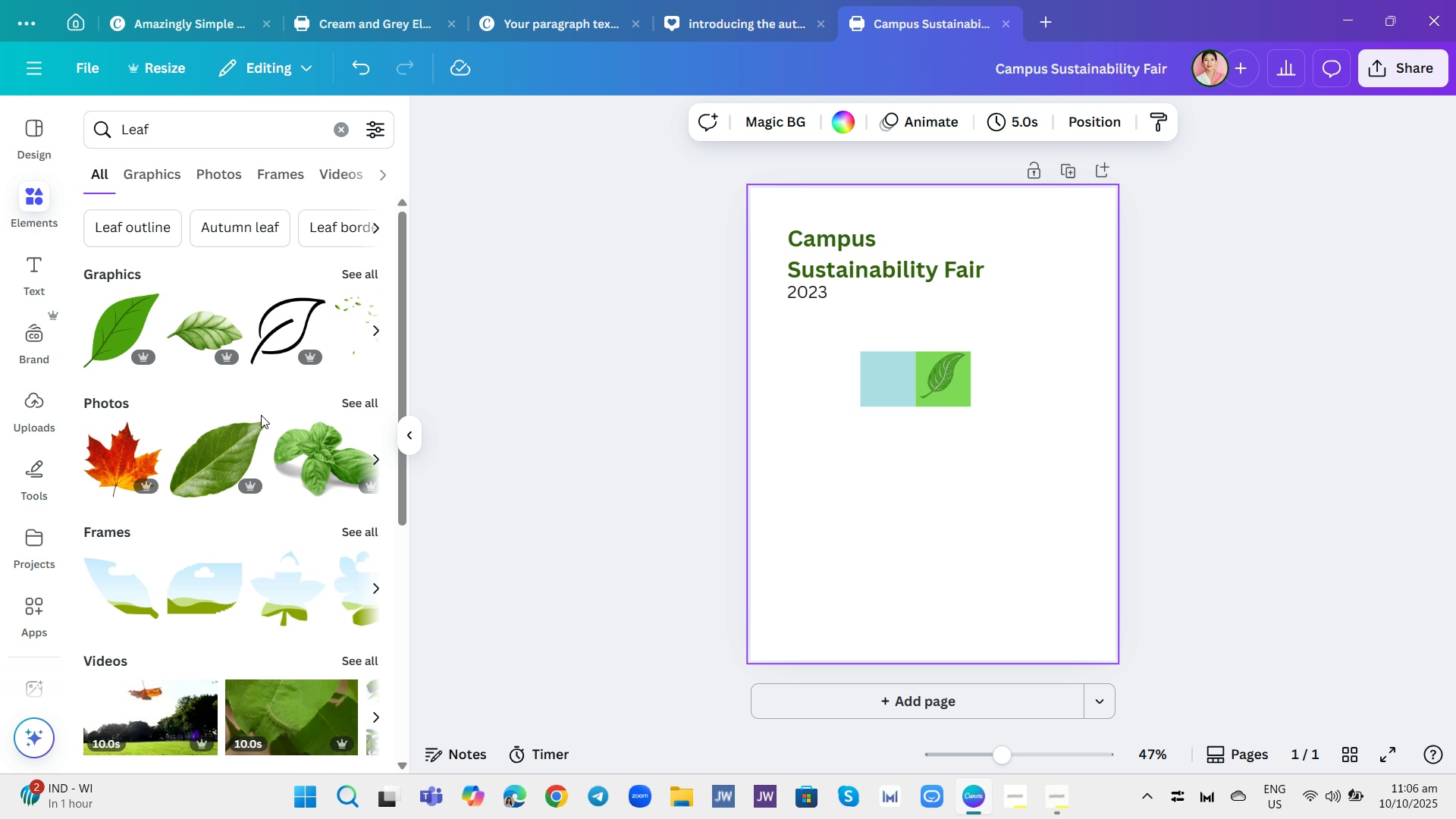 
scroll: coordinate [268, 429], scroll_direction: down, amount: 15.0
 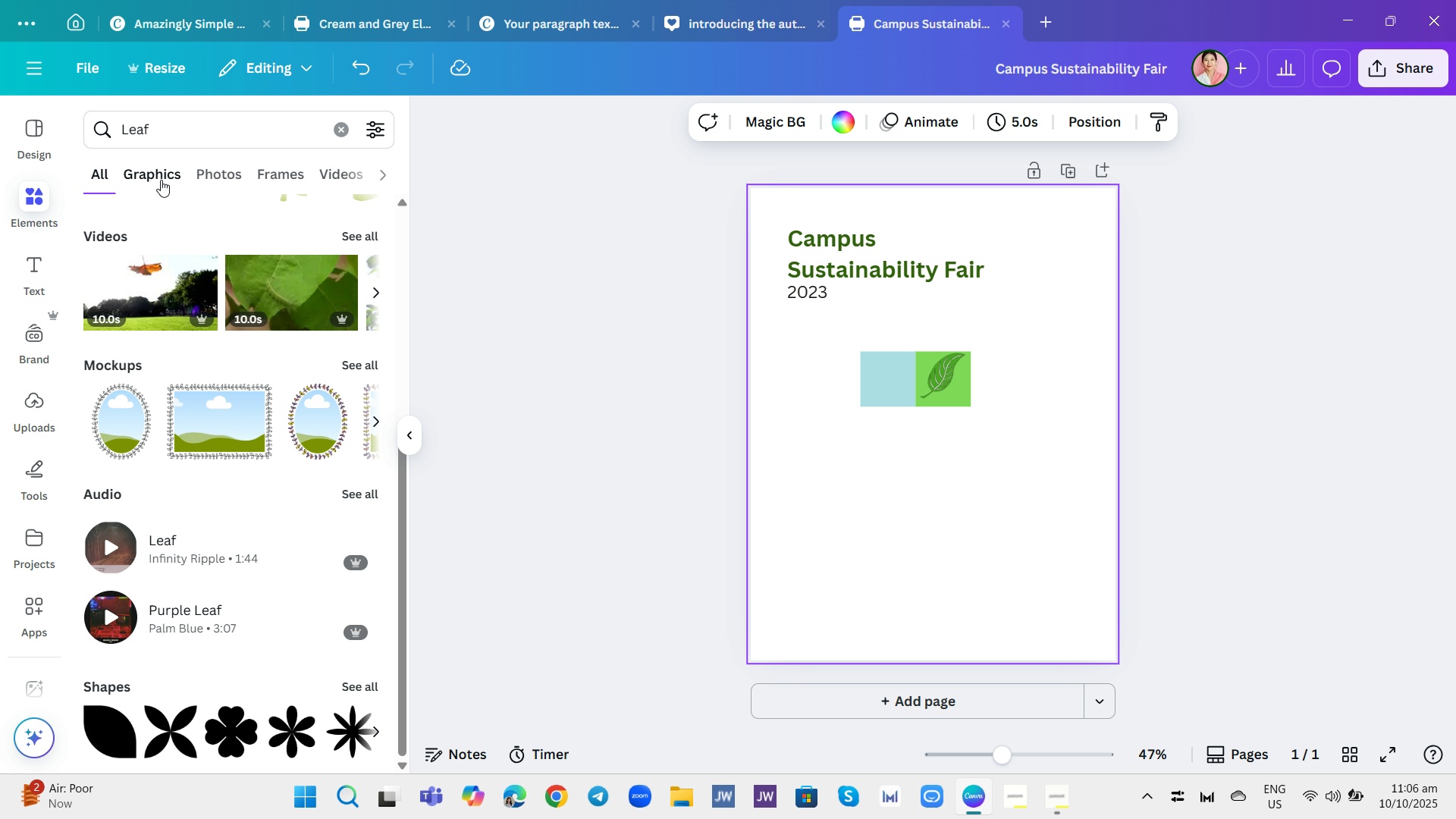 
left_click([161, 180])
 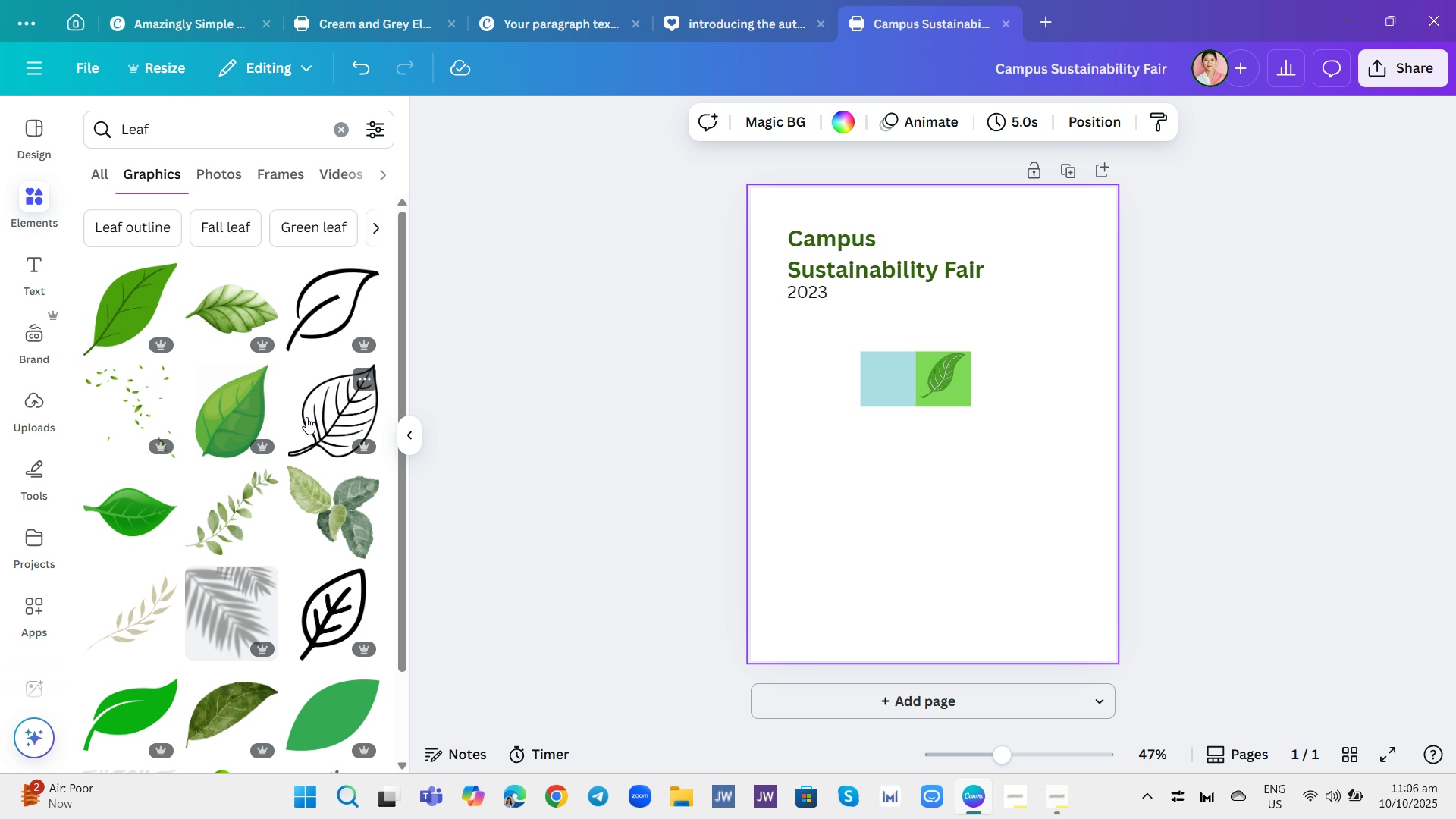 
scroll: coordinate [347, 423], scroll_direction: down, amount: 25.0
 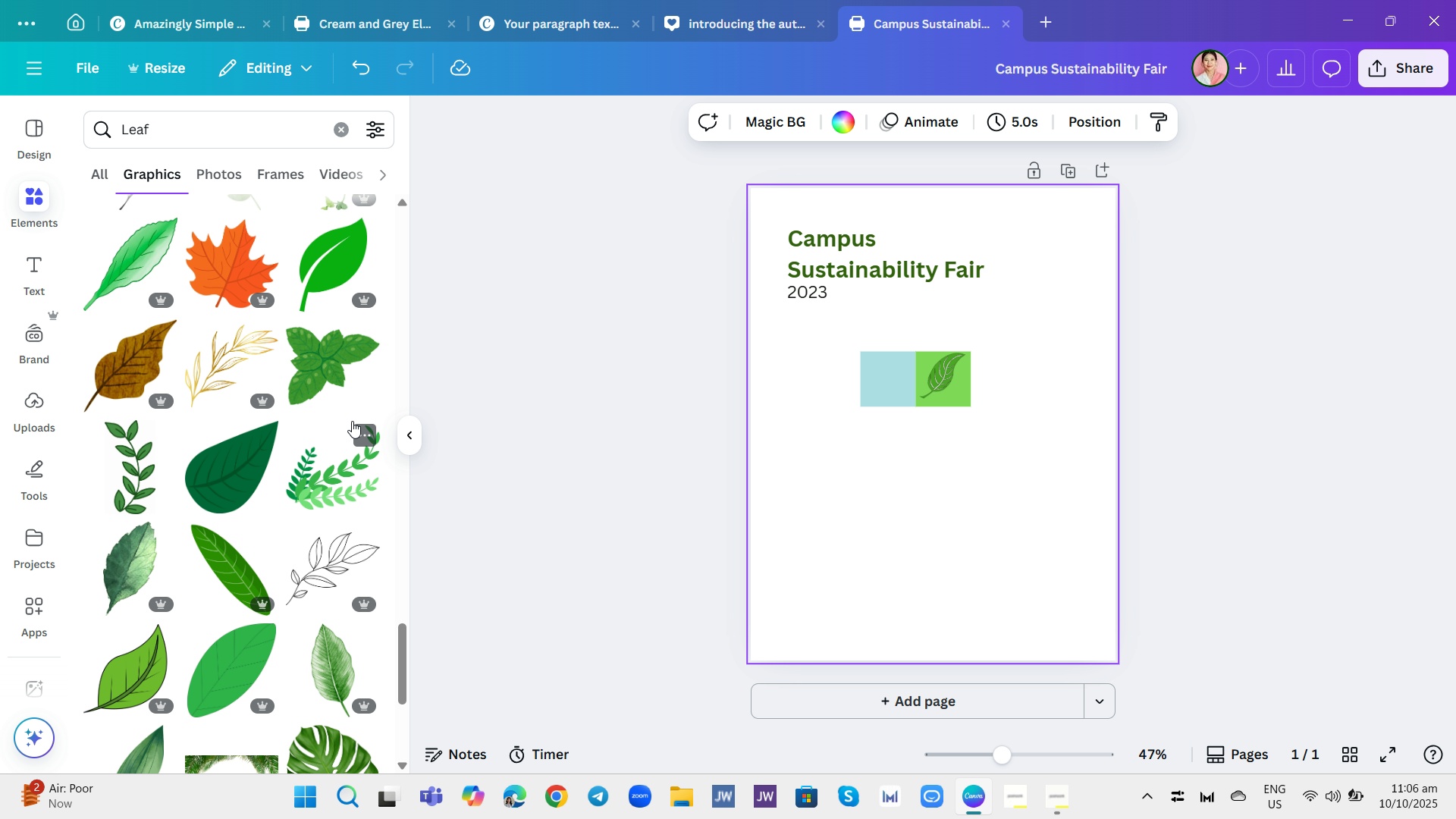 
scroll: coordinate [278, 463], scroll_direction: down, amount: 24.0
 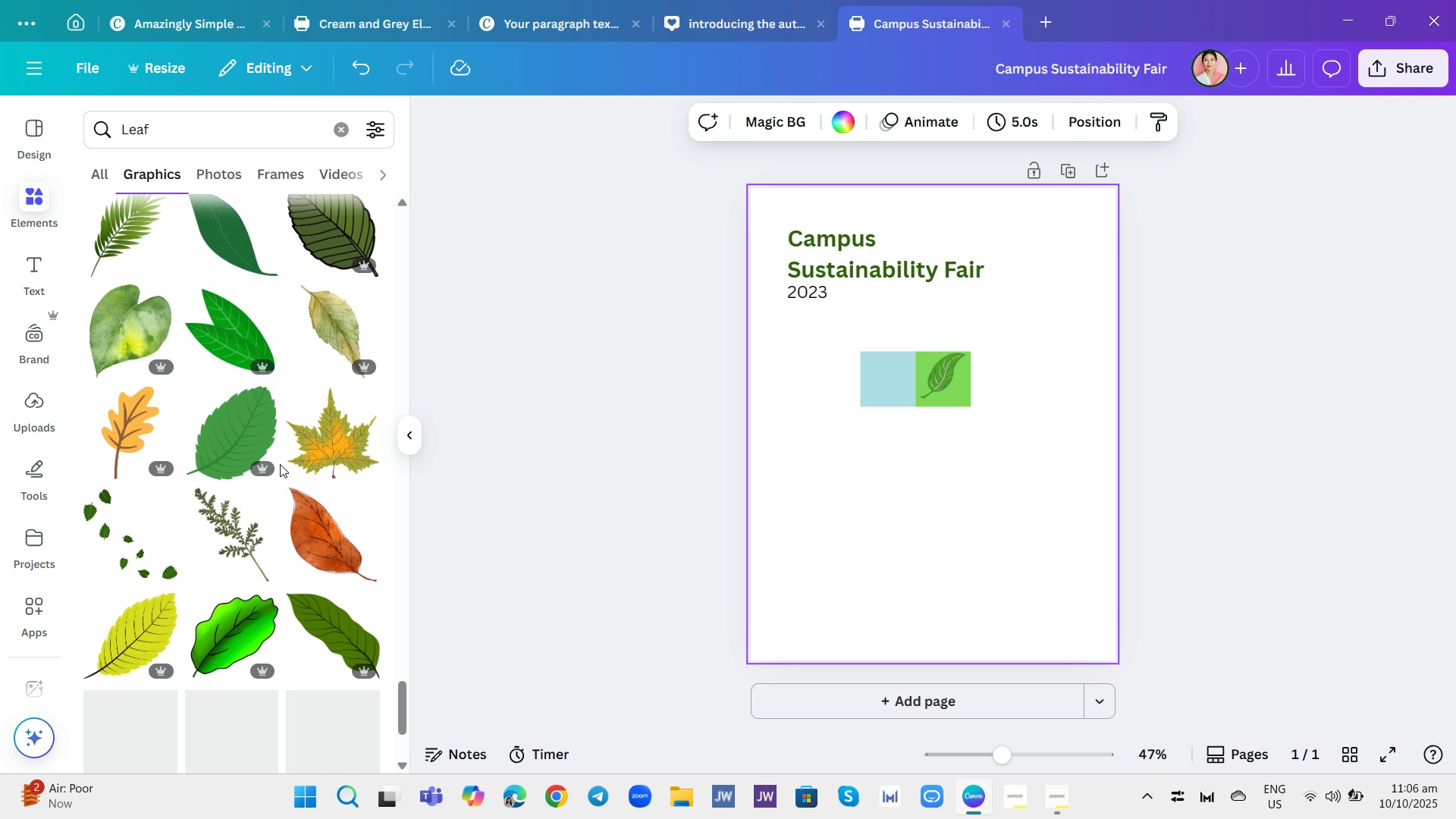 
scroll: coordinate [289, 461], scroll_direction: down, amount: 10.0
 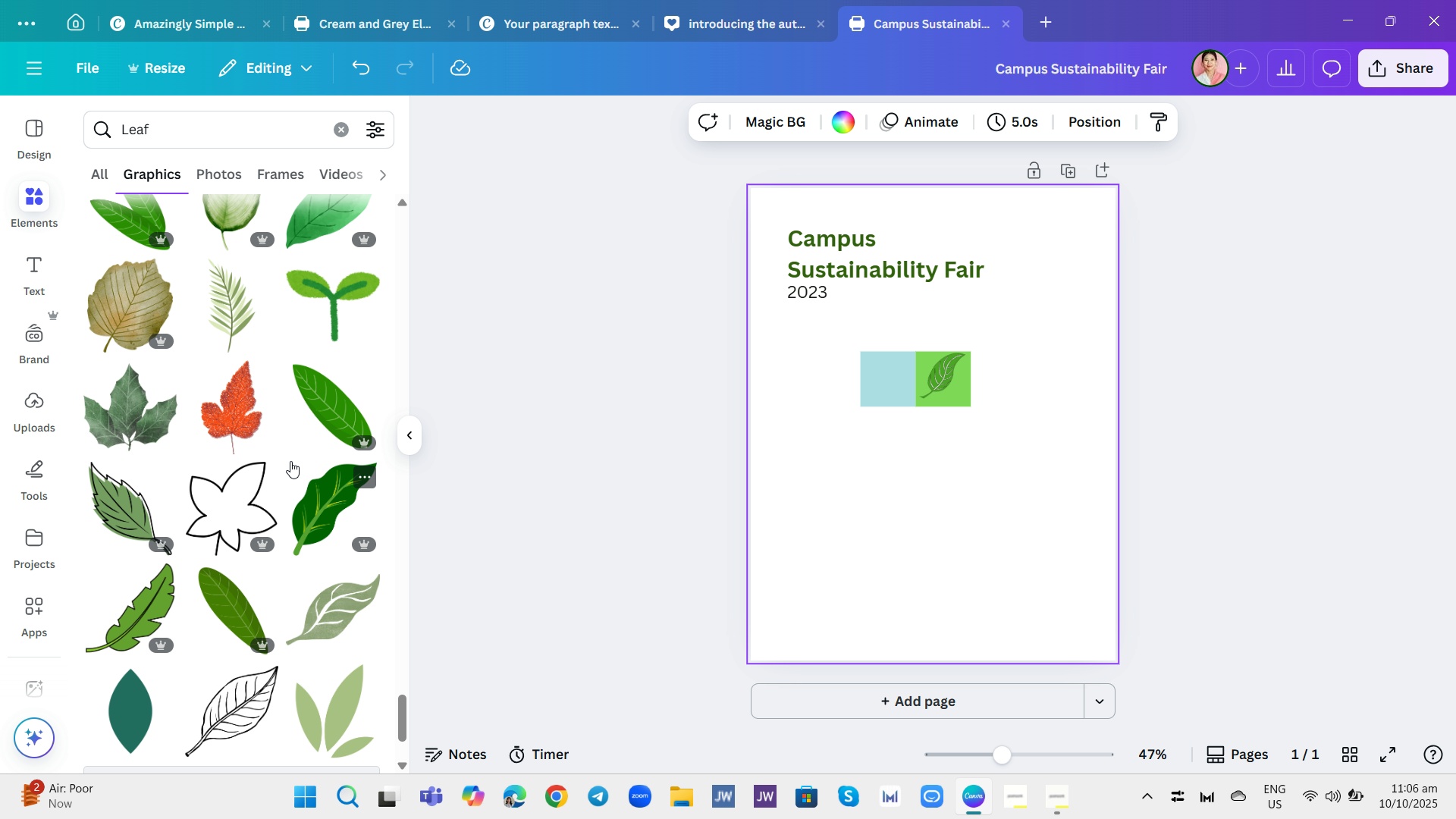 
scroll: coordinate [292, 461], scroll_direction: none, amount: 0.0
 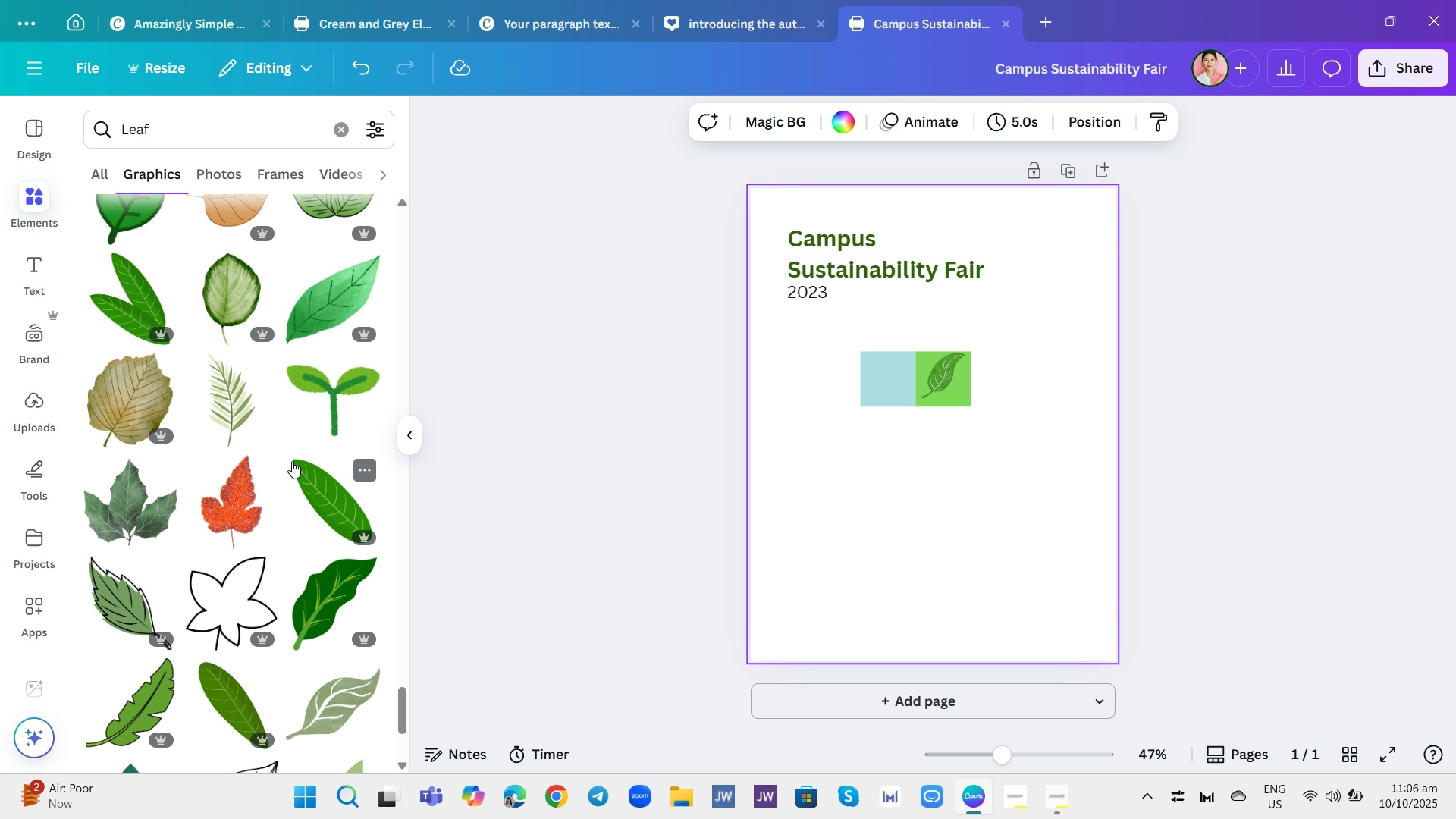 
scroll: coordinate [293, 462], scroll_direction: down, amount: 3.0
 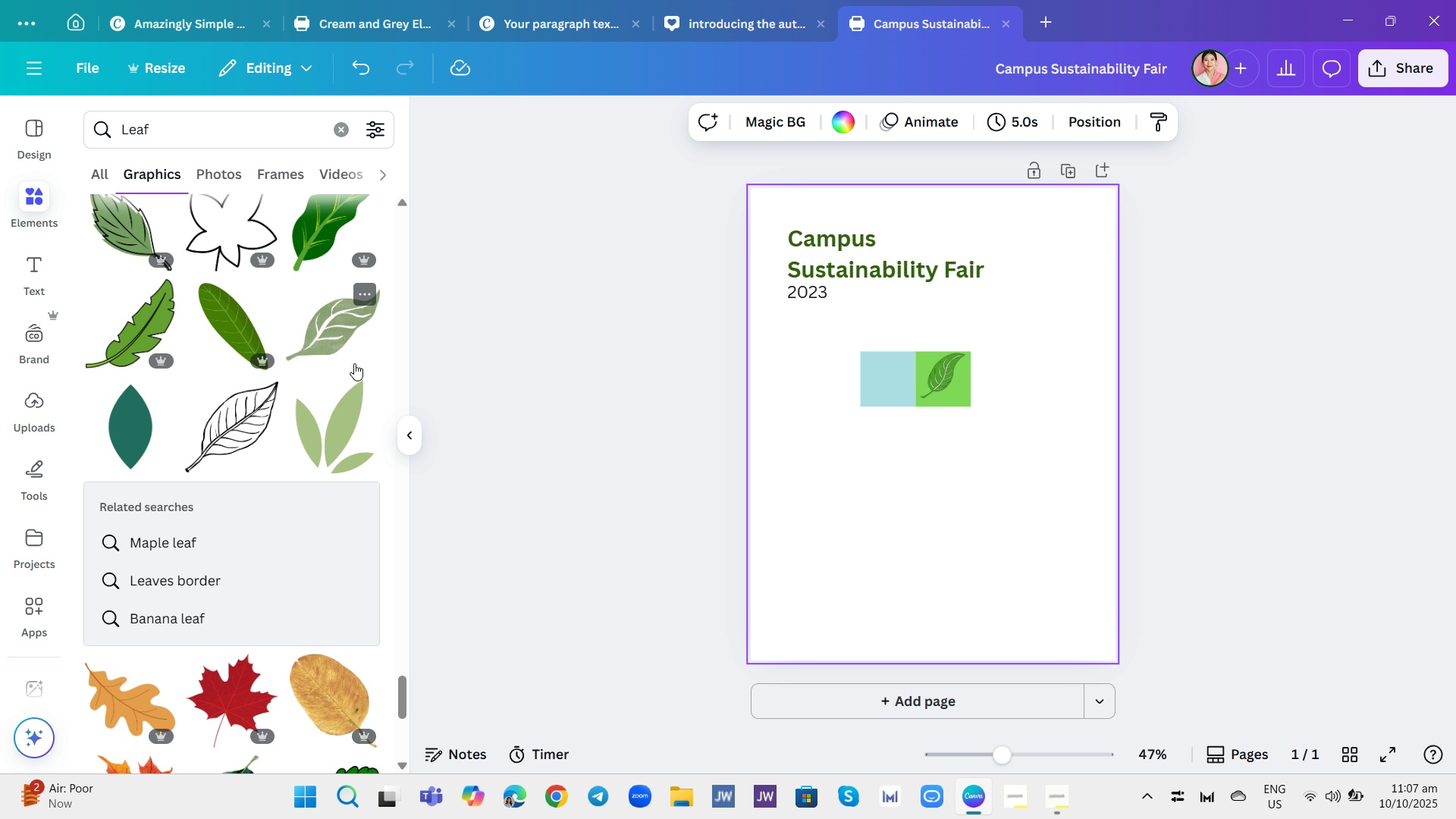 
left_click([329, 341])
 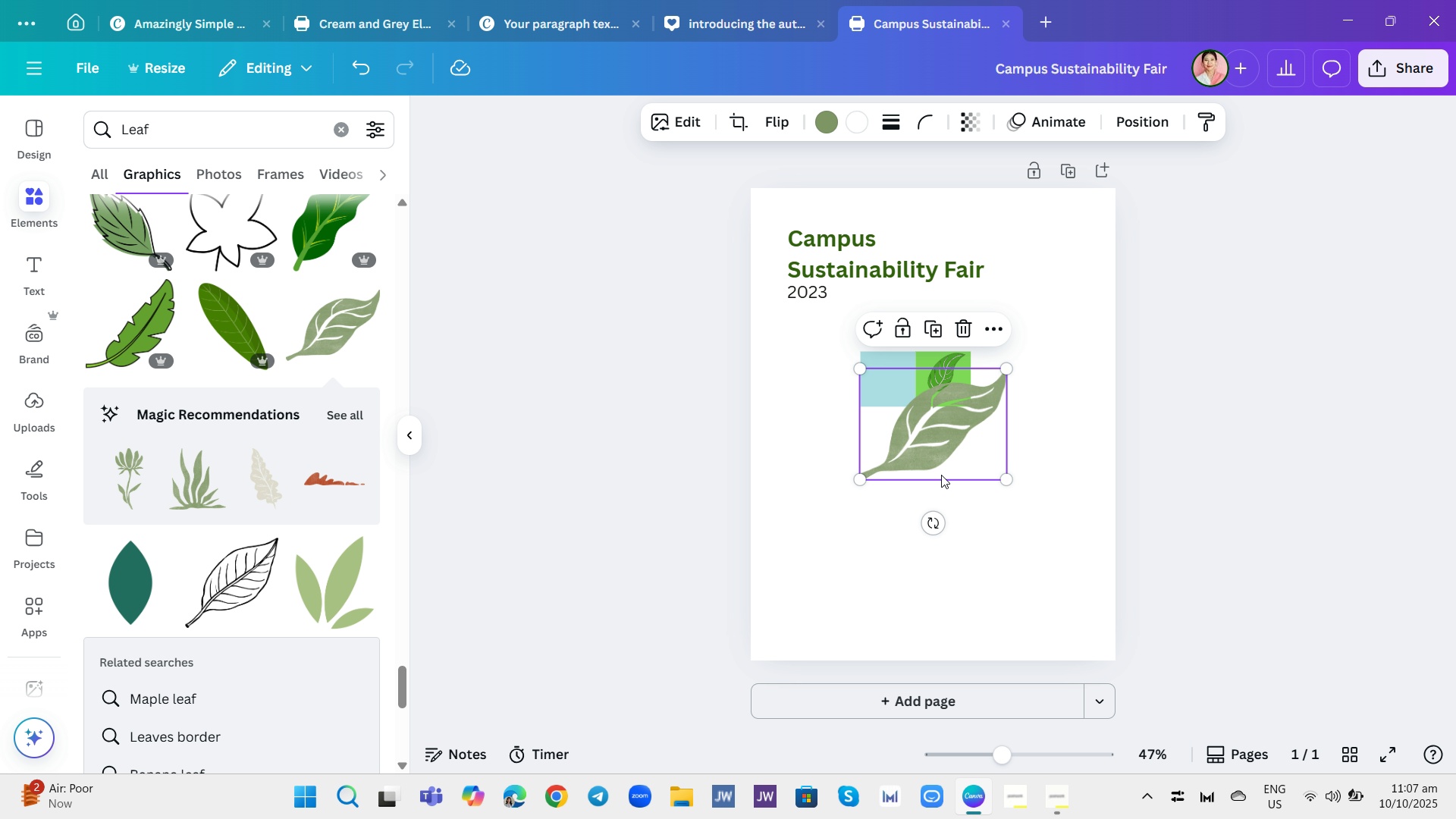 
left_click([941, 475])
 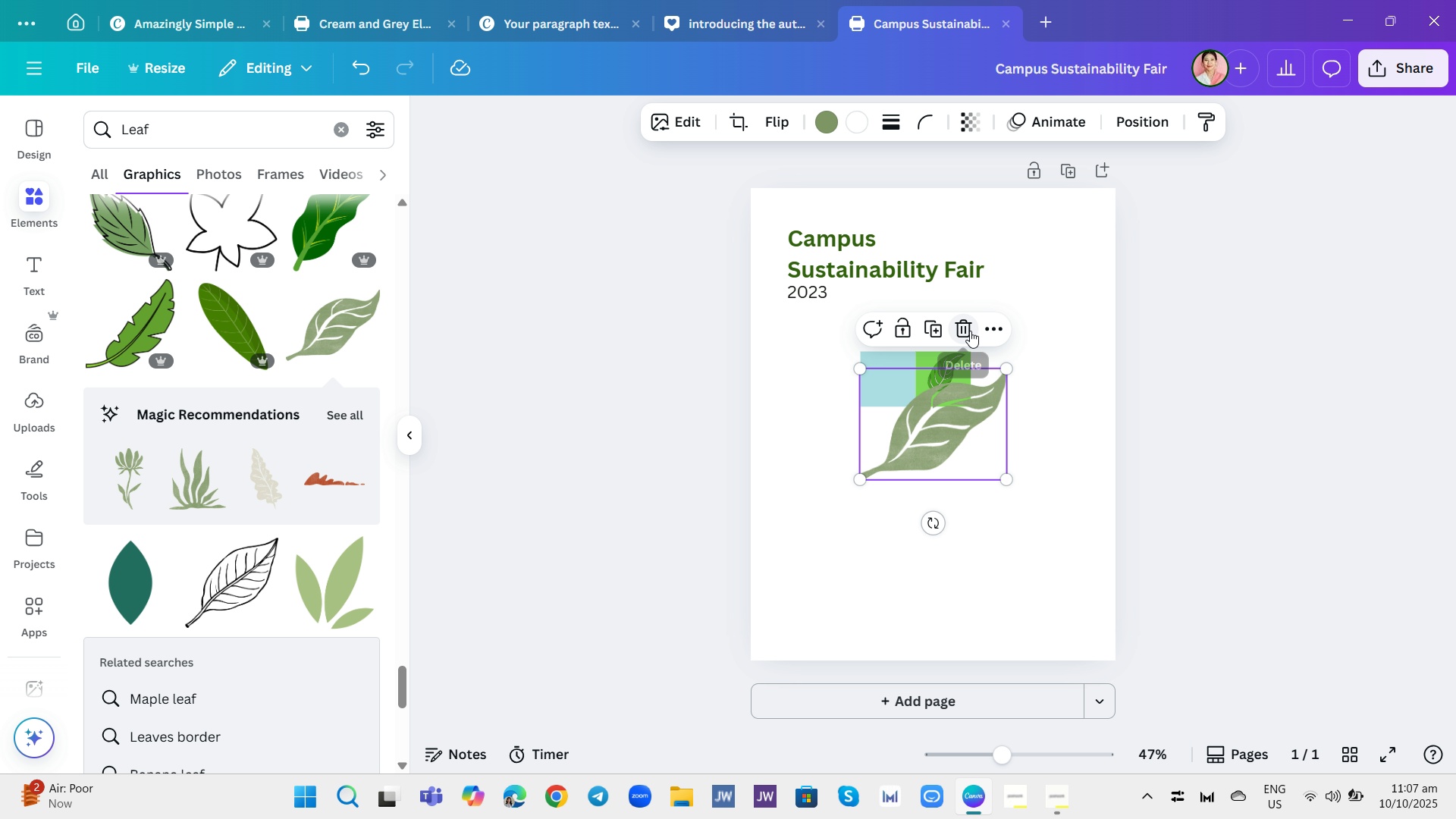 
left_click([970, 331])
 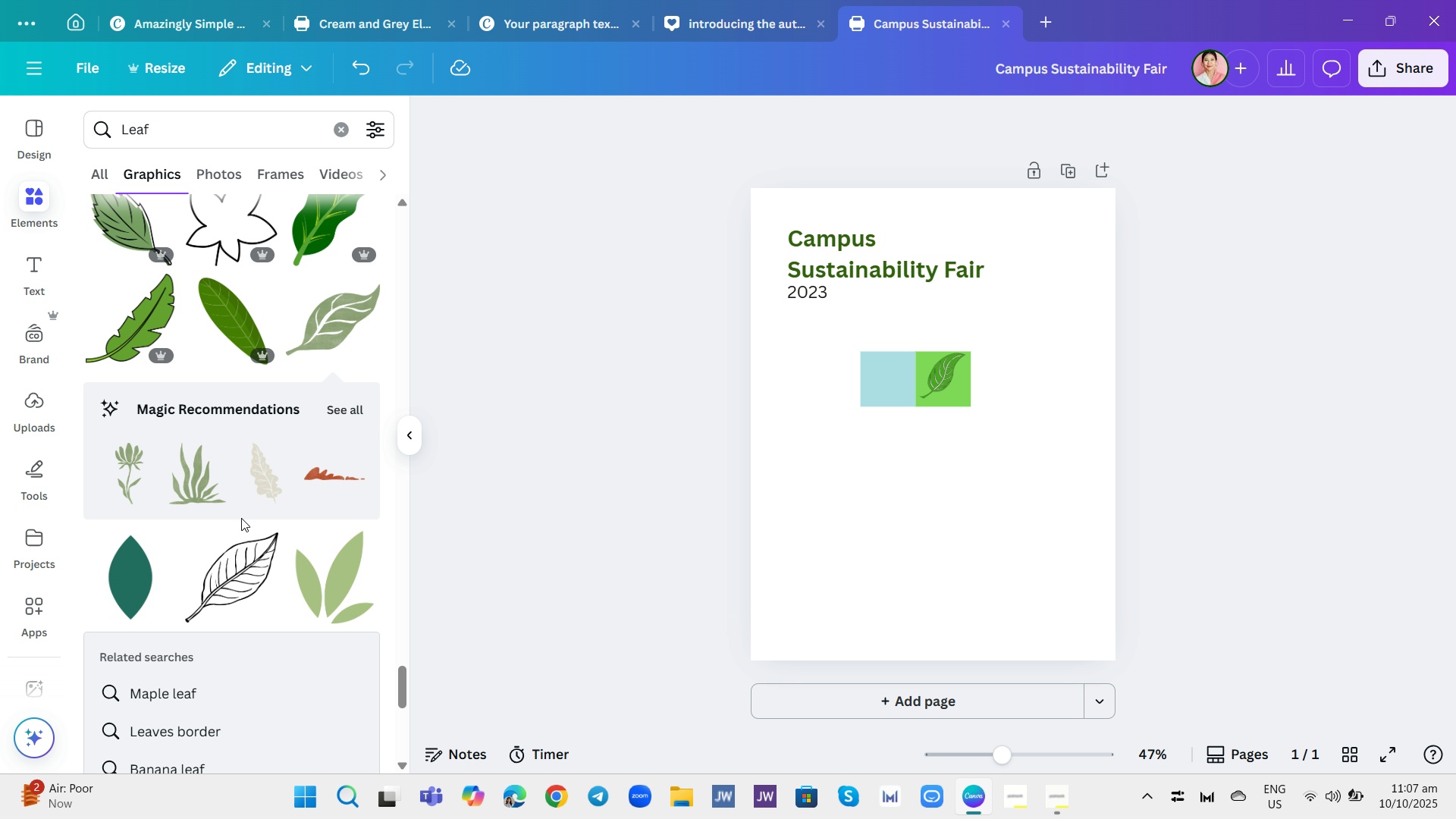 
scroll: coordinate [252, 514], scroll_direction: down, amount: 18.0
 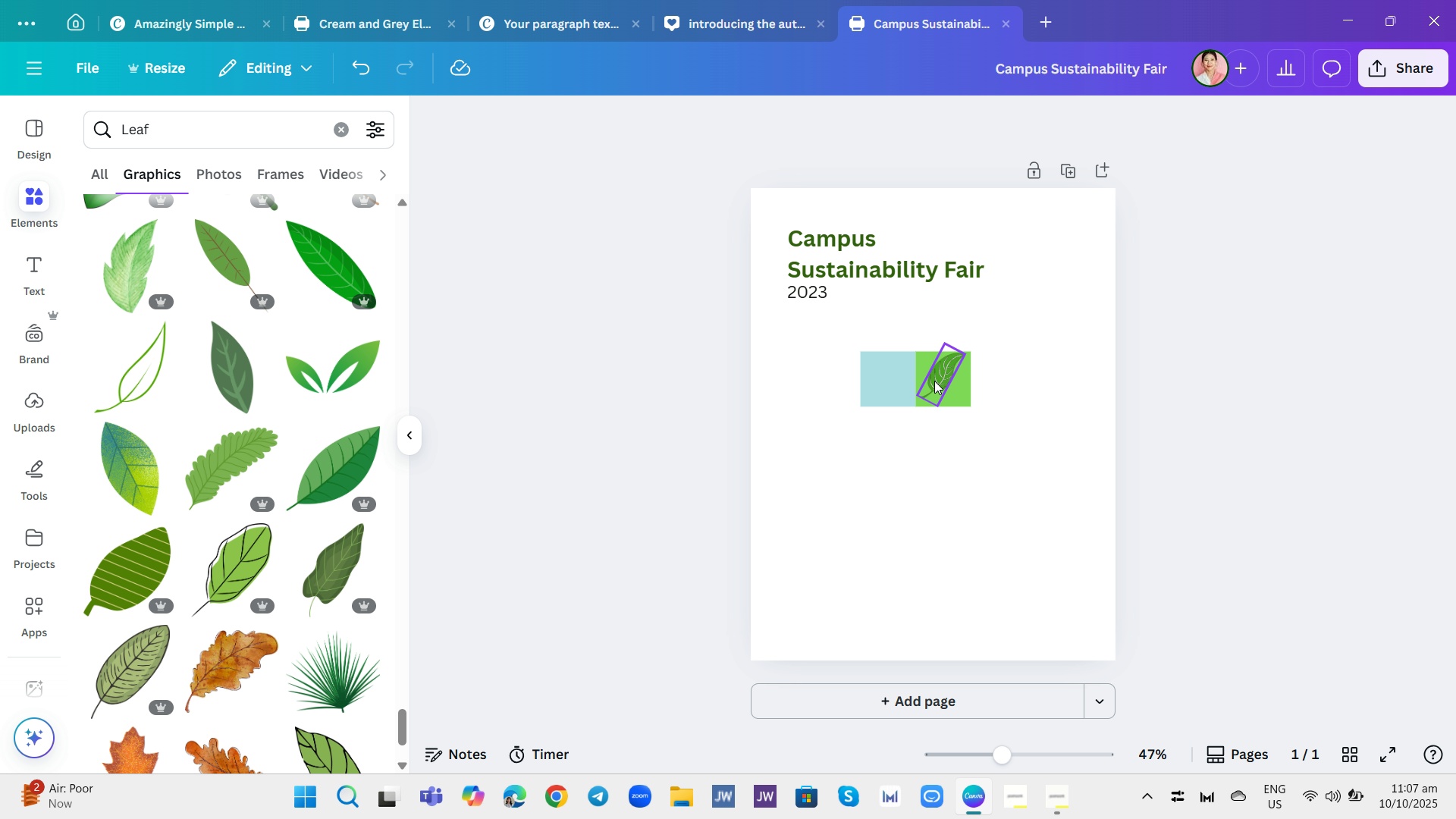 
left_click_drag(start_coordinate=[946, 371], to_coordinate=[942, 371])
 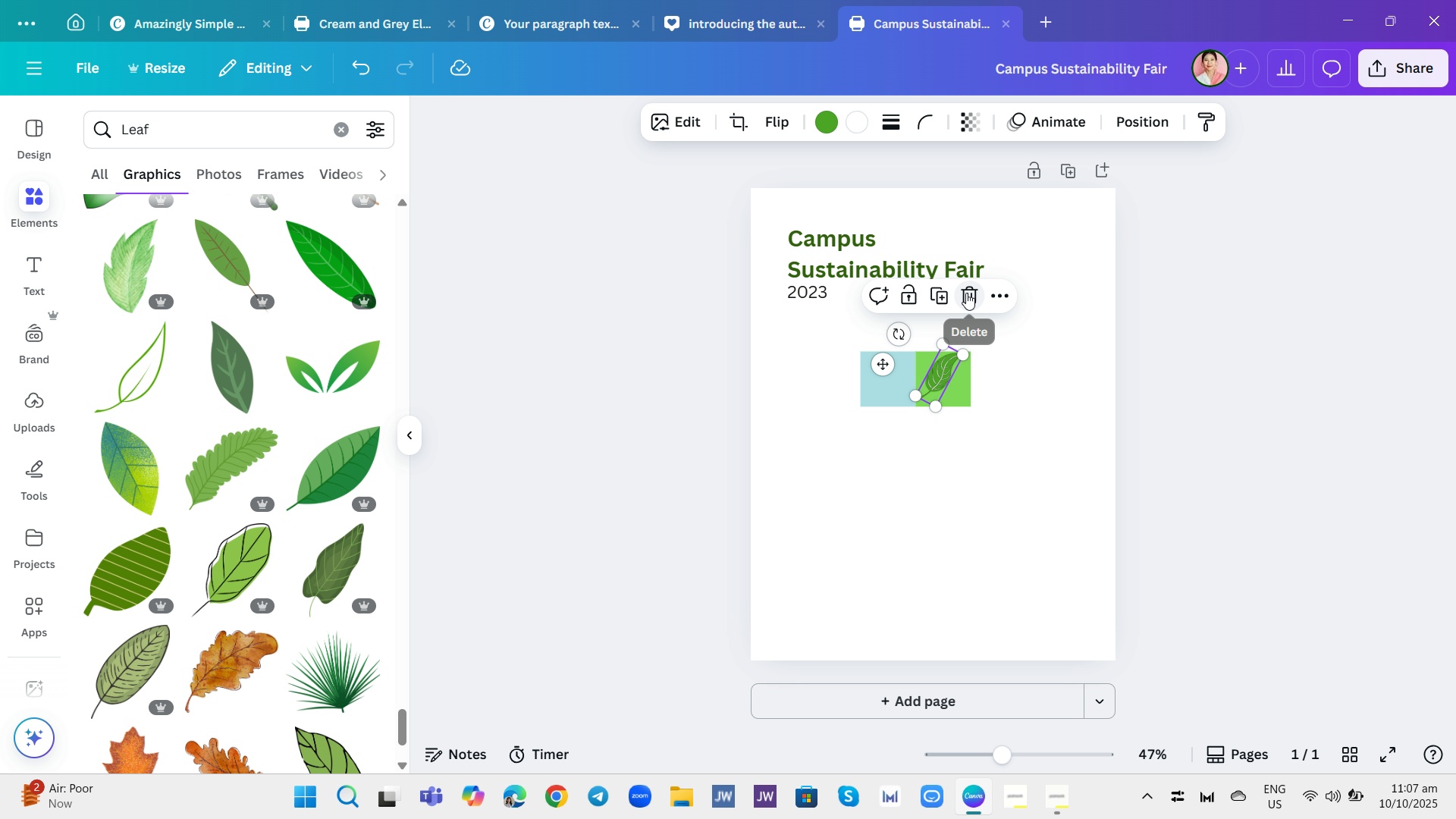 
left_click([966, 293])
 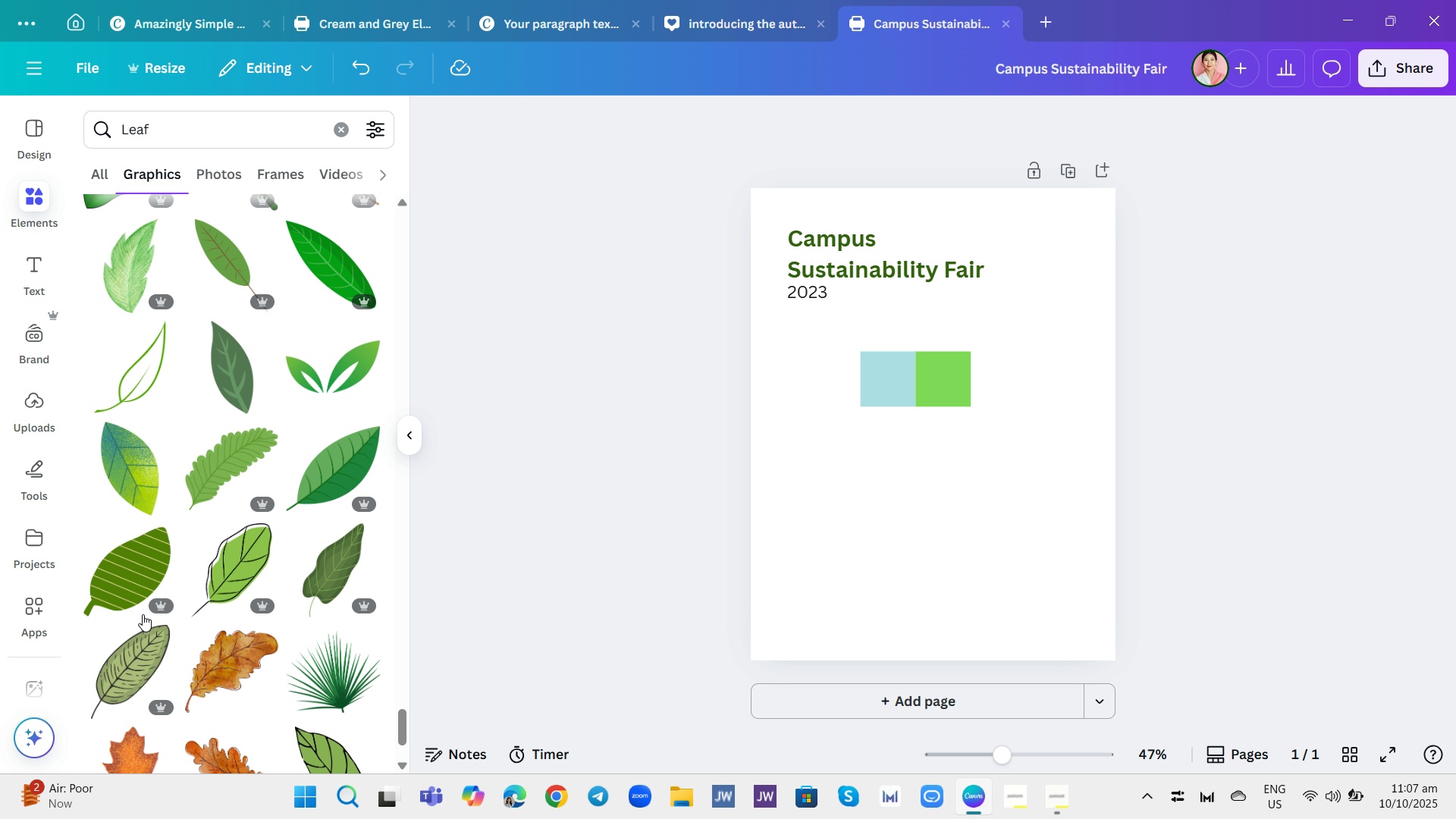 
scroll: coordinate [300, 574], scroll_direction: down, amount: 22.0
 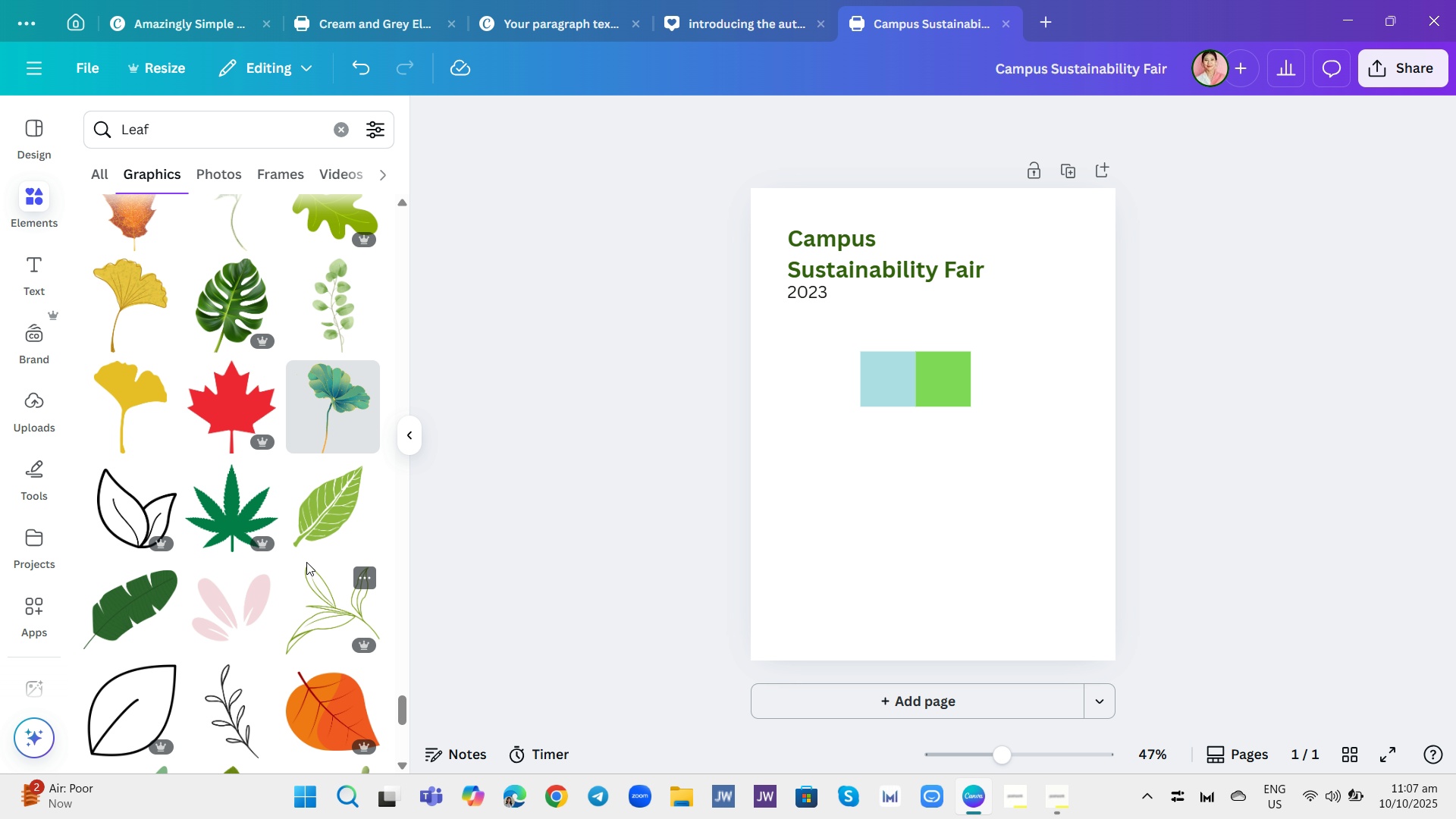 
left_click([318, 537])
 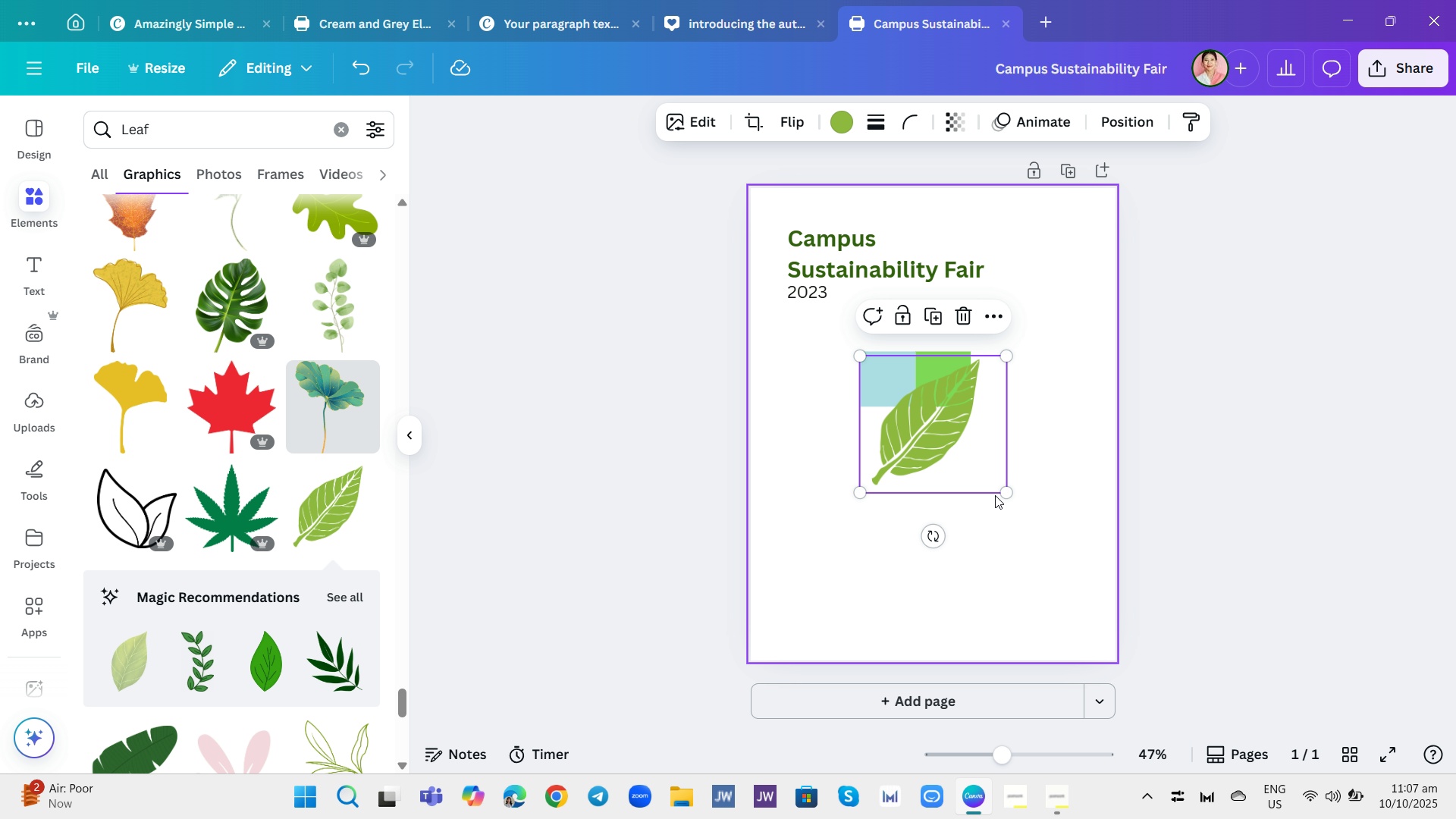 
left_click_drag(start_coordinate=[1007, 491], to_coordinate=[929, 413])
 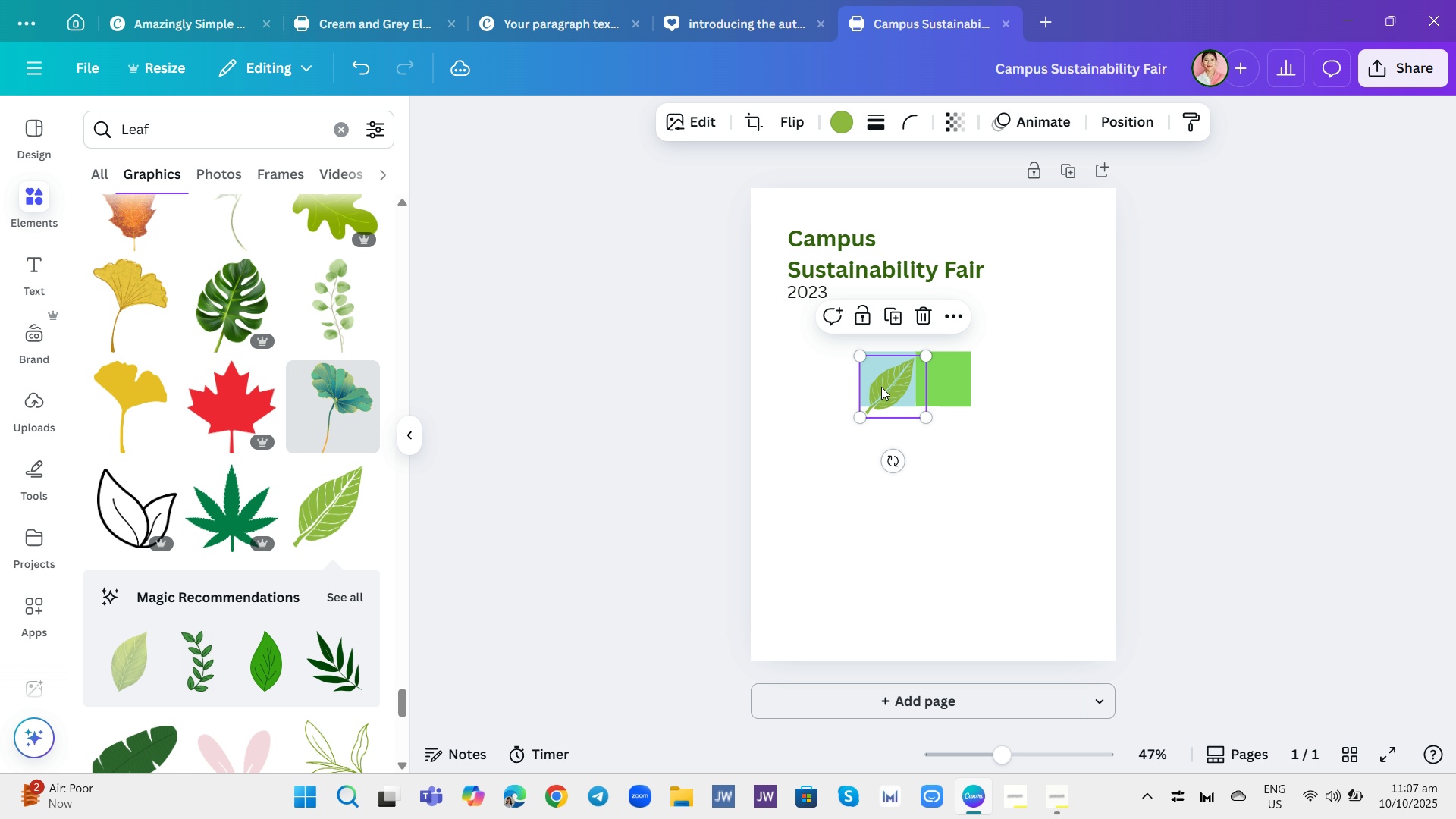 
left_click_drag(start_coordinate=[883, 388], to_coordinate=[933, 384])
 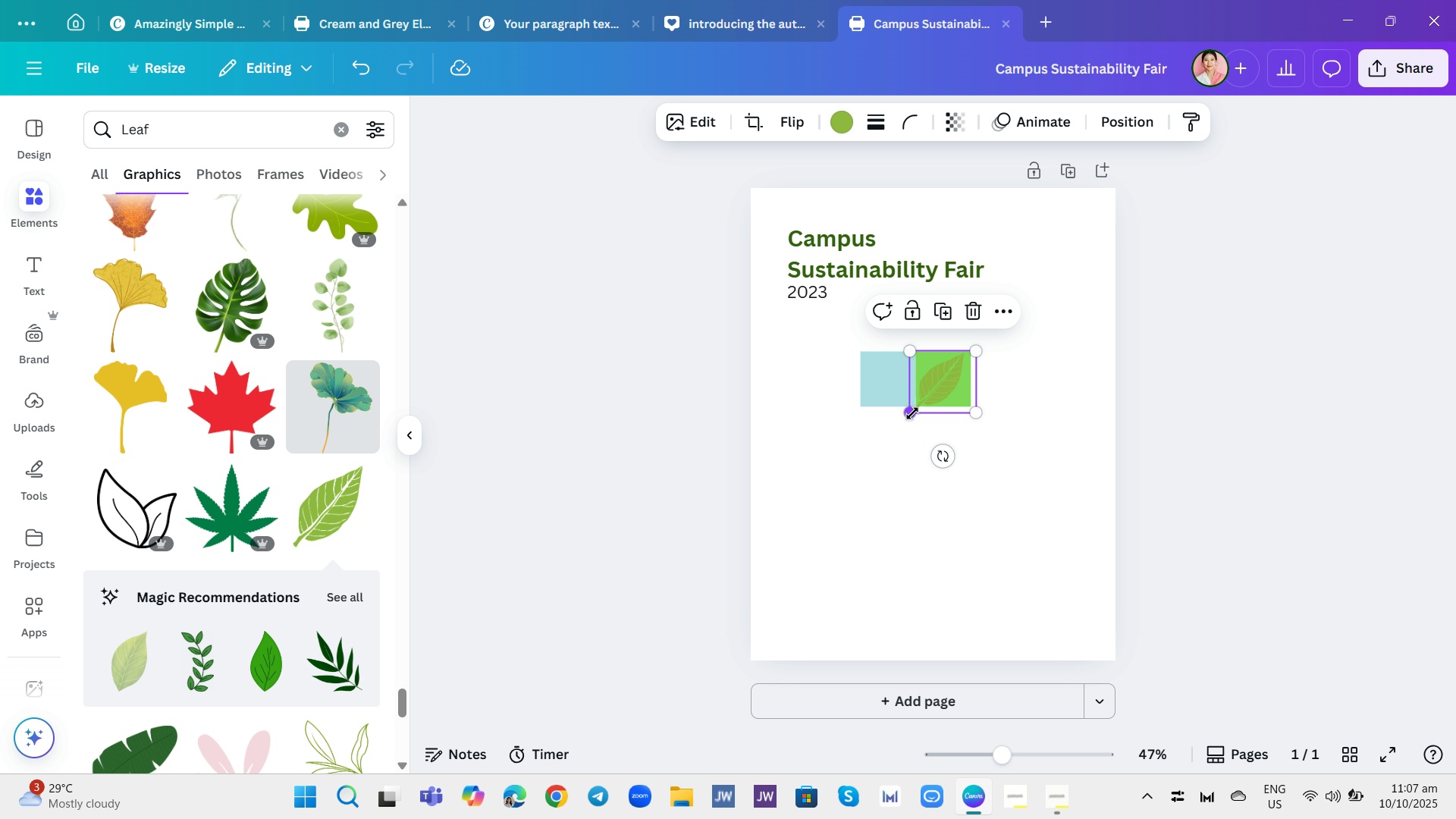 
left_click_drag(start_coordinate=[910, 415], to_coordinate=[914, 415])
 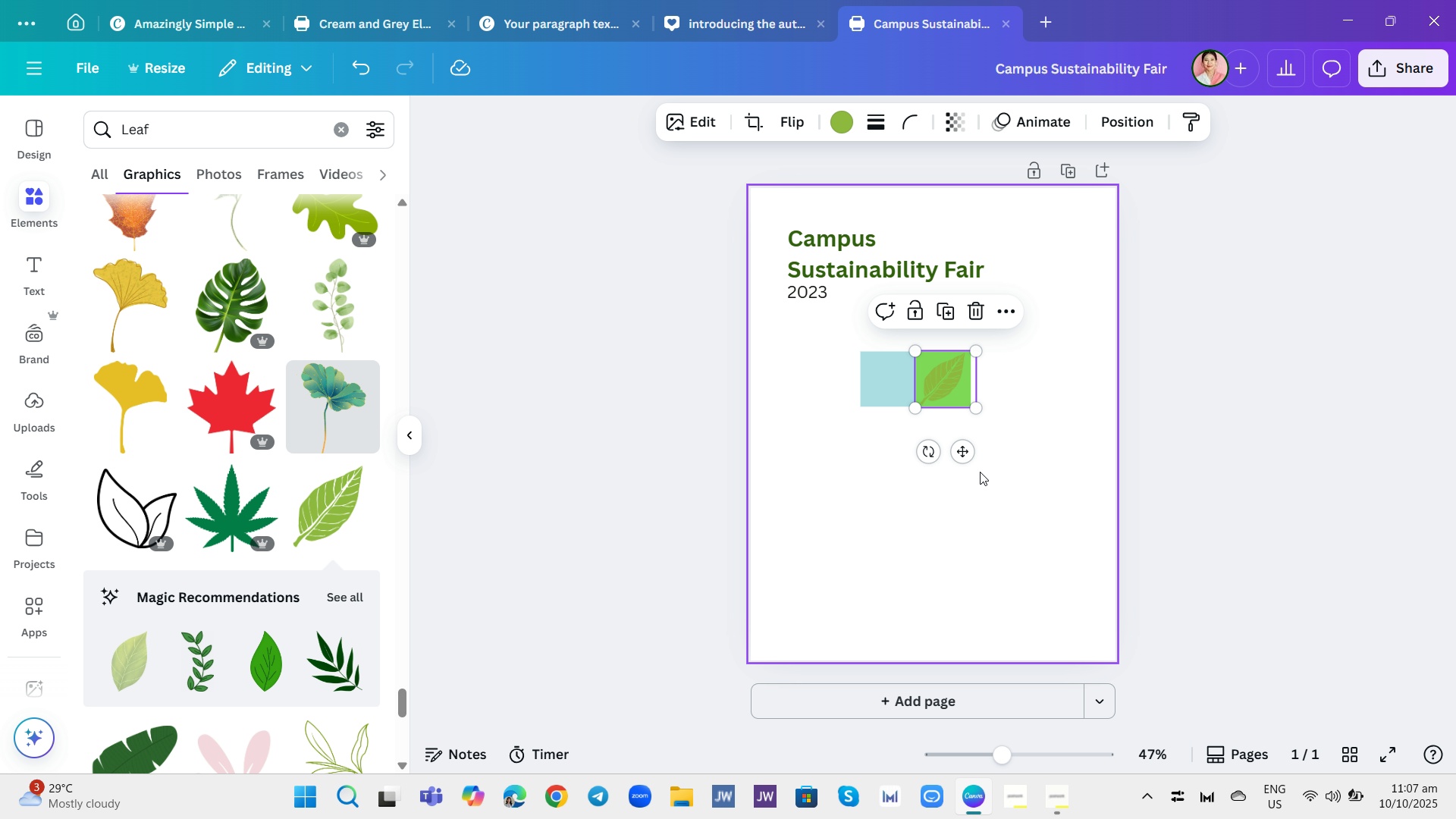 
left_click([980, 472])
 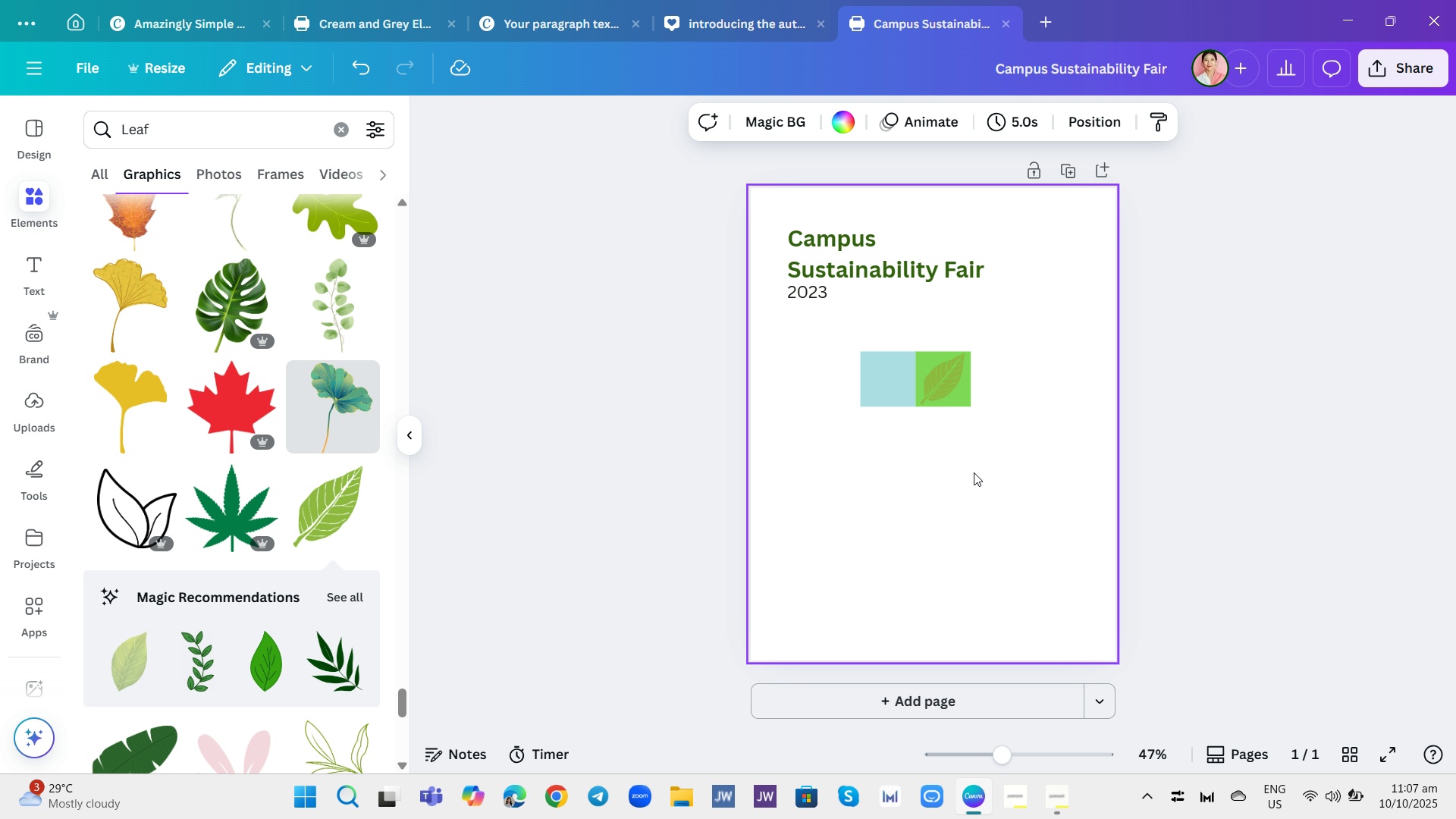 
wait(8.22)
 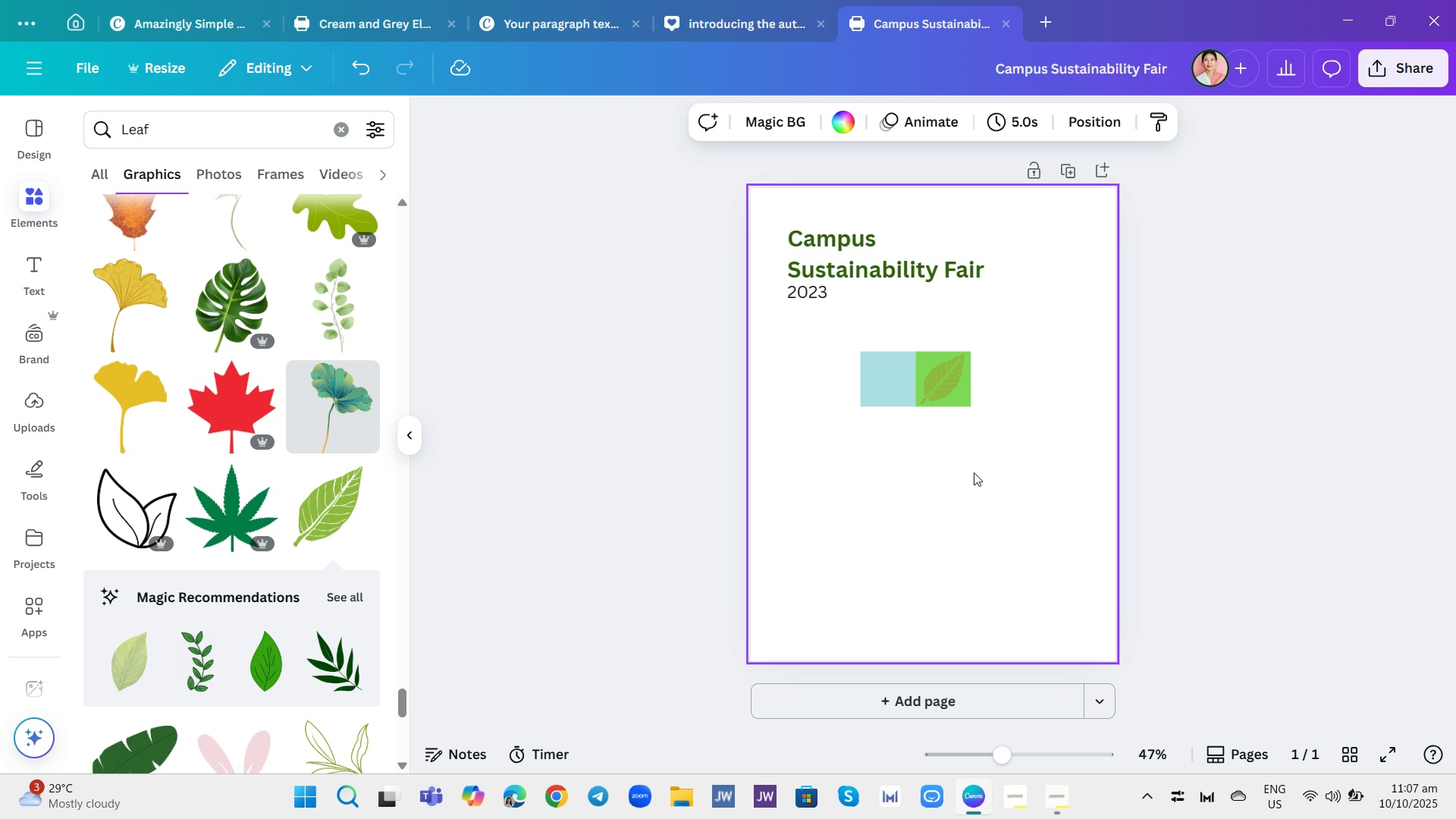 
left_click([986, 453])
 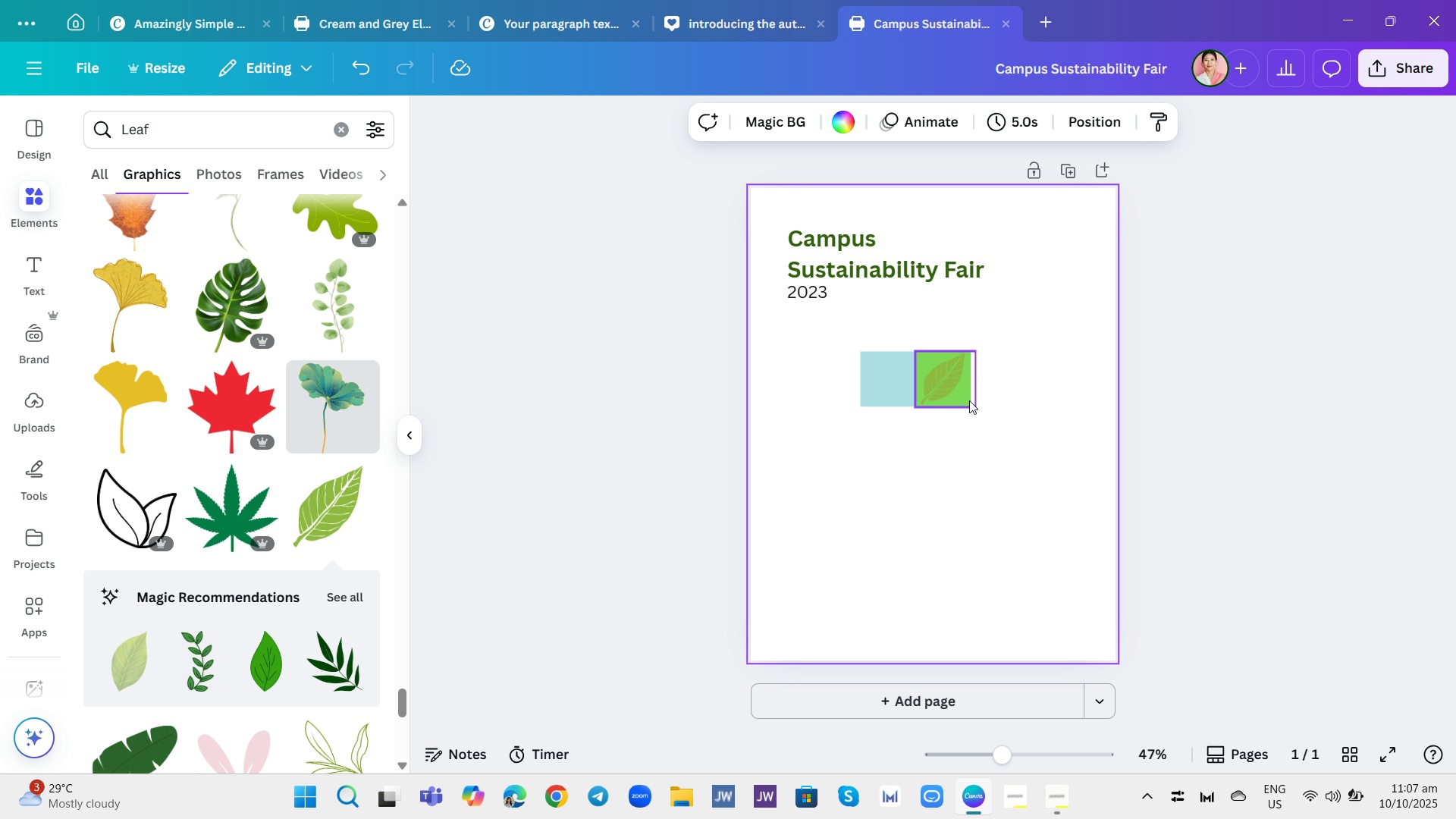 
left_click([969, 400])
 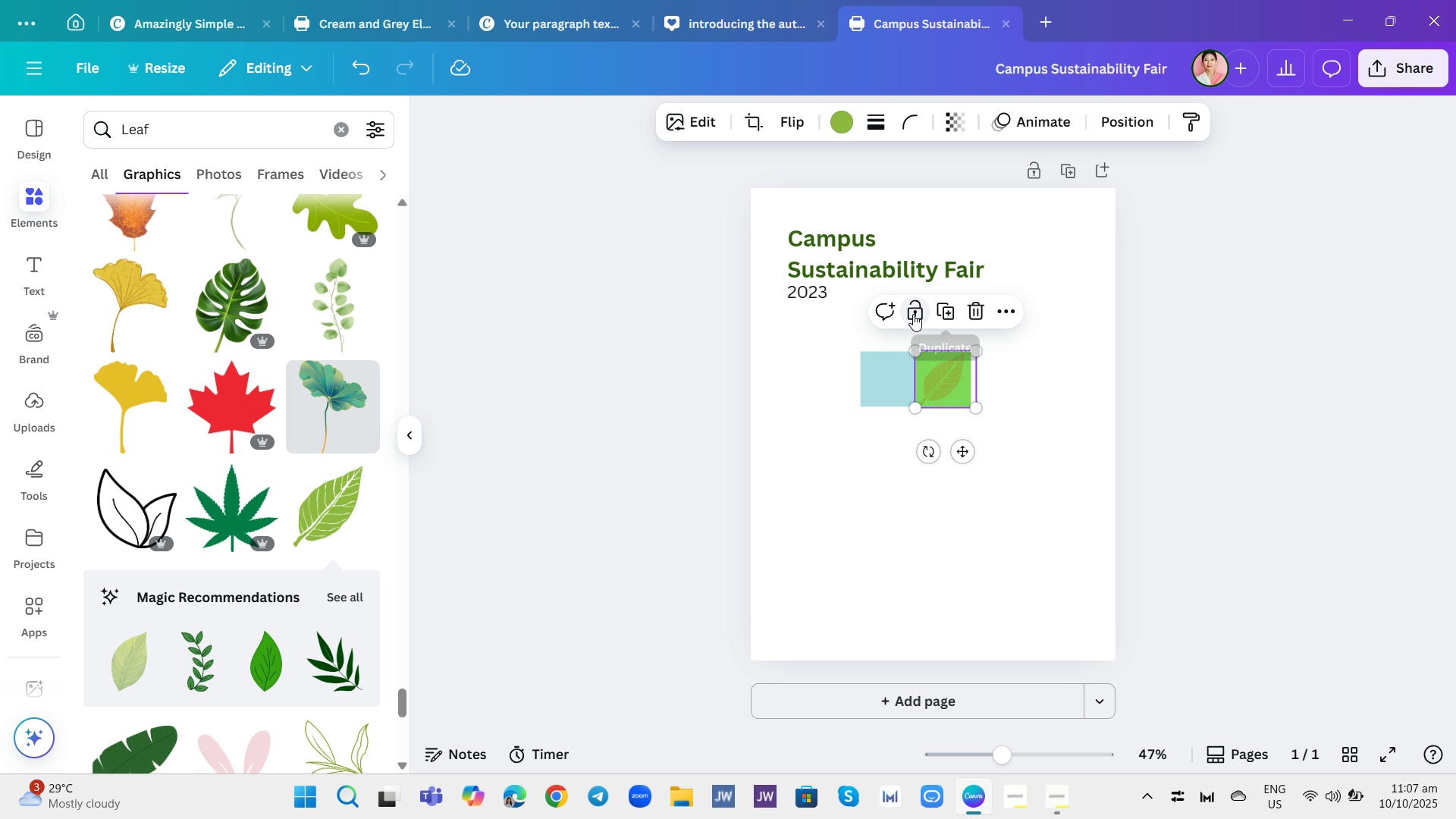 
left_click_drag(start_coordinate=[1003, 493], to_coordinate=[997, 488])
 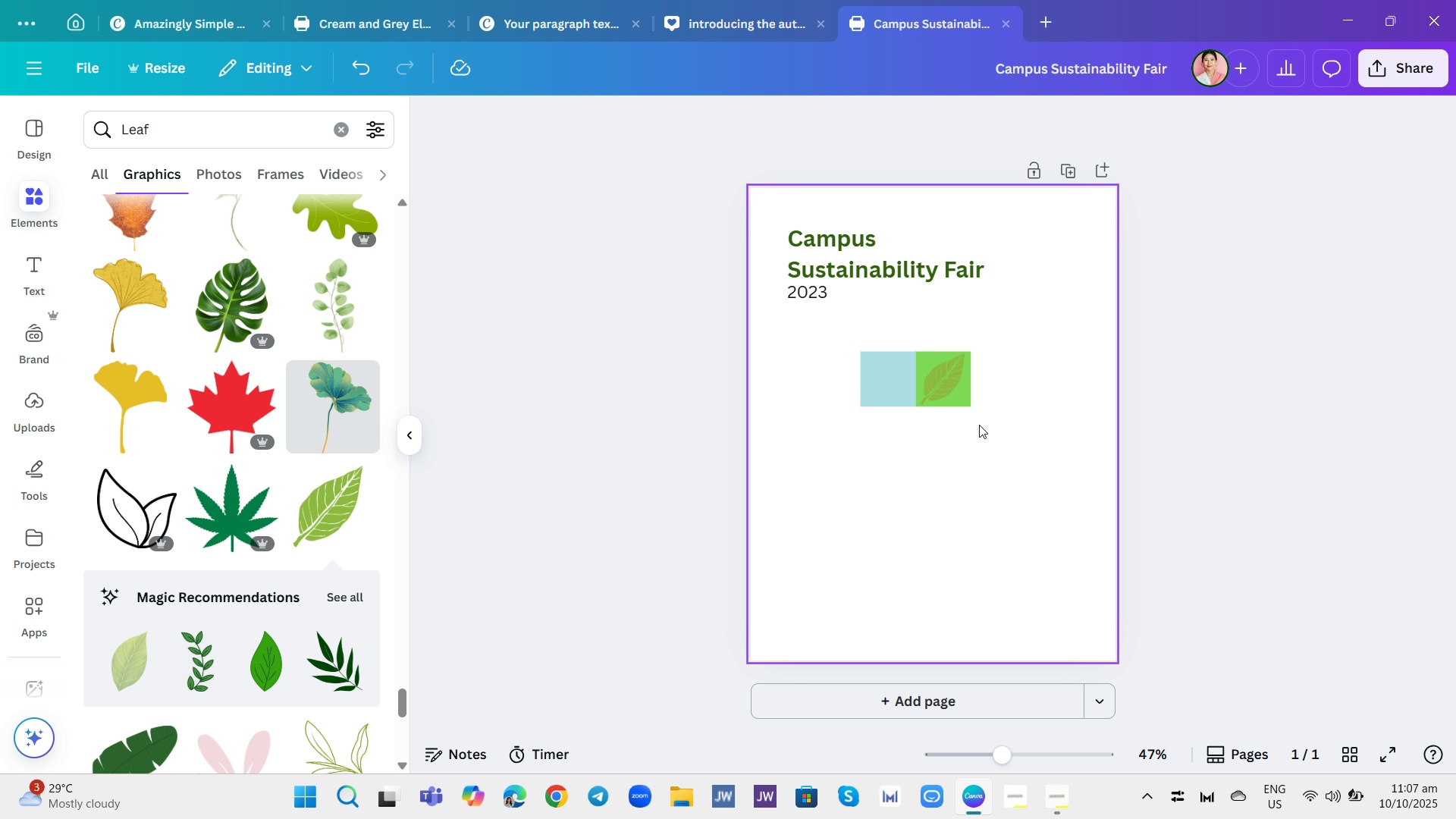 
left_click_drag(start_coordinate=[979, 425], to_coordinate=[934, 382])
 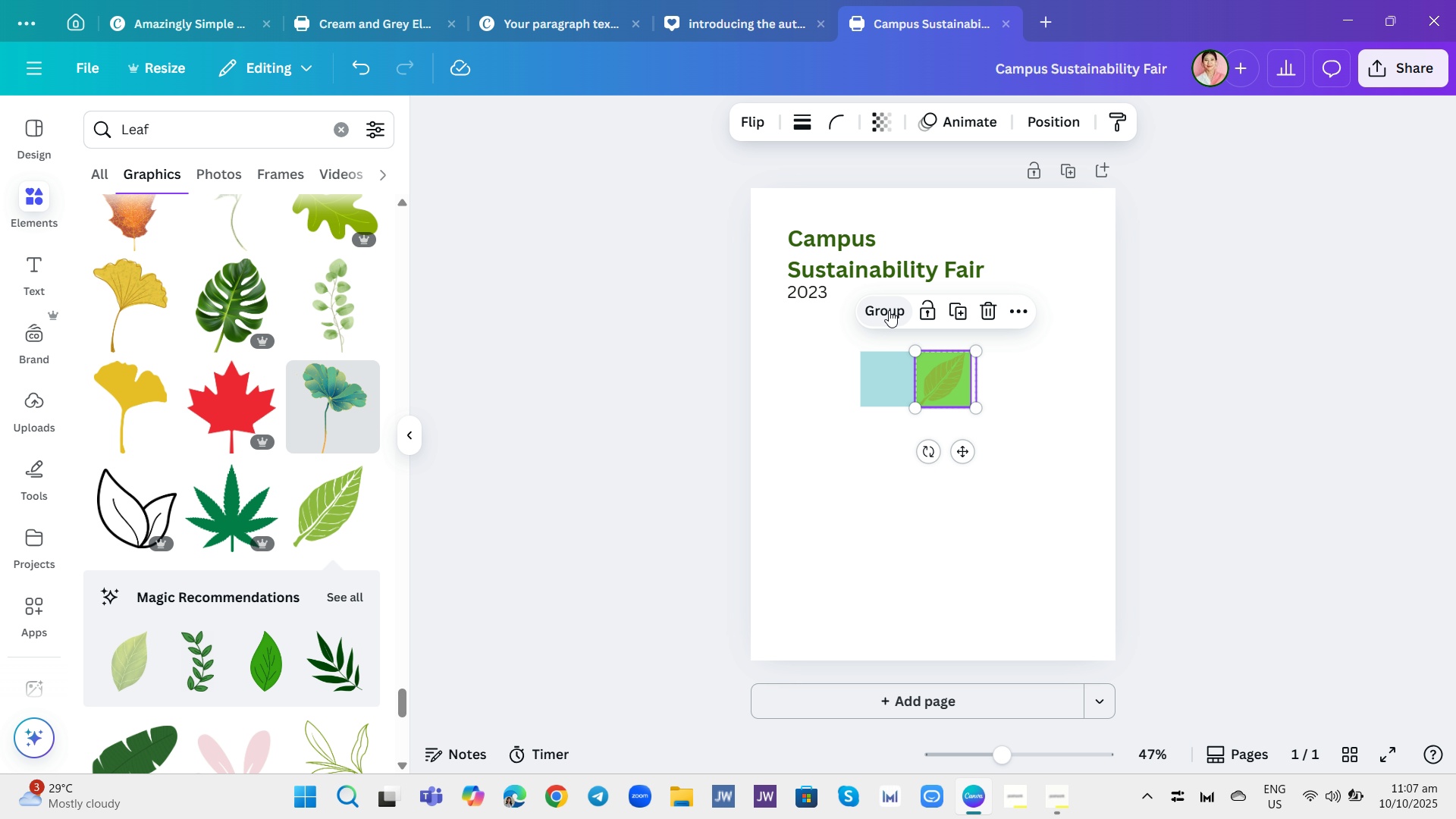 
left_click([889, 310])
 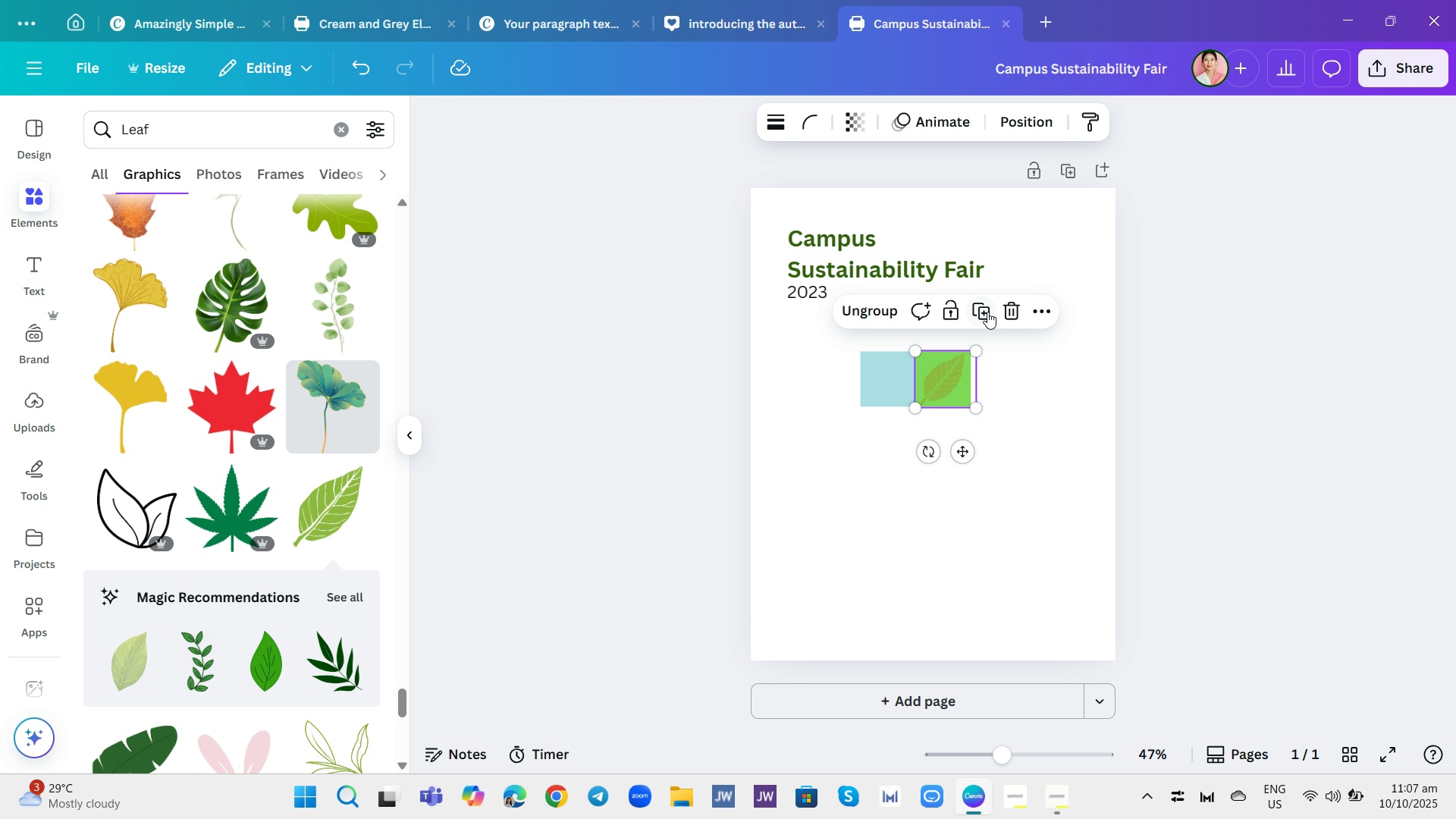 
double_click([986, 309])
 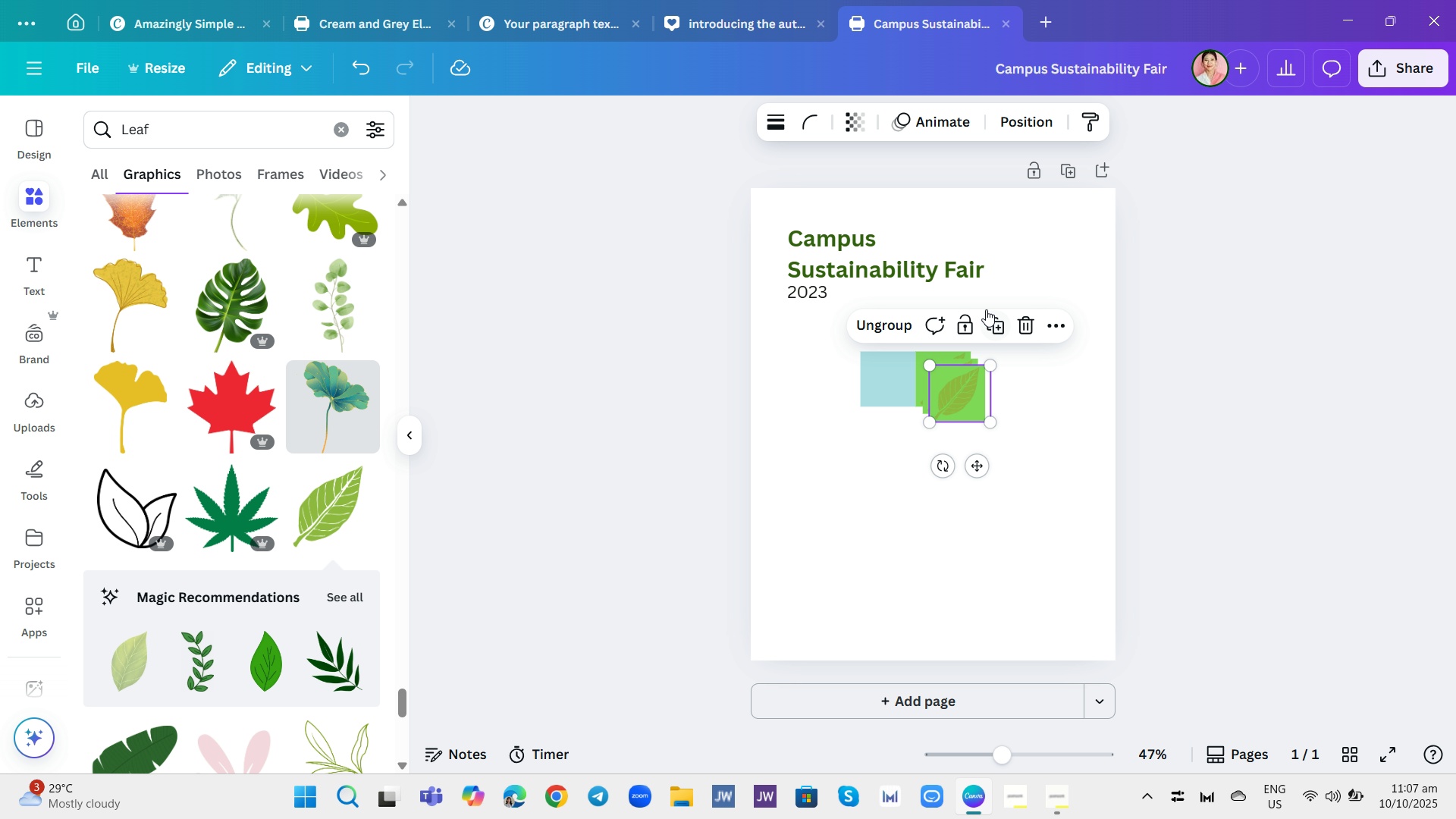 
triple_click([986, 309])
 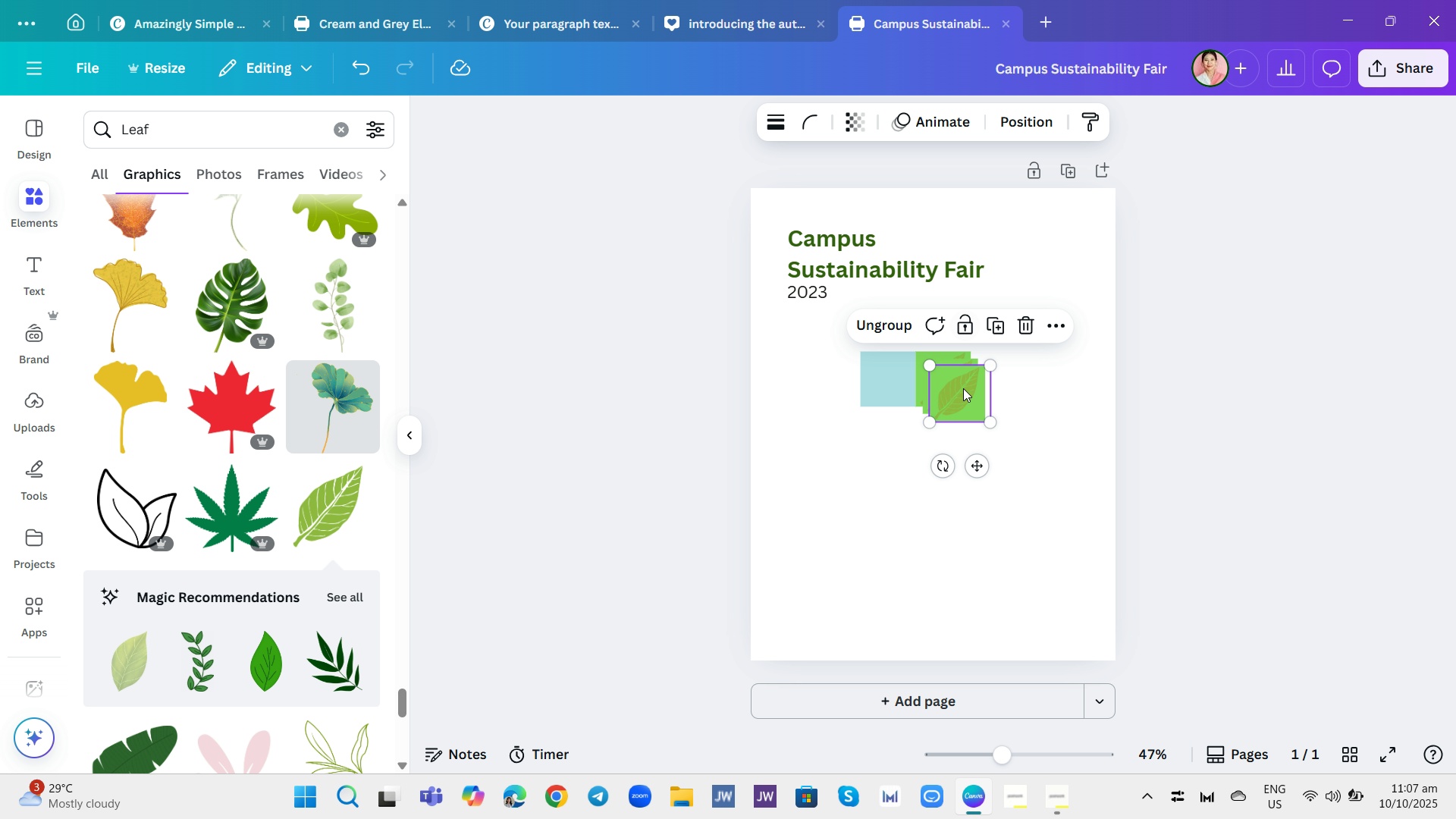 
left_click_drag(start_coordinate=[966, 400], to_coordinate=[909, 508])
 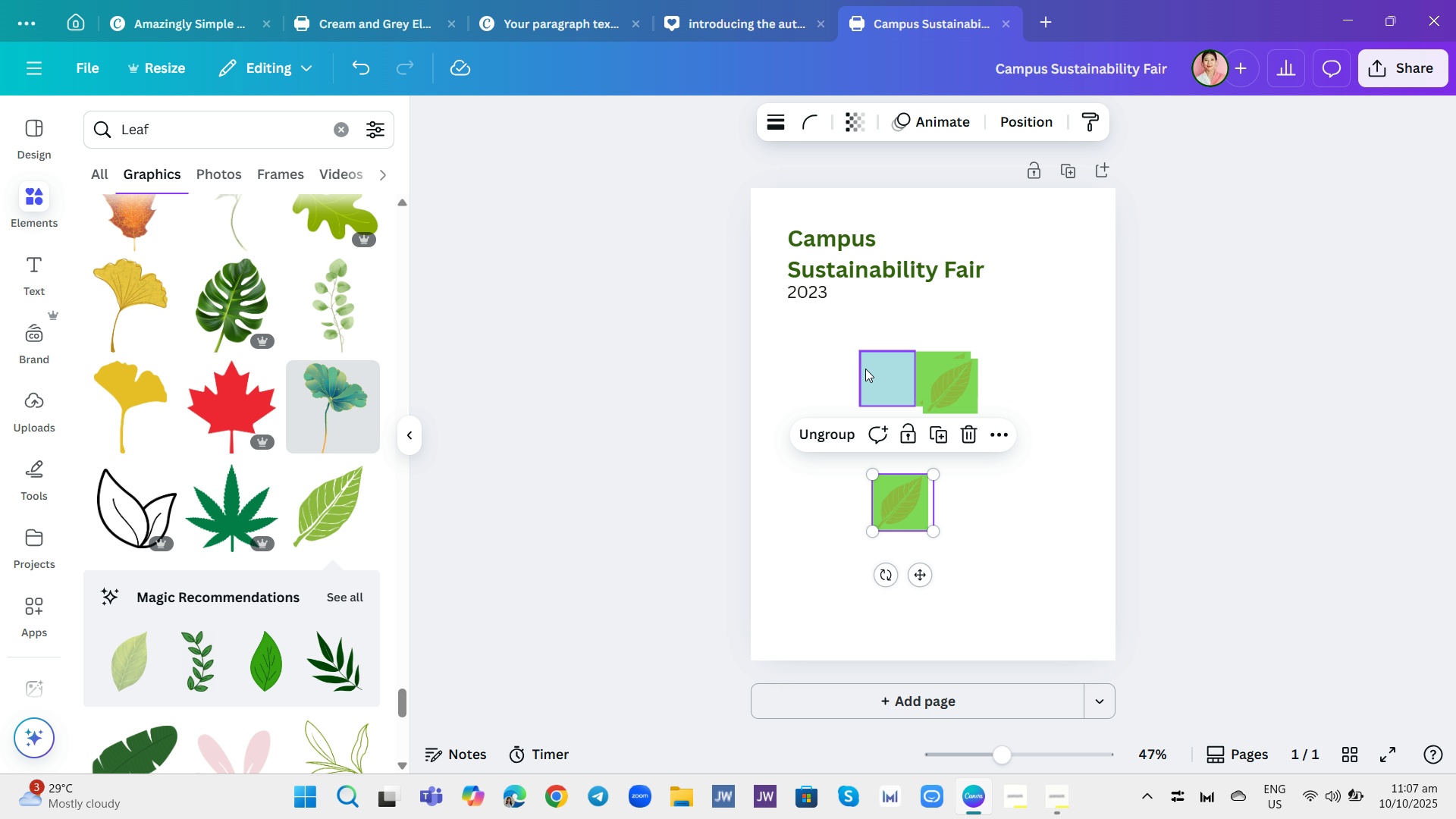 
left_click([865, 369])
 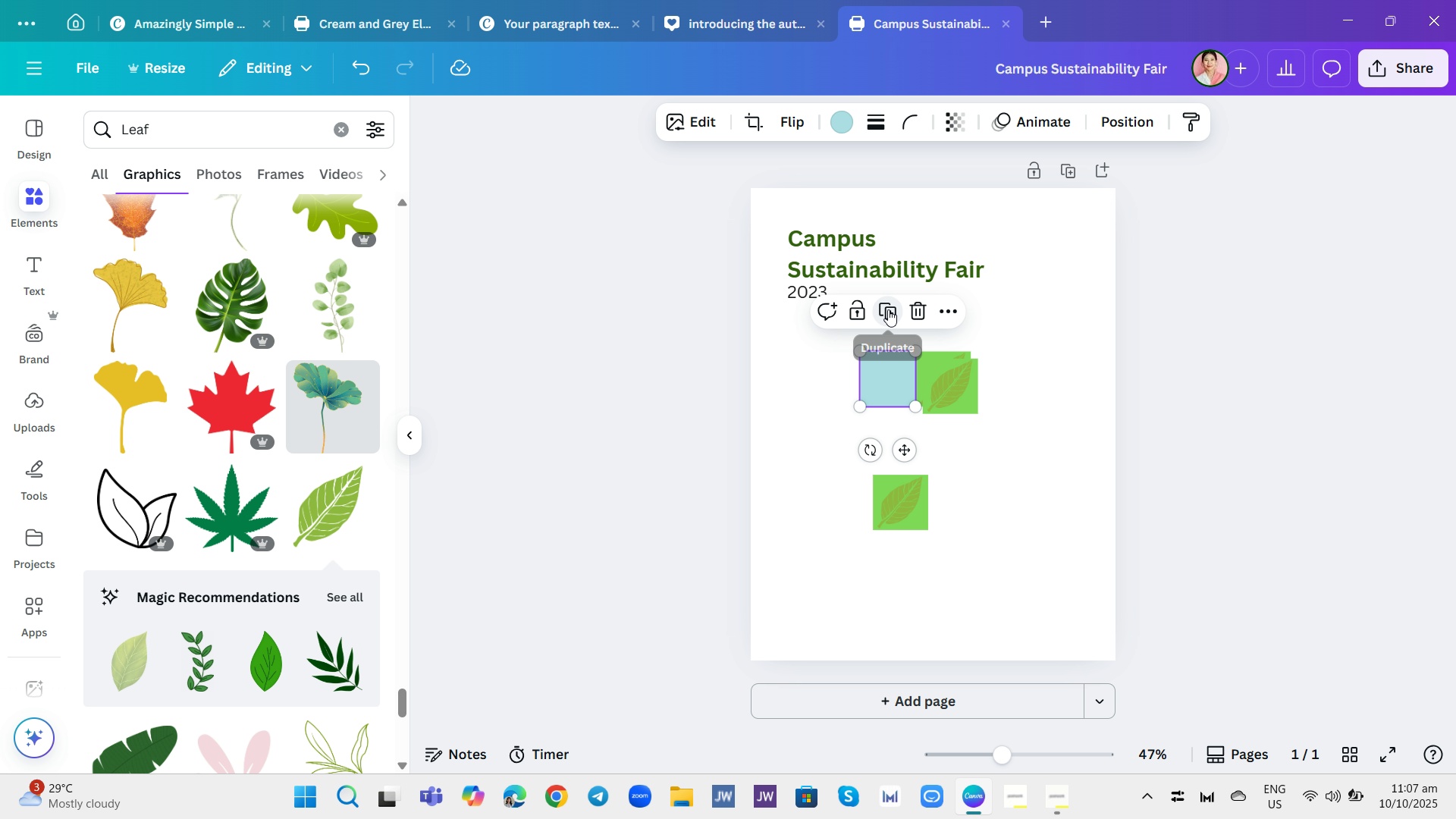 
double_click([888, 309])
 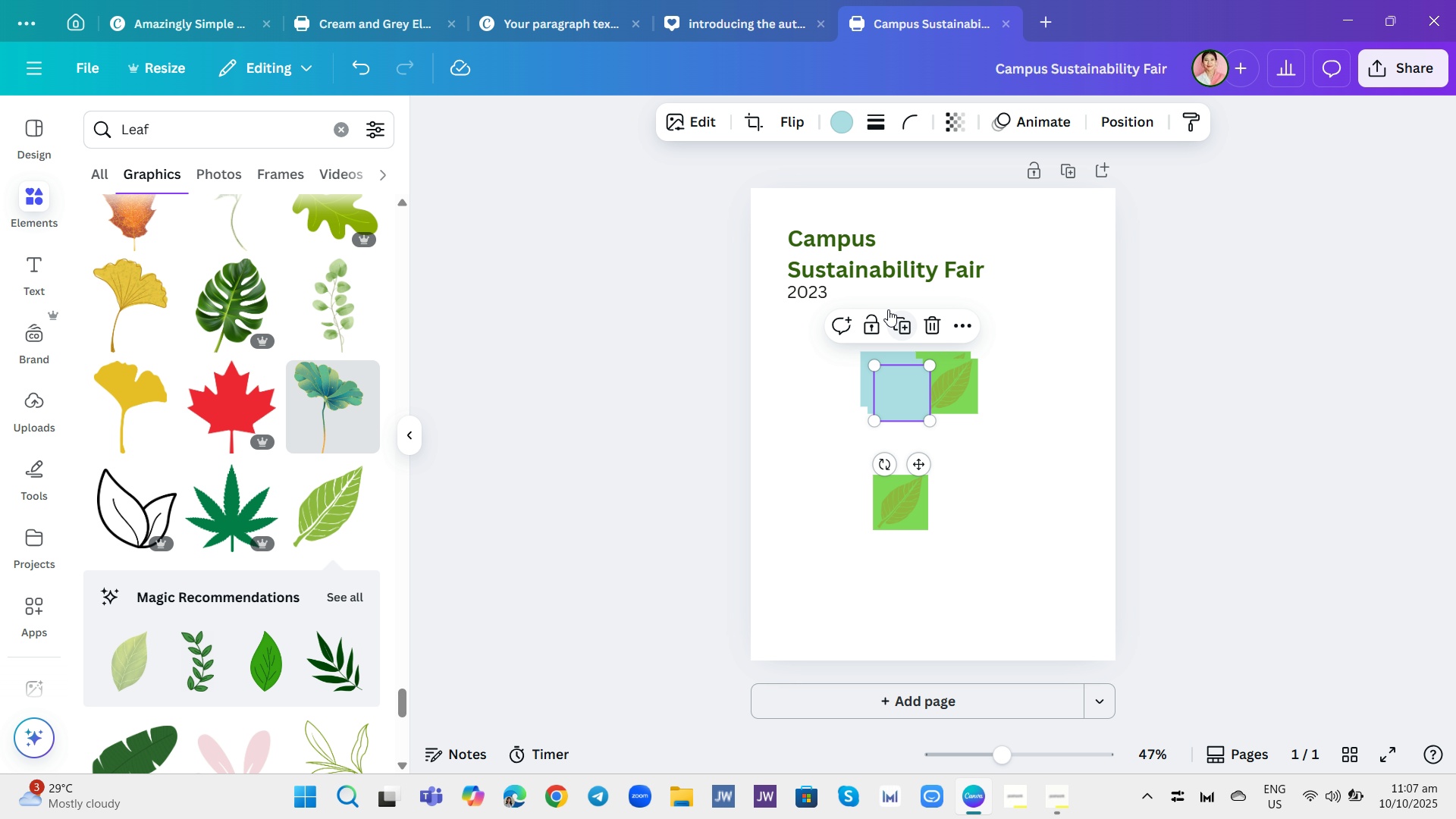 
triple_click([888, 309])
 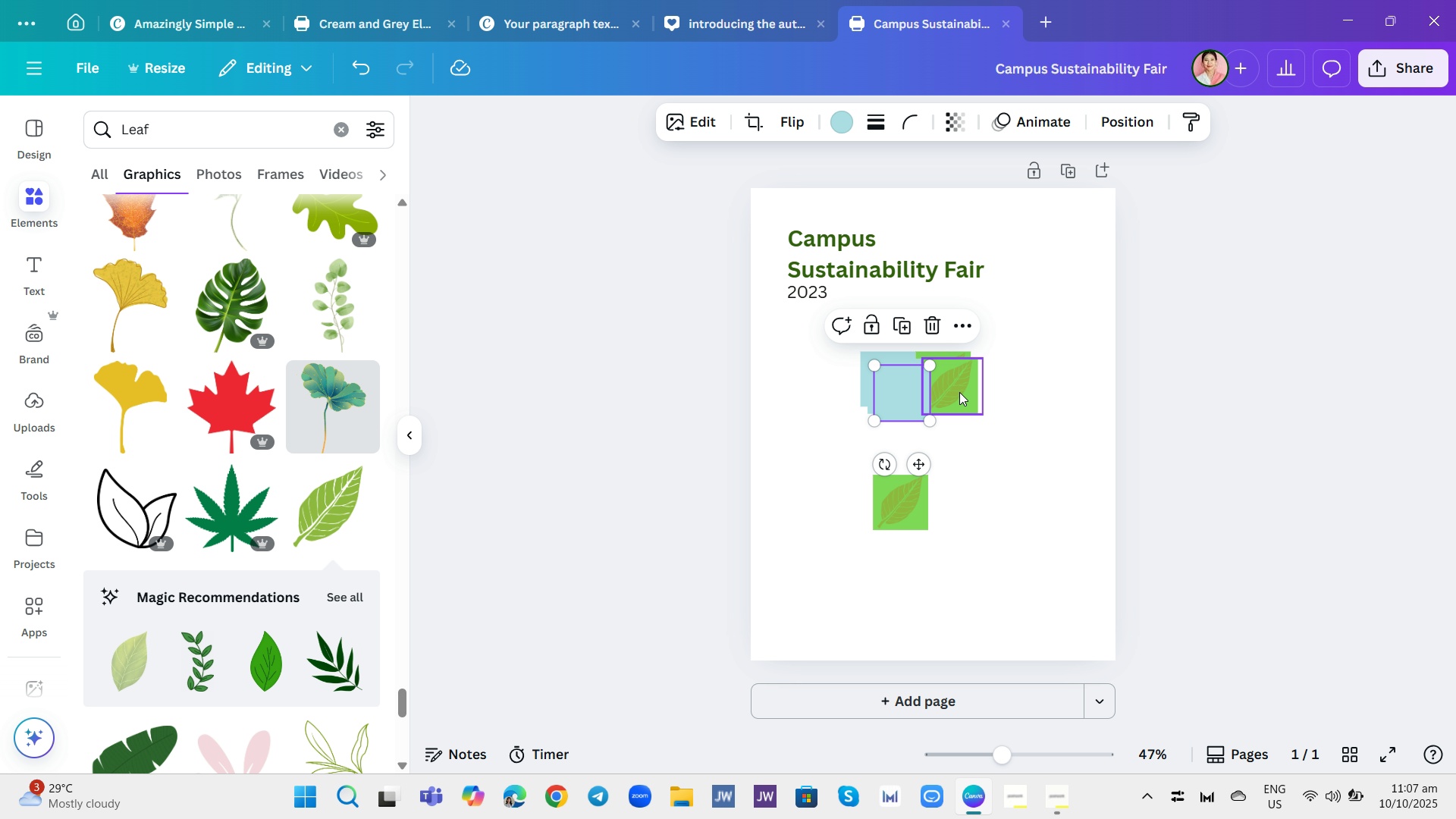 
left_click([895, 513])
 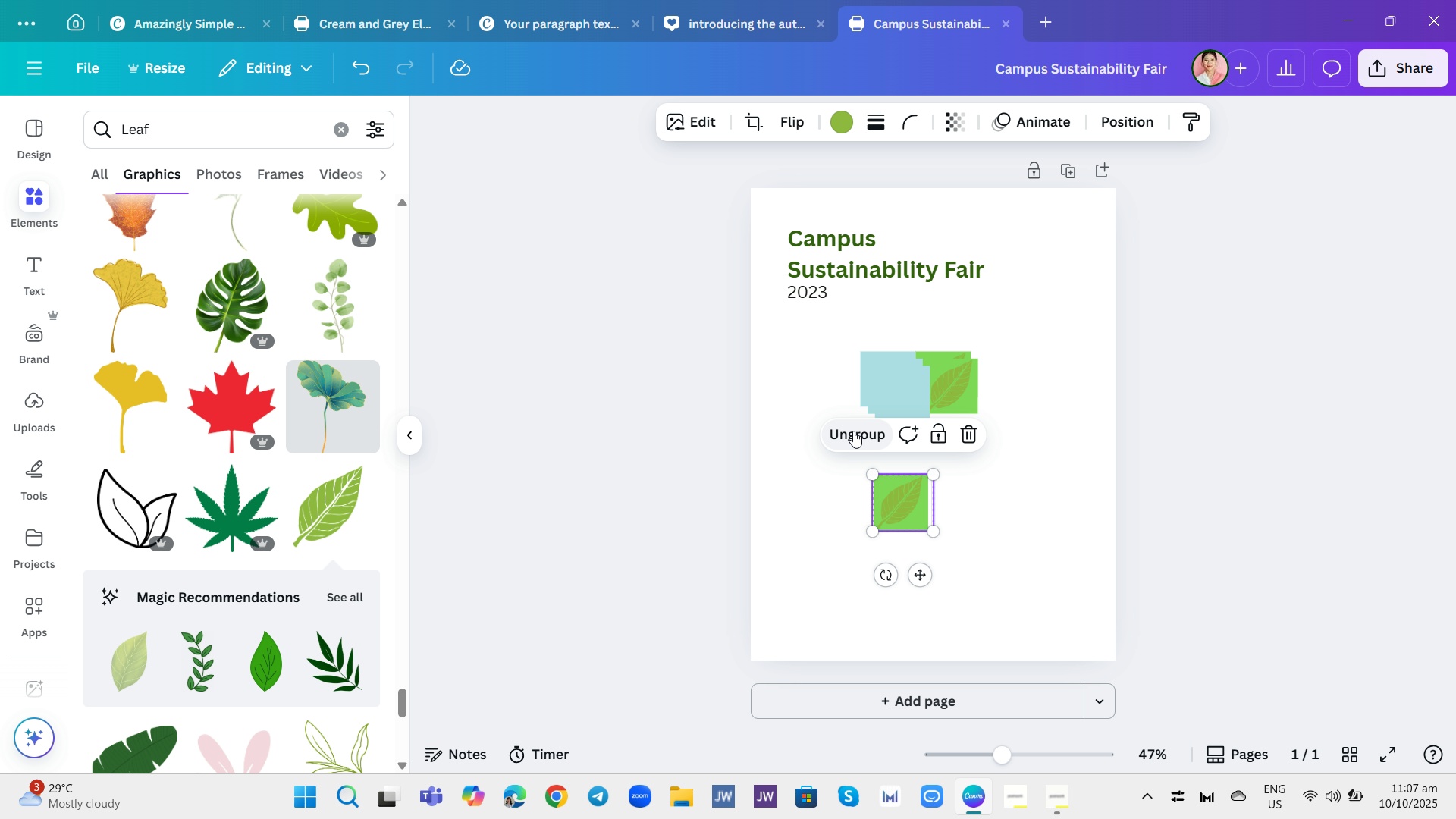 
left_click([853, 431])
 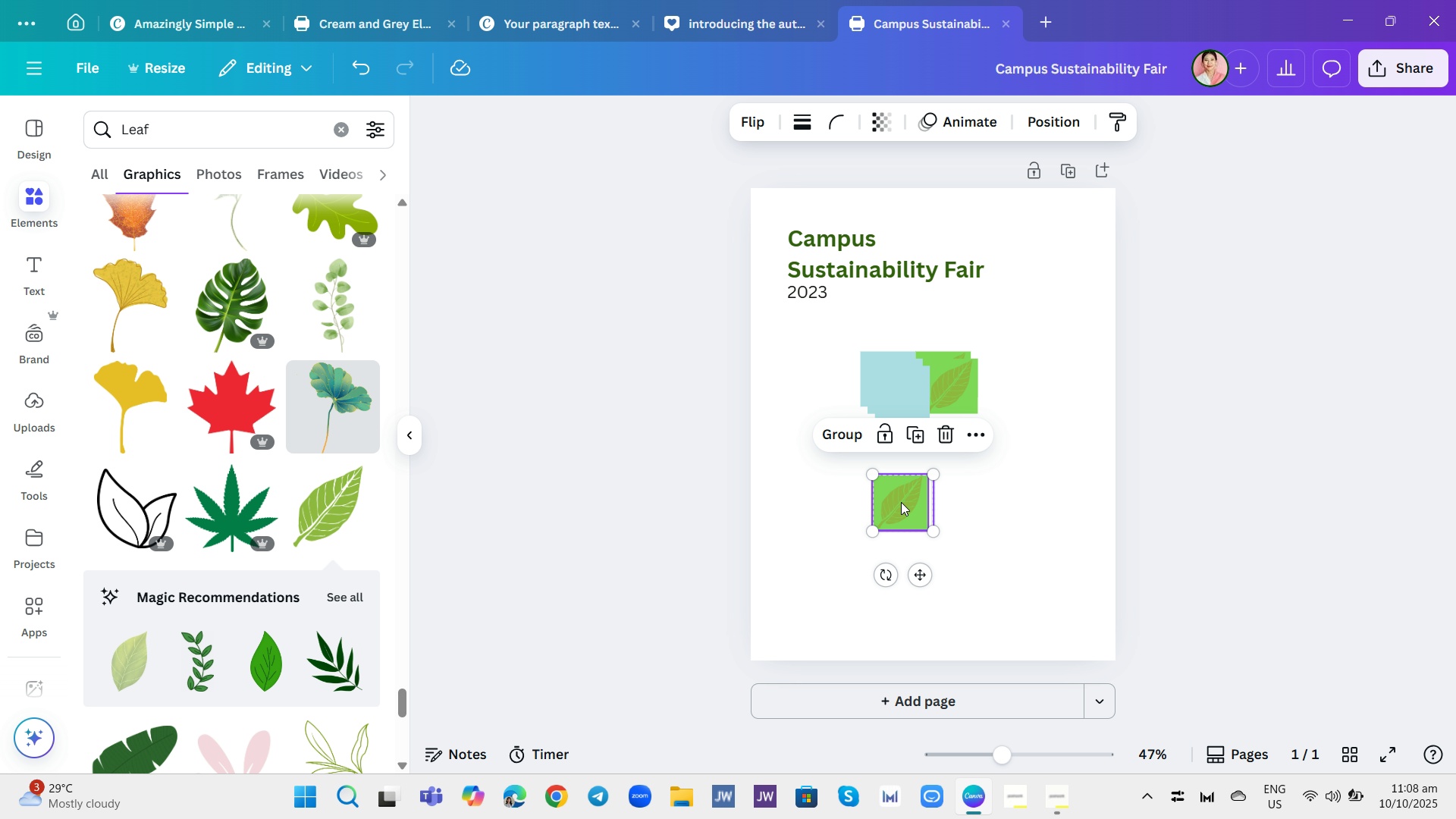 
left_click_drag(start_coordinate=[901, 502], to_coordinate=[951, 527])
 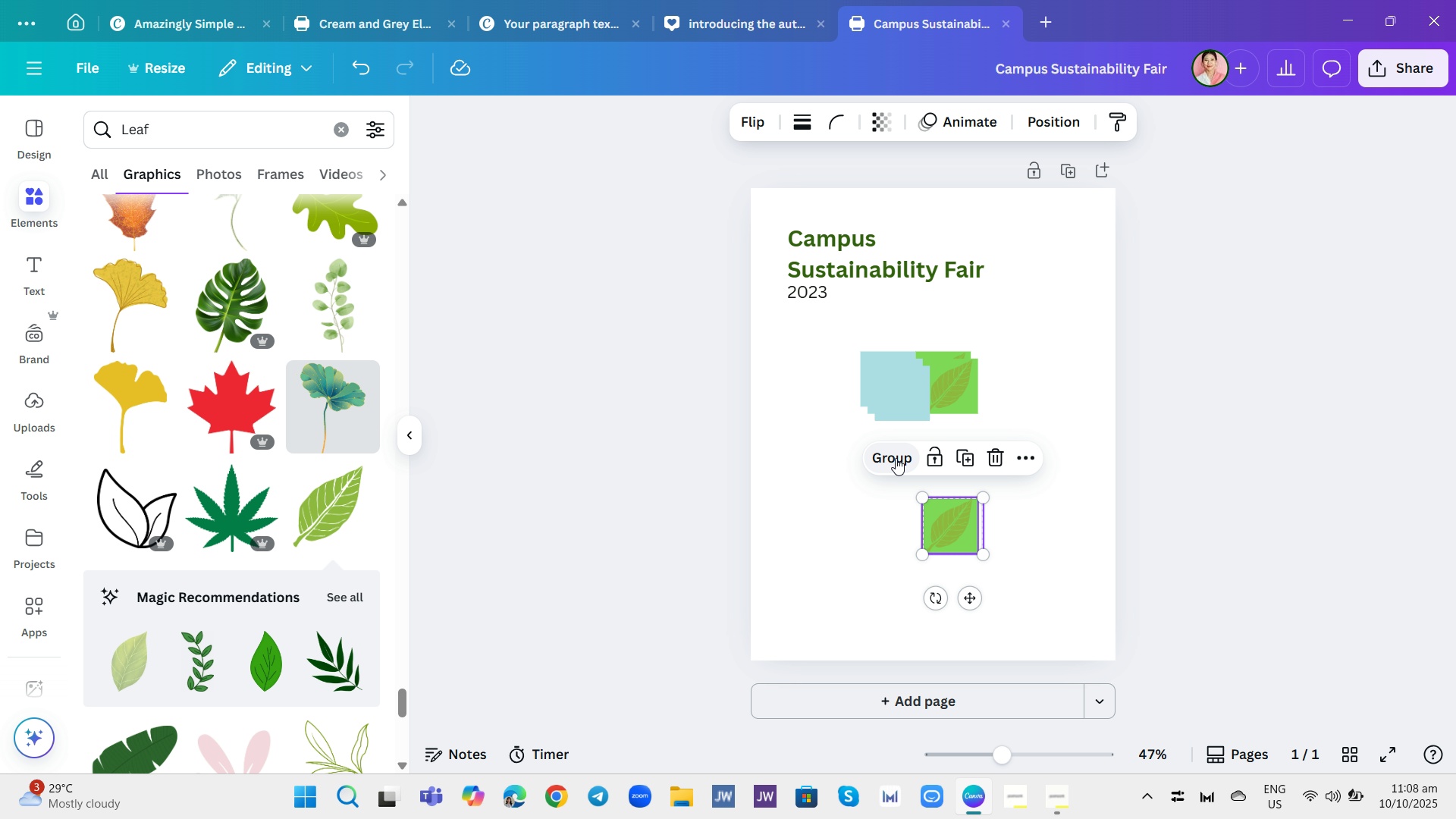 
left_click([896, 458])
 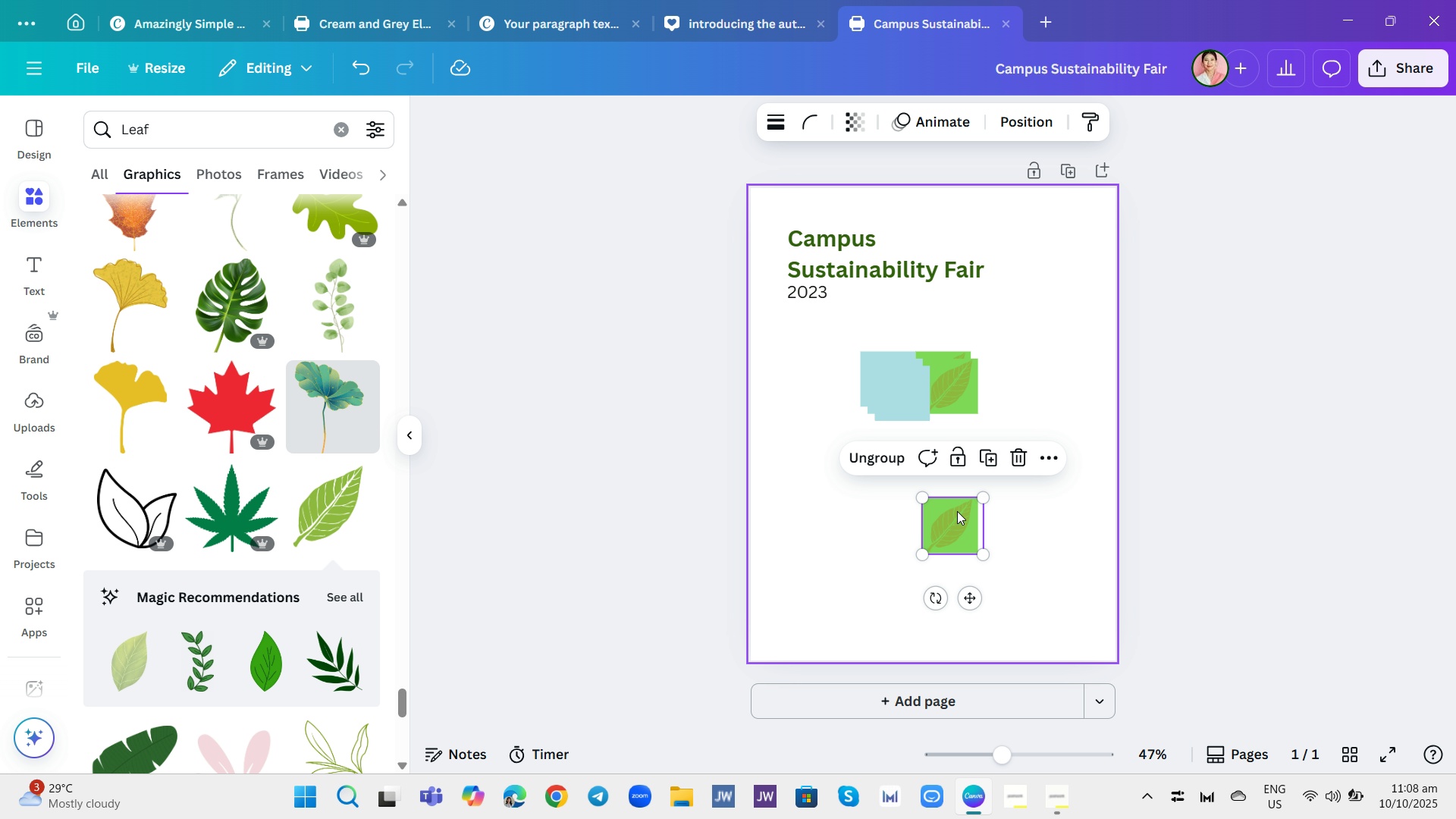 
left_click_drag(start_coordinate=[979, 536], to_coordinate=[946, 550])
 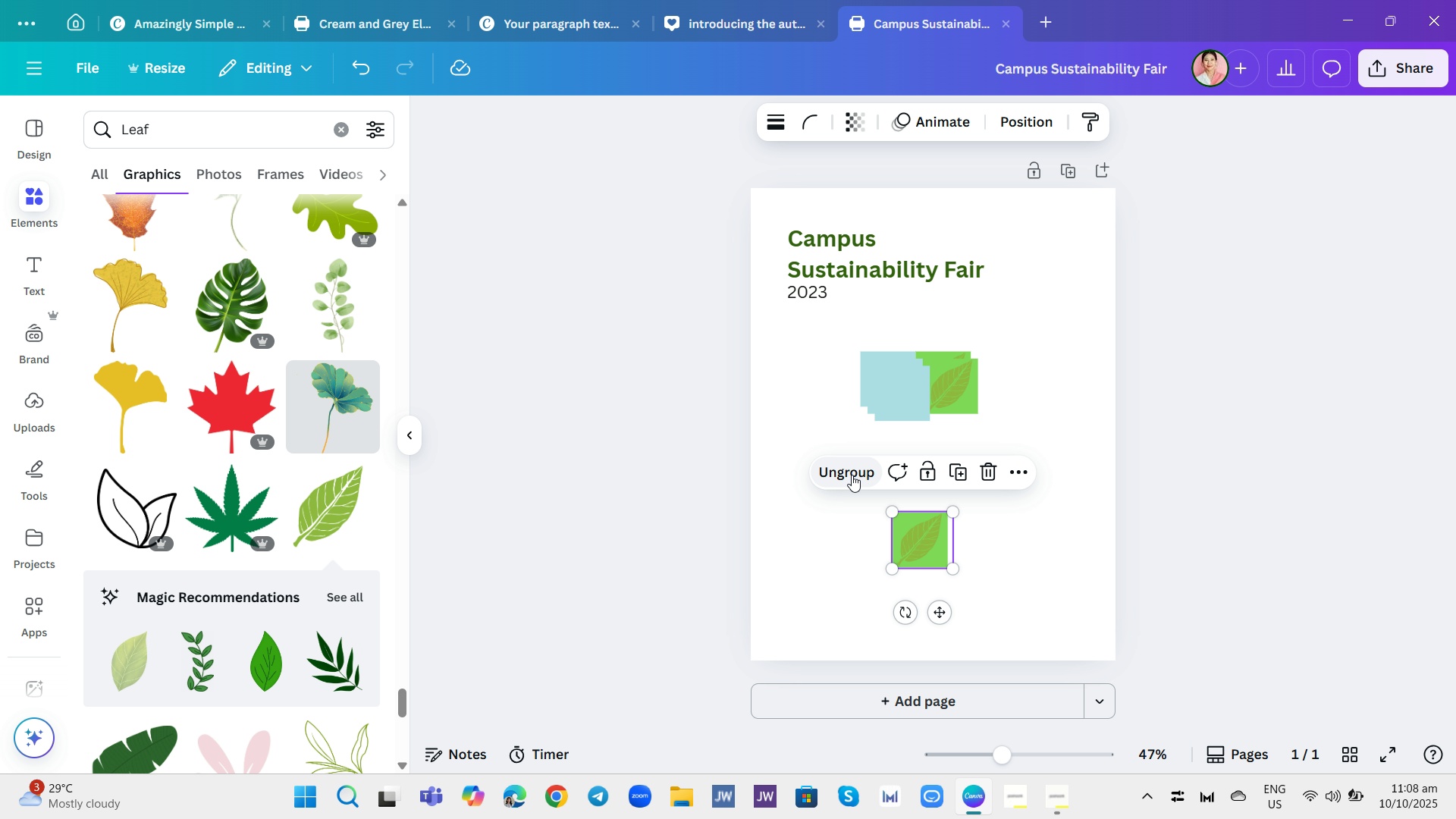 
left_click([852, 475])
 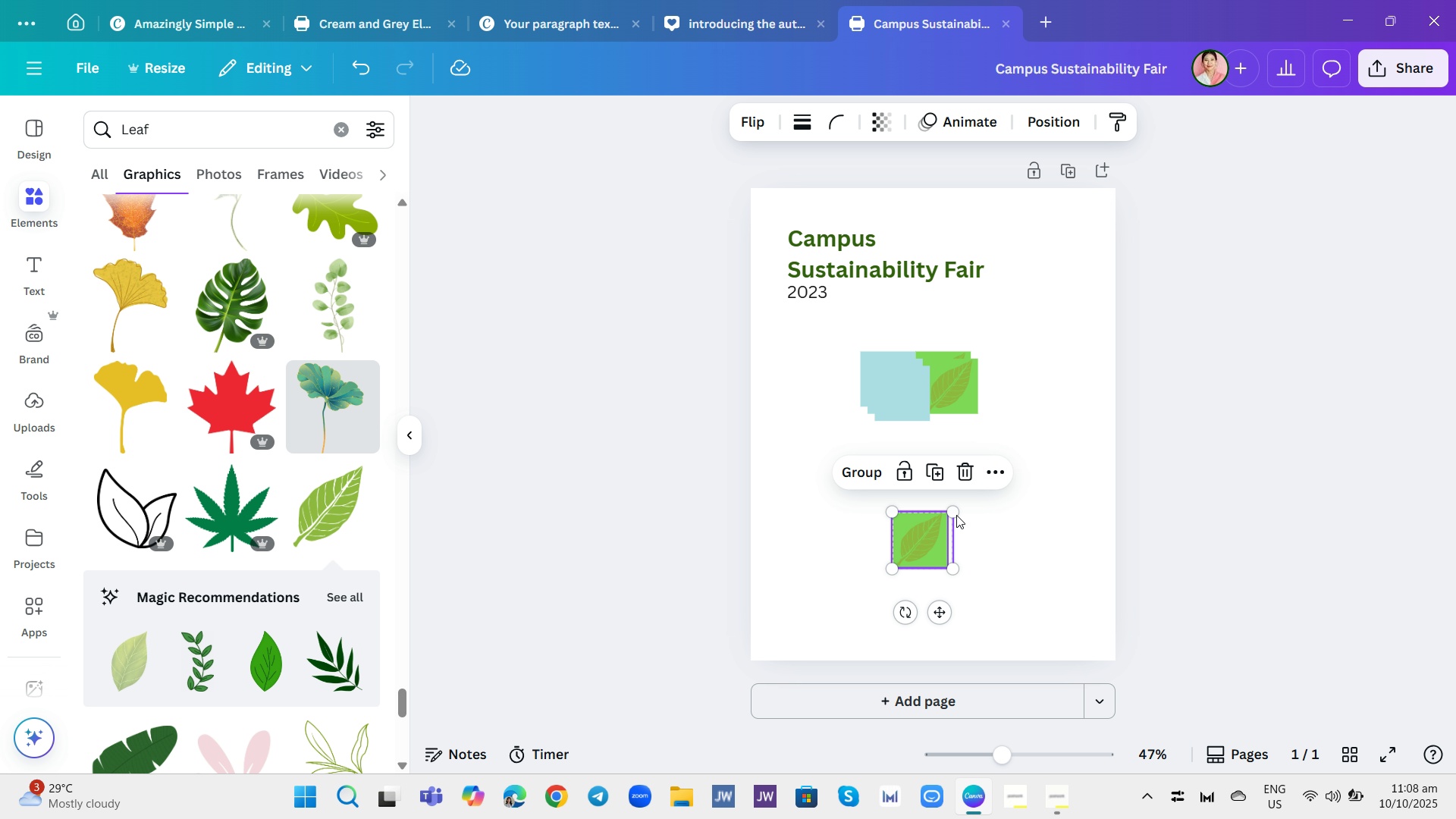 
left_click_drag(start_coordinate=[954, 513], to_coordinate=[968, 500])
 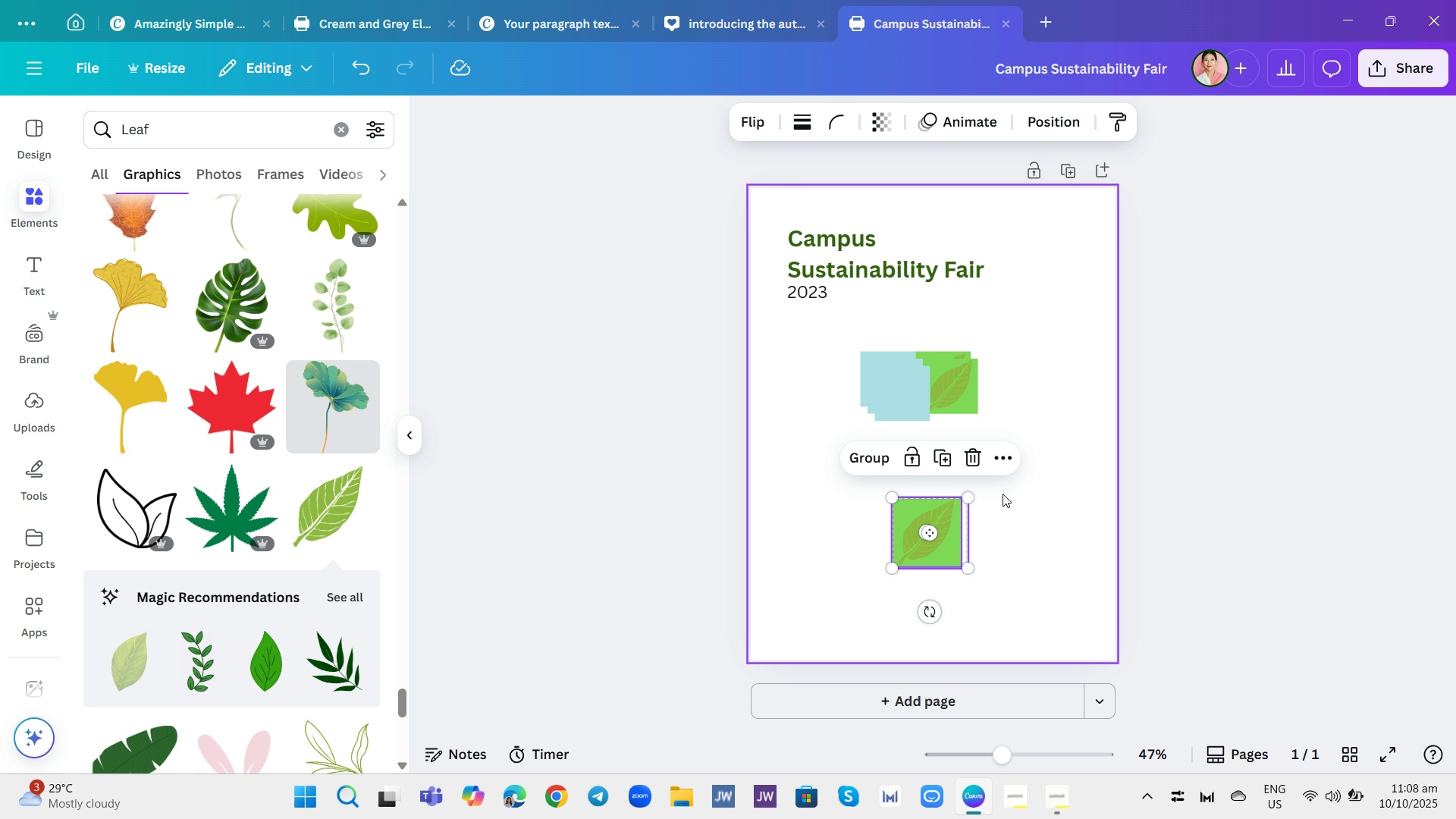 
left_click([1004, 494])
 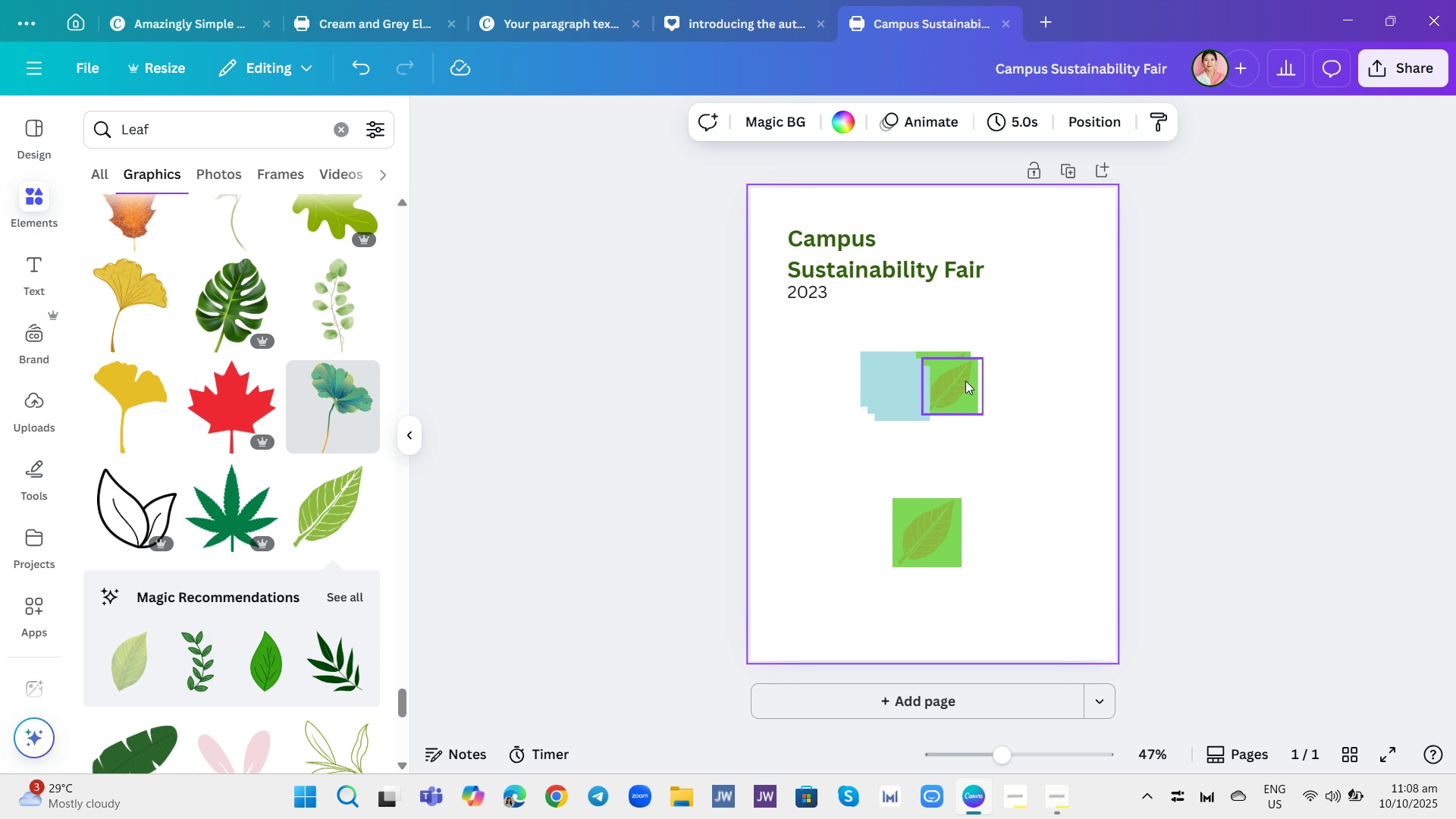 
left_click_drag(start_coordinate=[965, 381], to_coordinate=[1022, 454])
 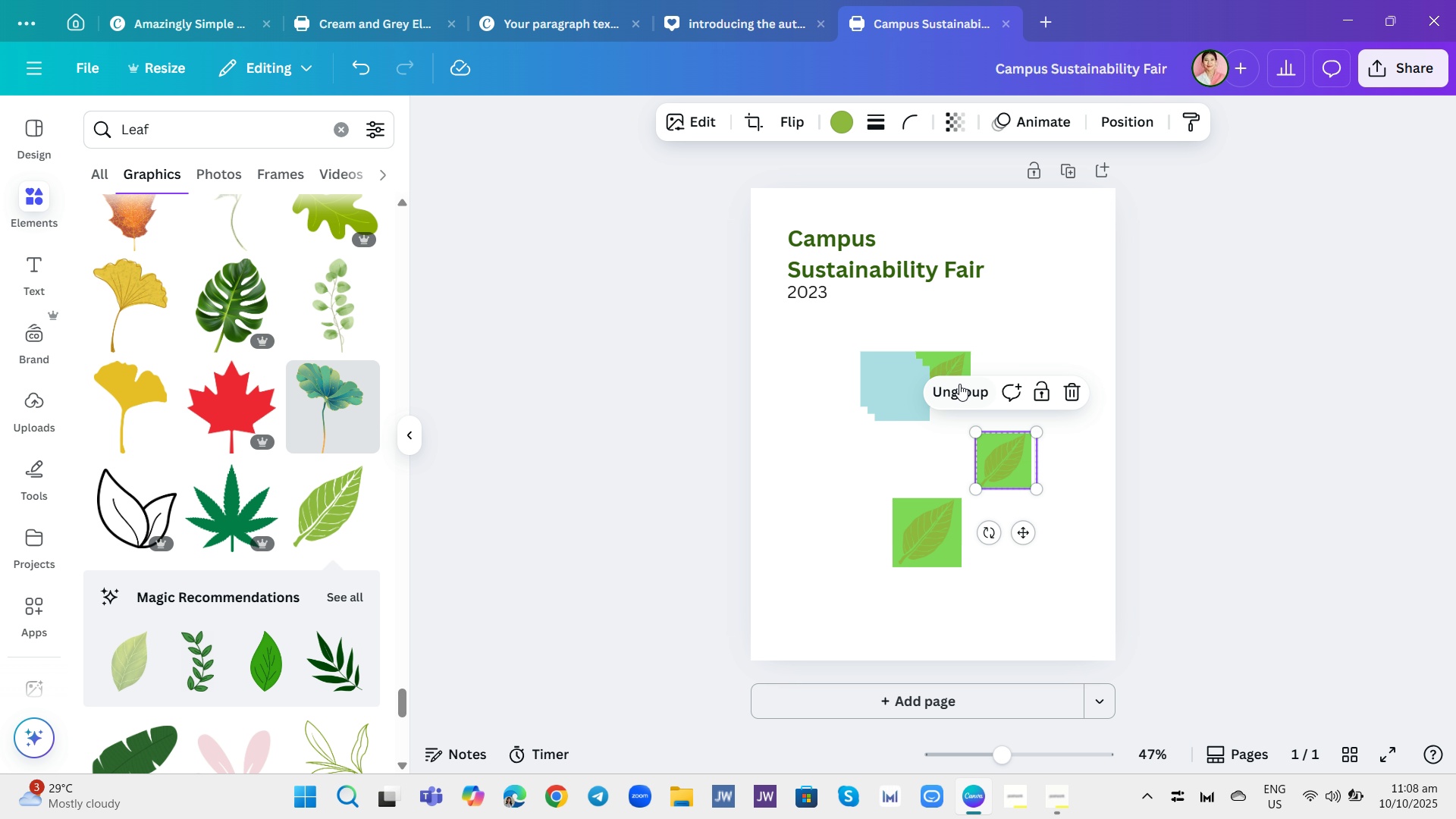 
left_click([961, 386])
 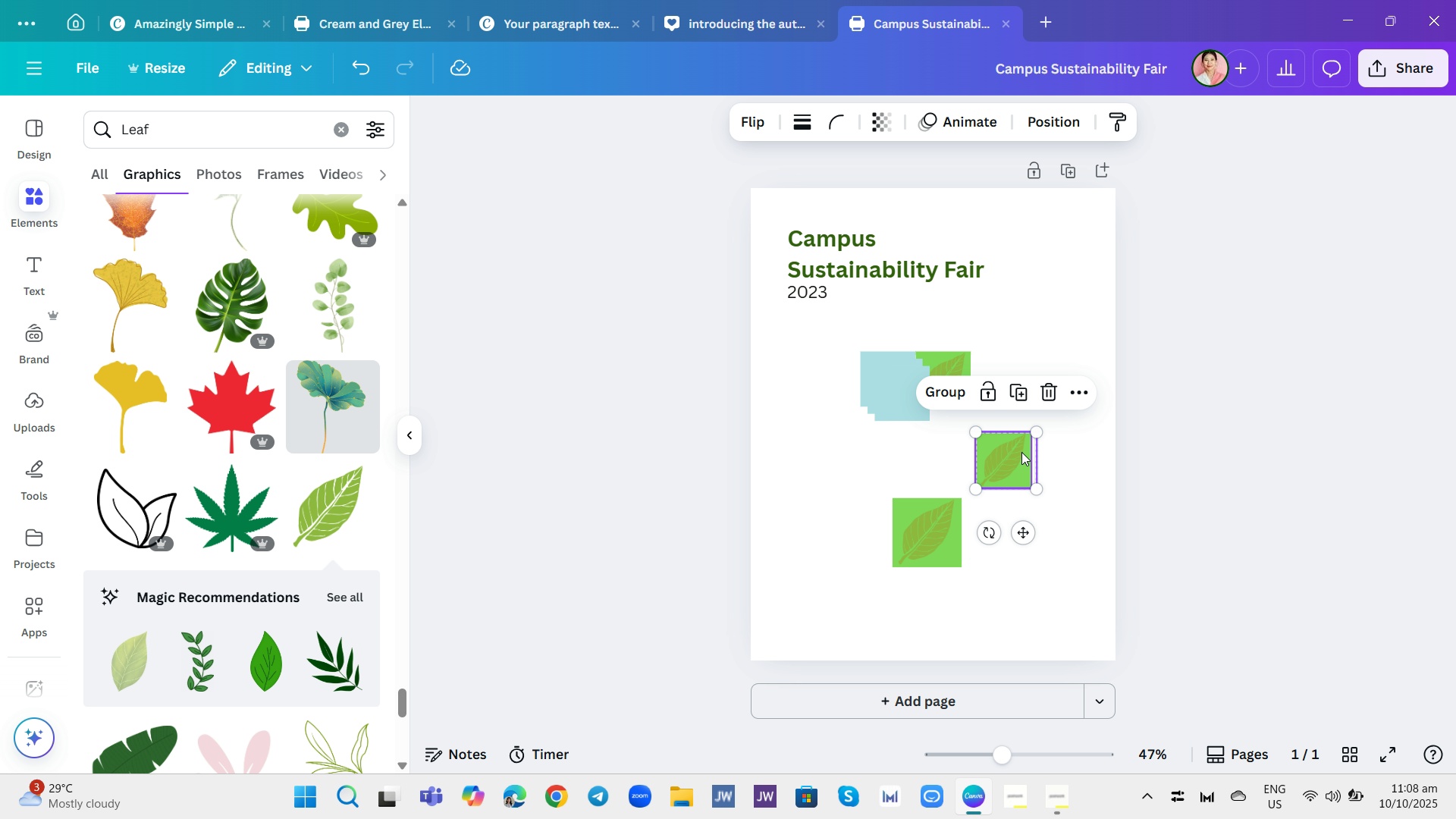 
left_click_drag(start_coordinate=[1022, 452], to_coordinate=[1012, 466])
 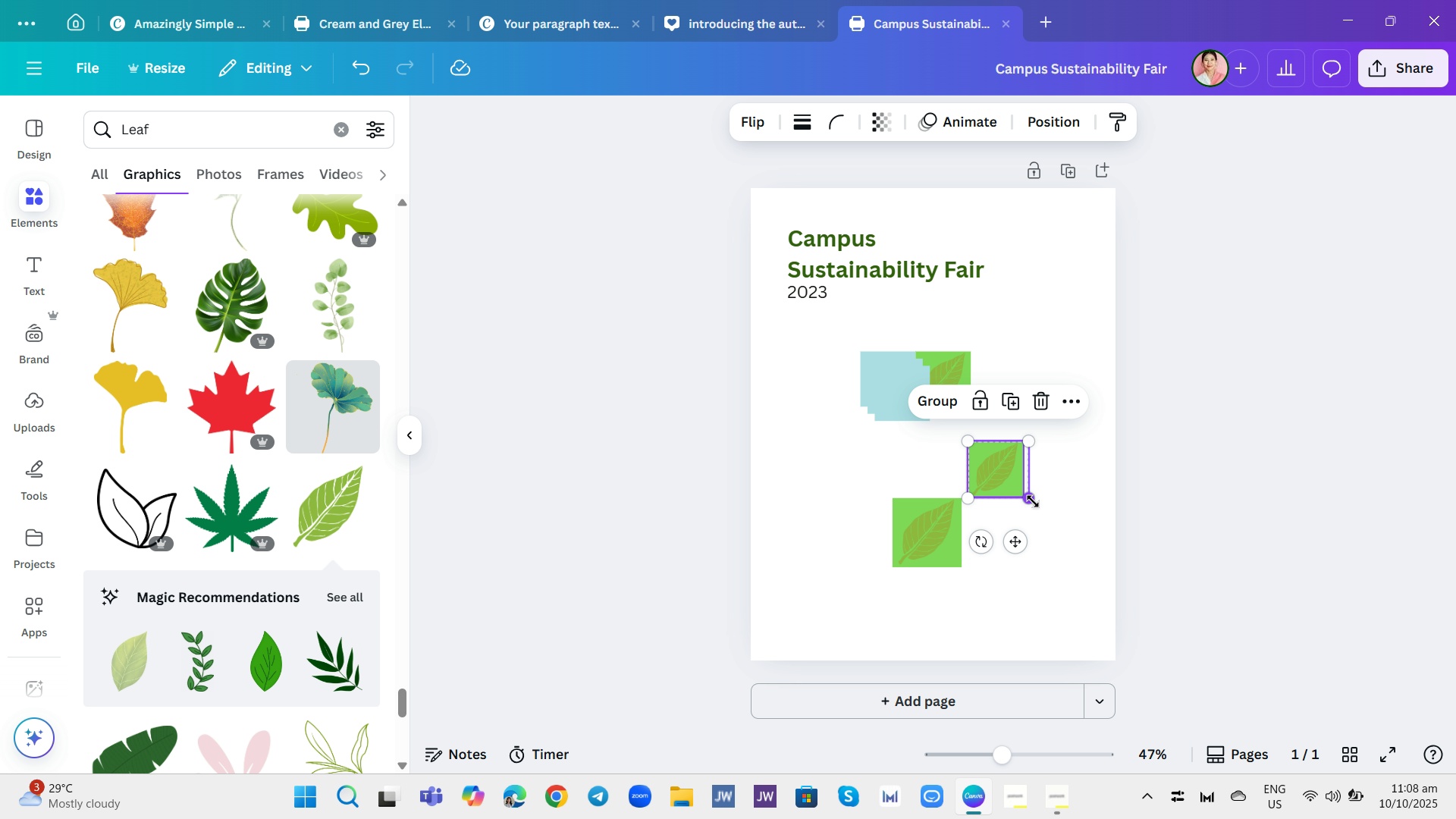 
left_click_drag(start_coordinate=[1033, 501], to_coordinate=[1003, 493])
 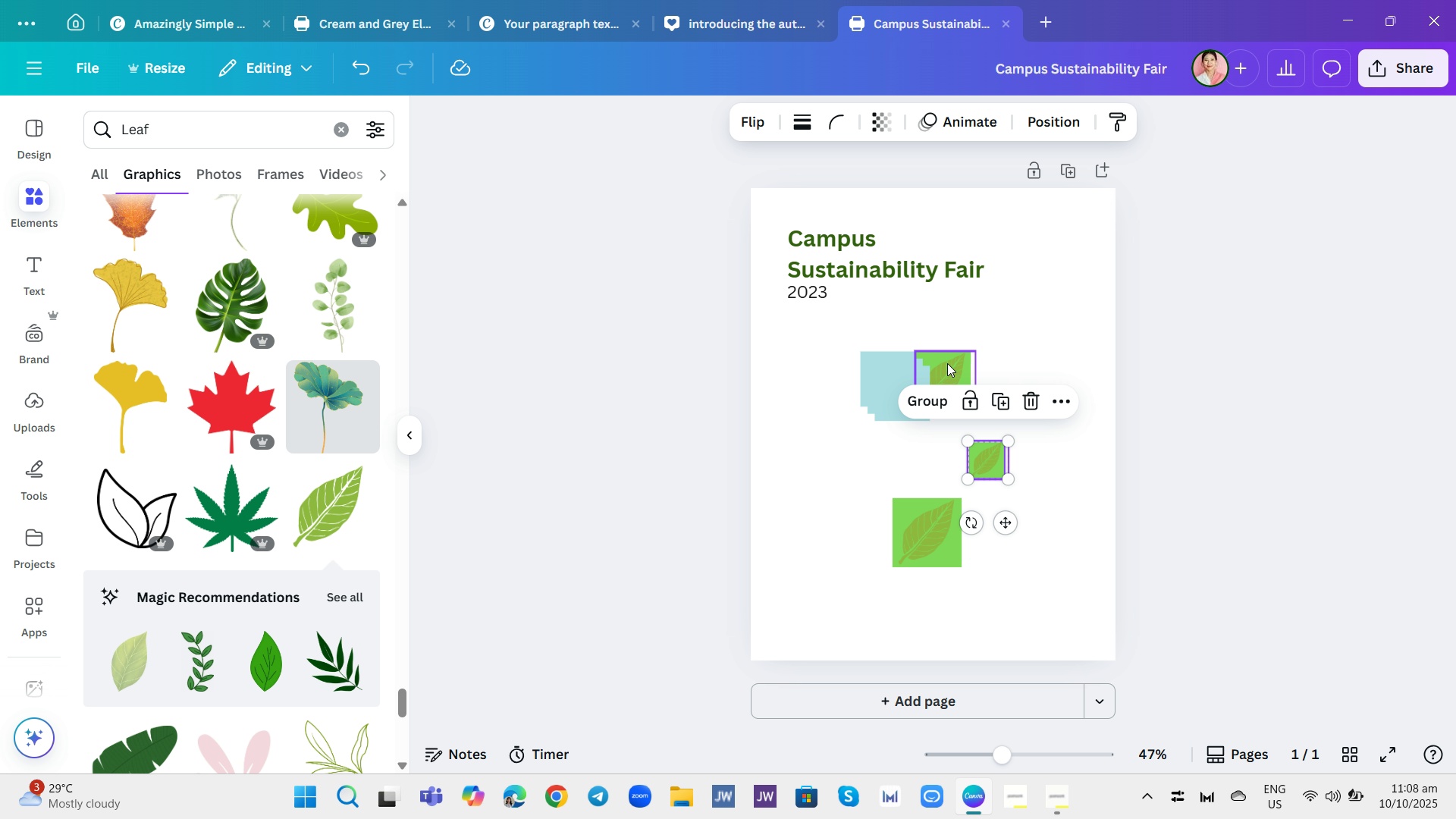 
left_click([944, 356])
 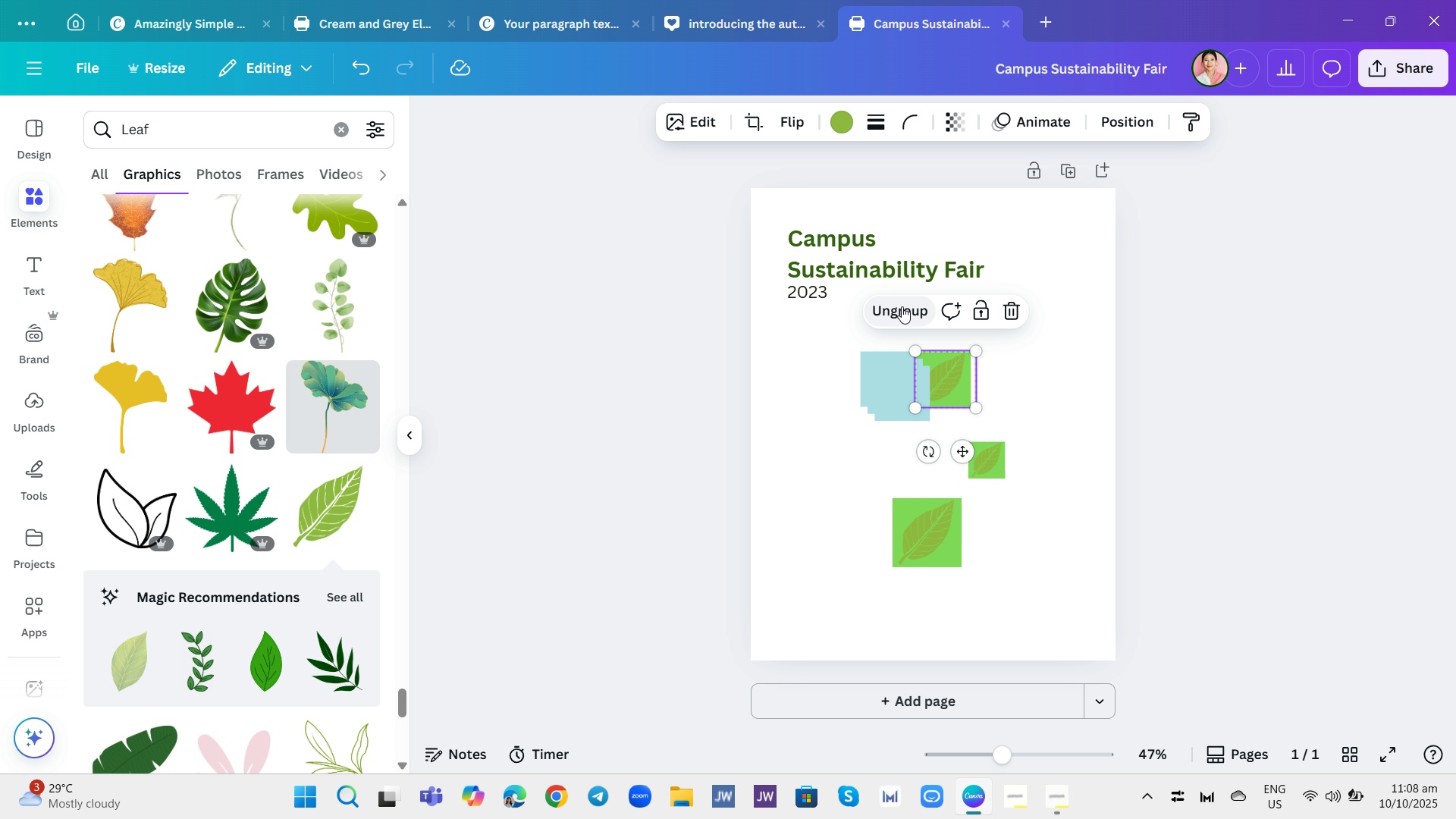 
left_click([902, 306])
 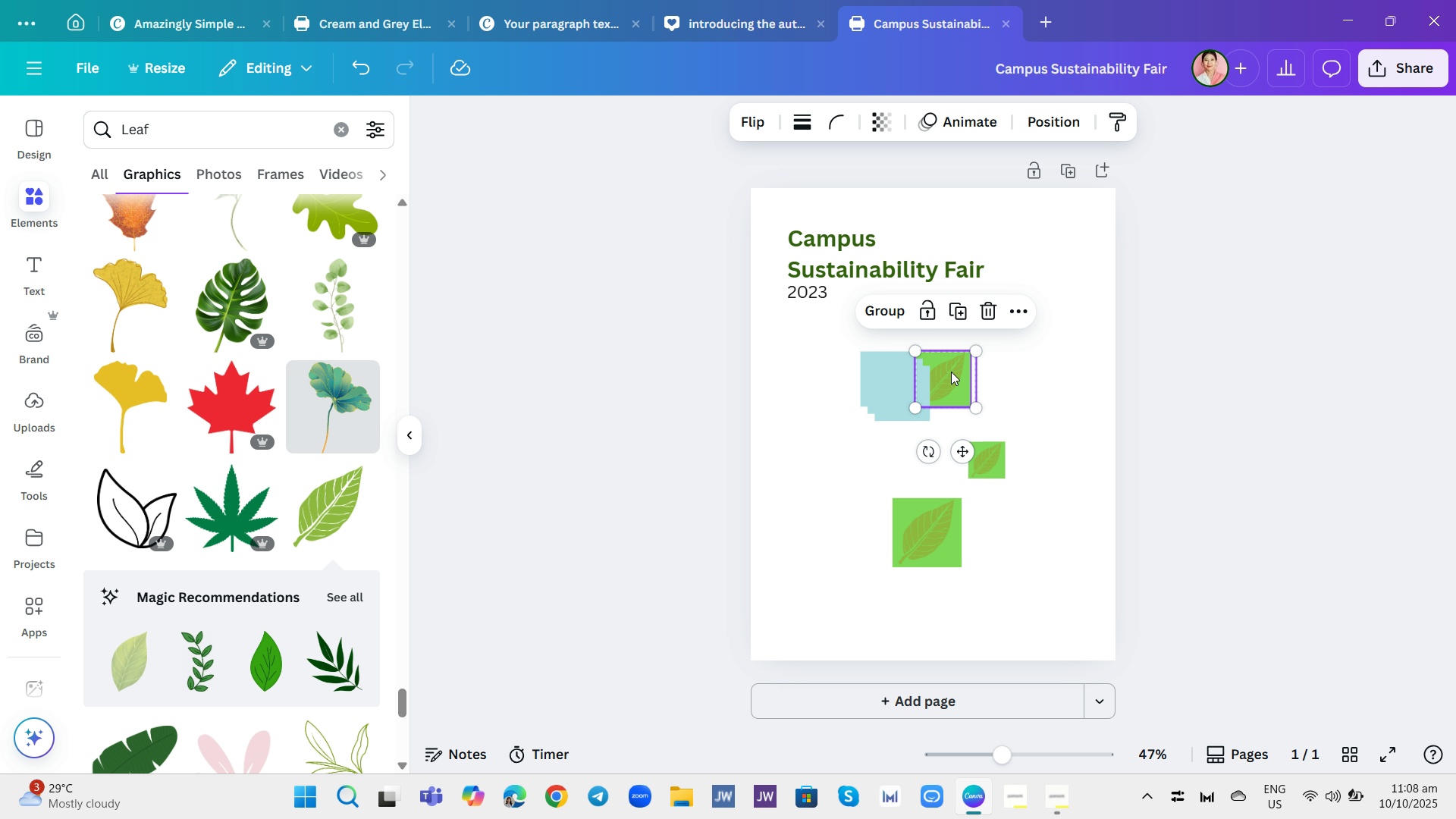 
left_click_drag(start_coordinate=[953, 373], to_coordinate=[997, 369])
 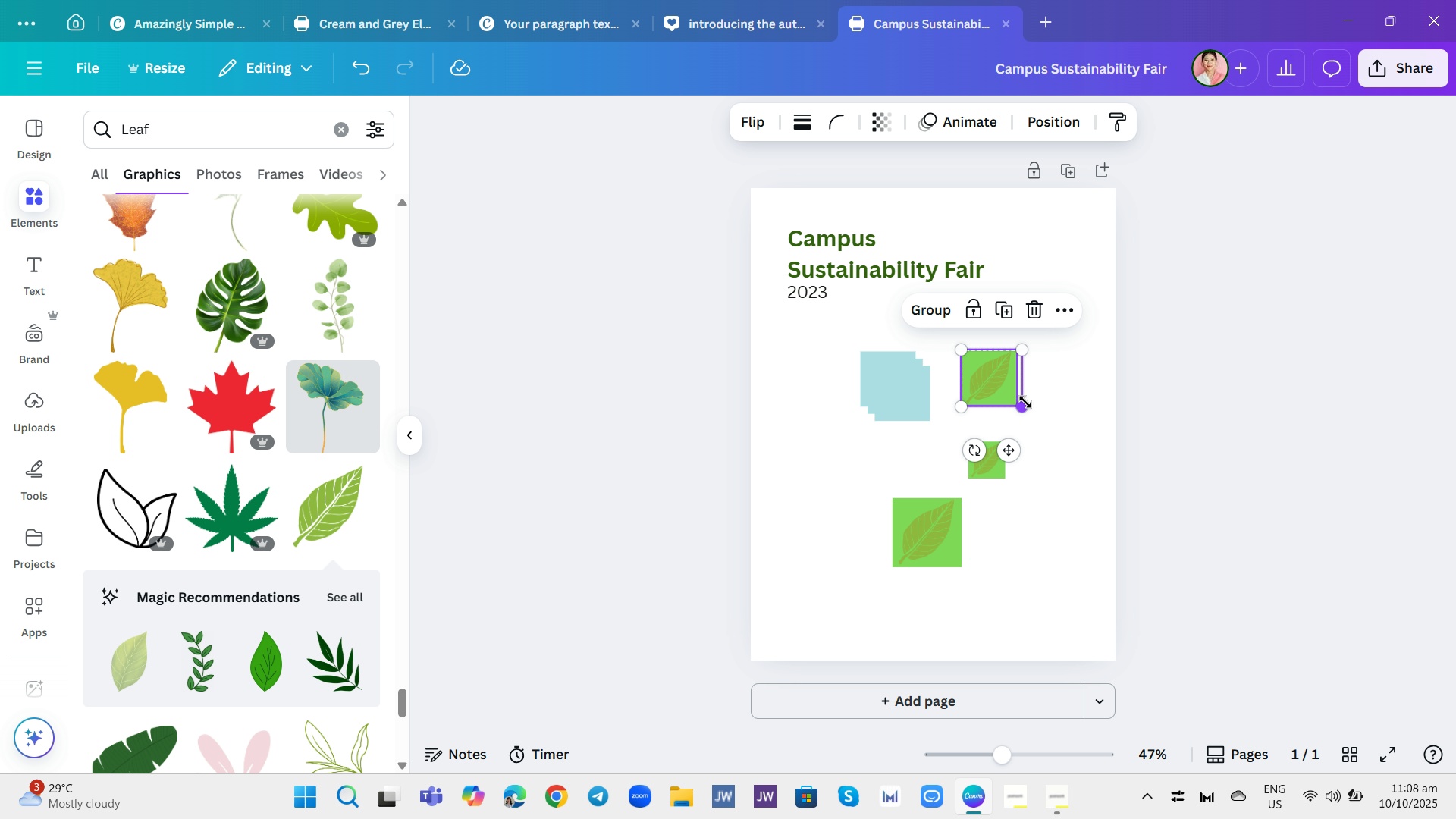 
left_click_drag(start_coordinate=[1025, 402], to_coordinate=[1015, 413])
 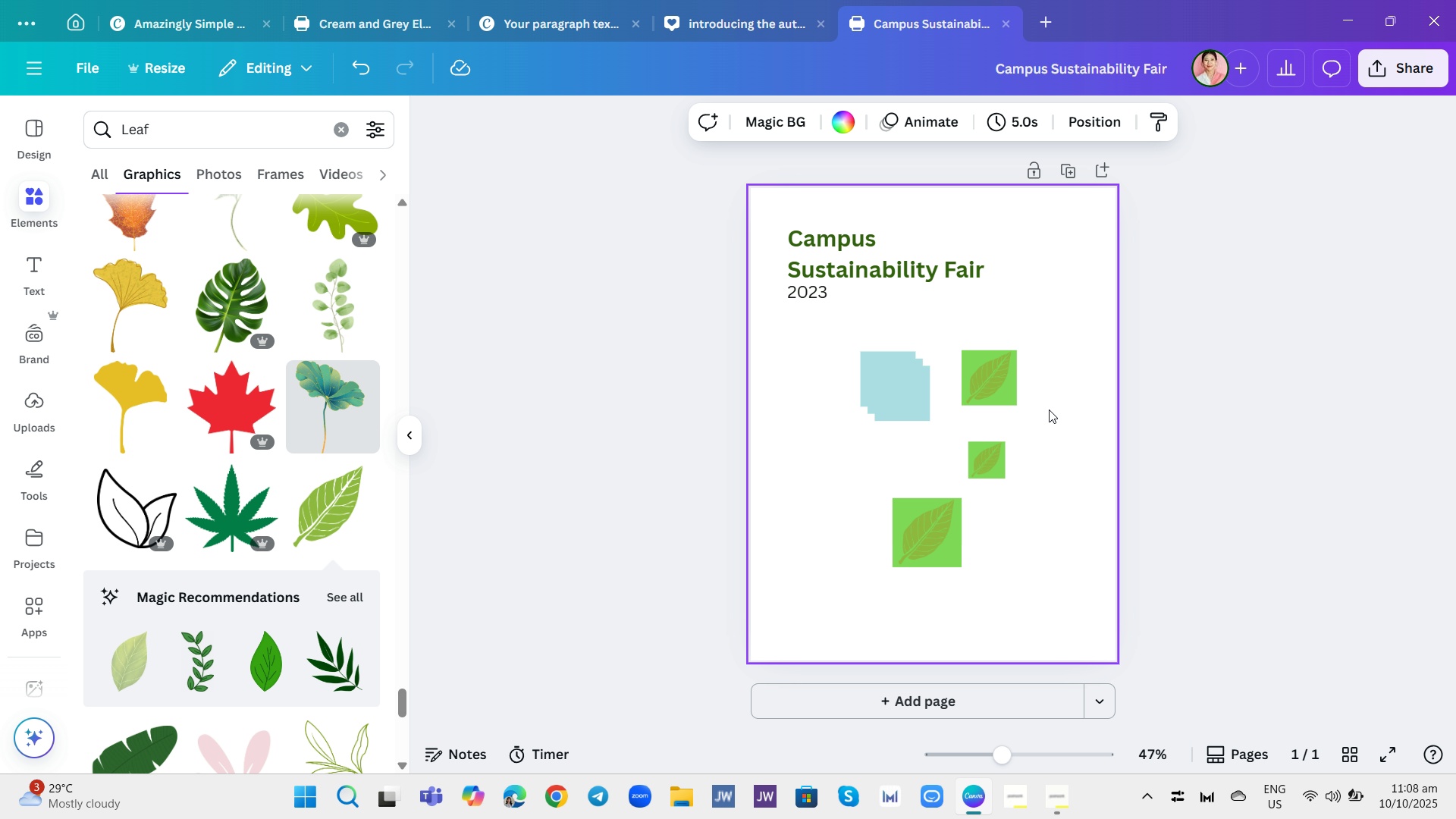 
wait(9.66)
 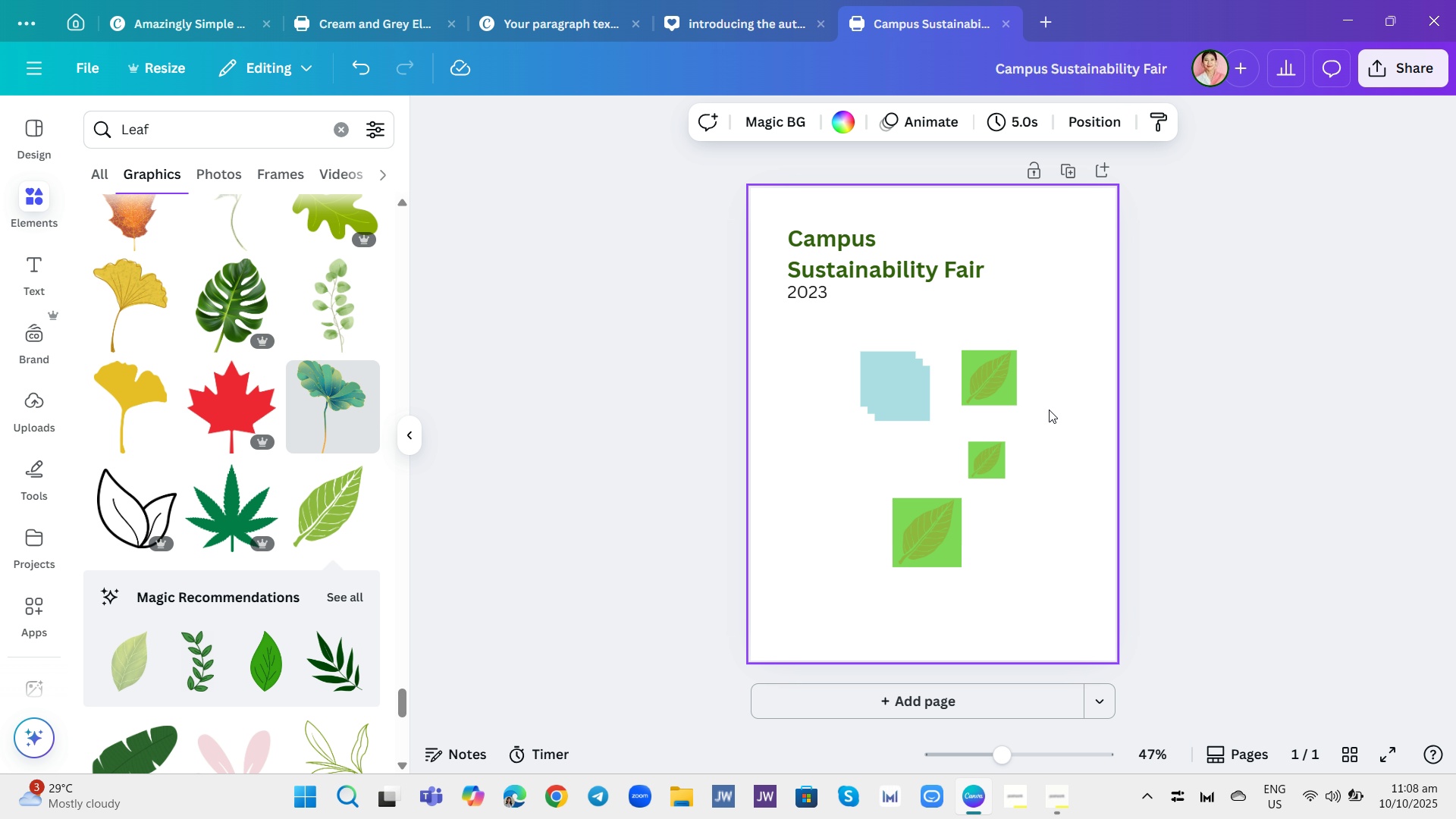 
key(Control+Z)
 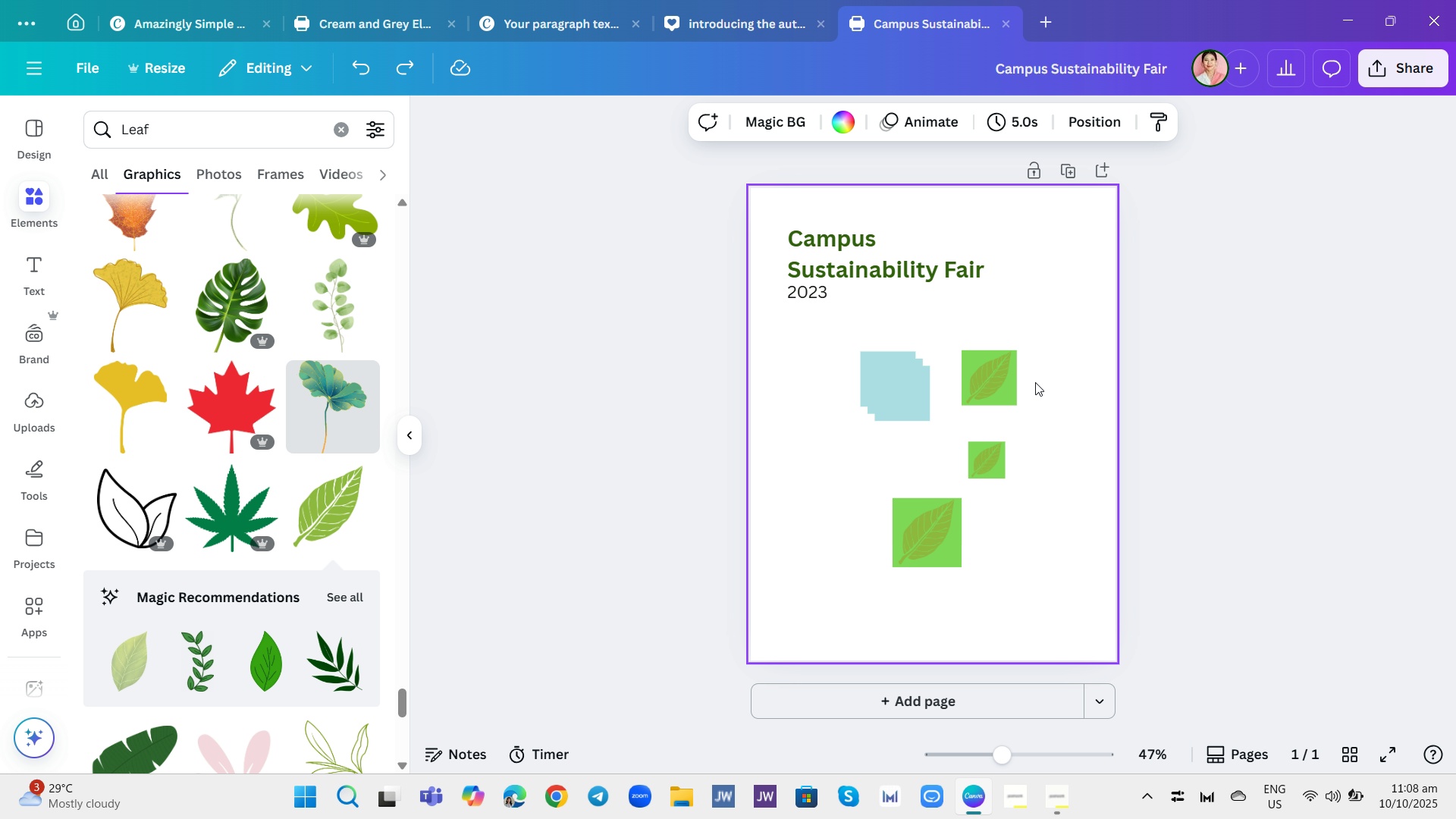 
key(Control+Z)
 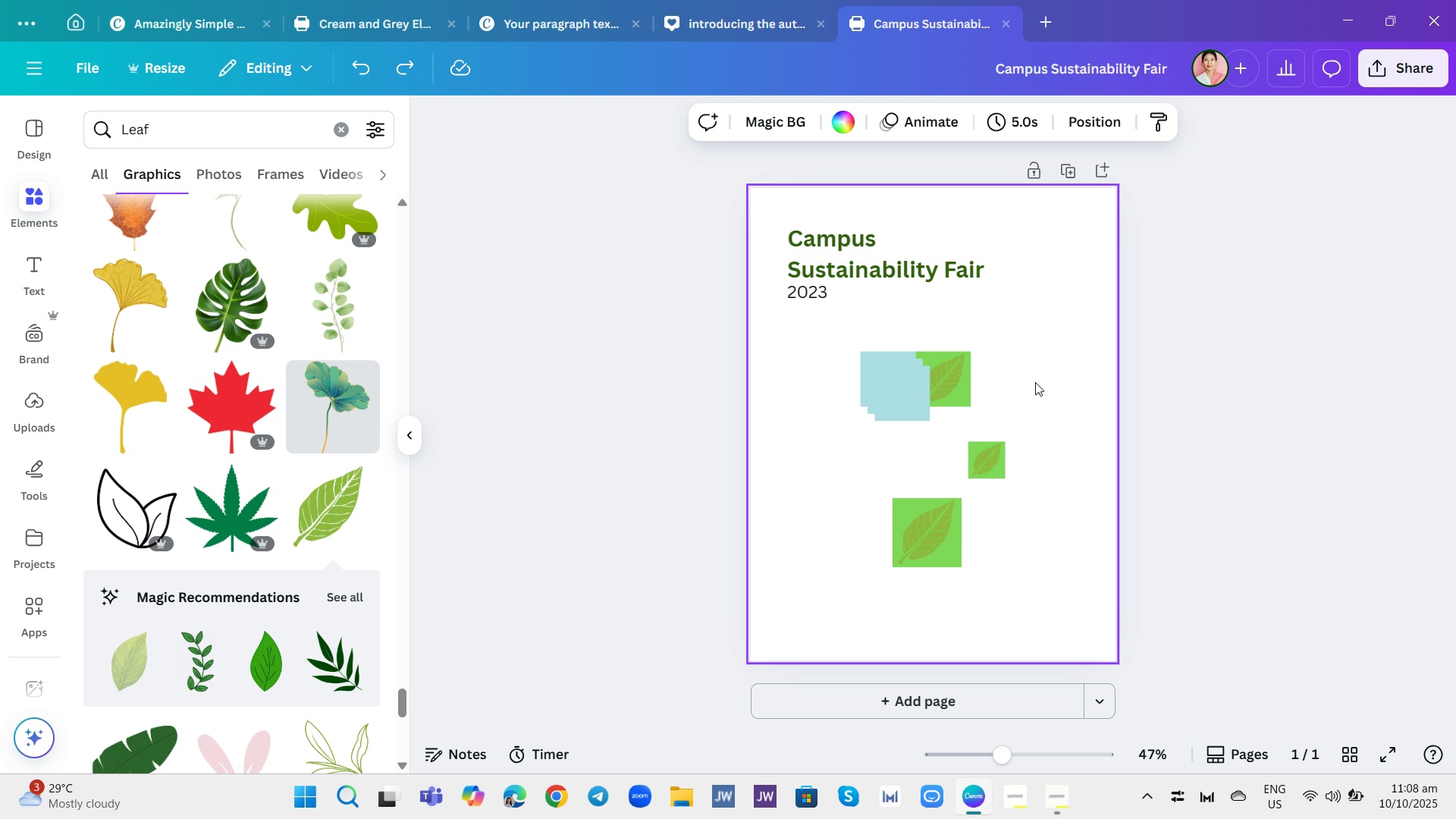 
key(Control+Z)
 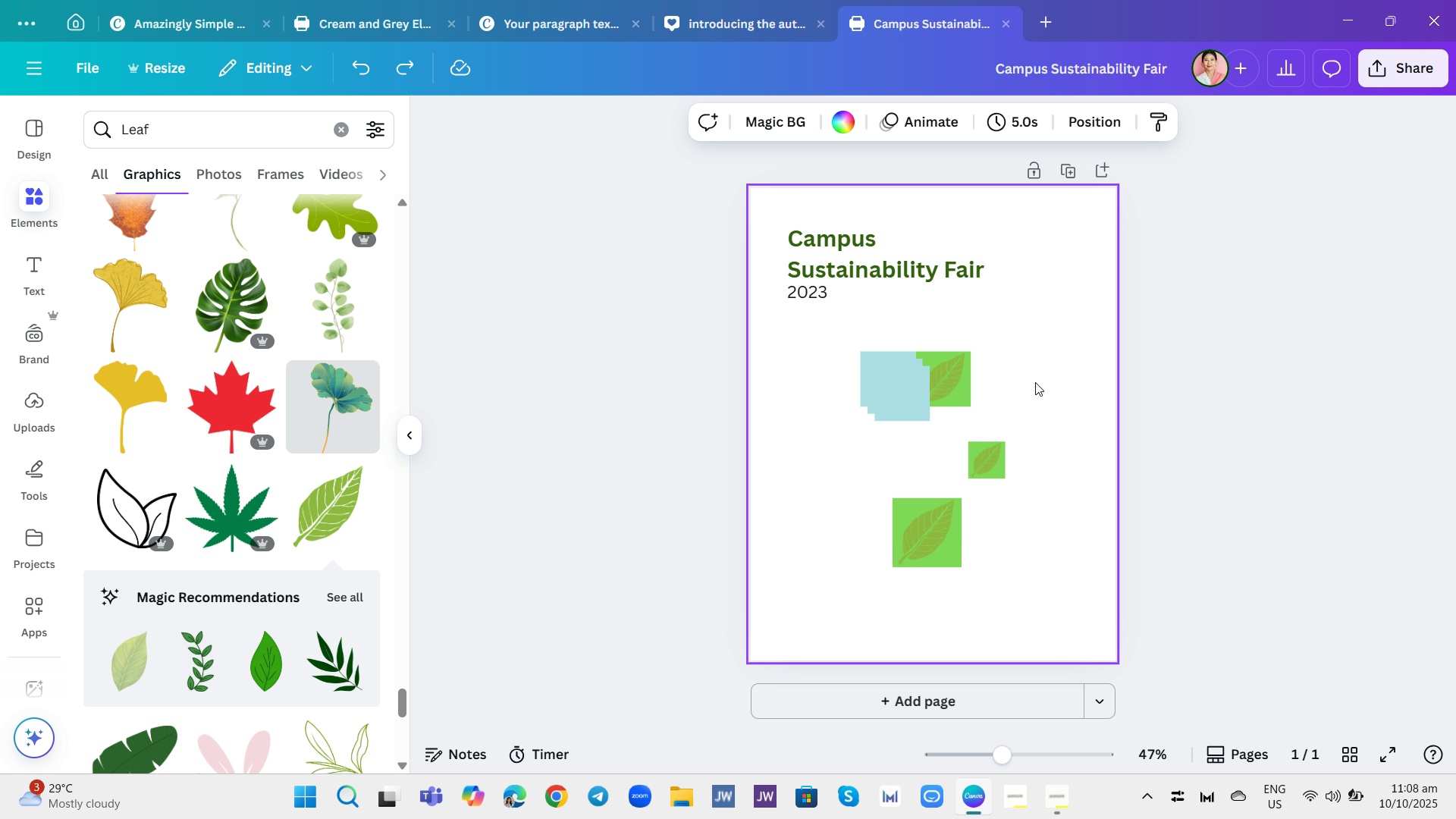 
key(Control+ControlLeft)
 